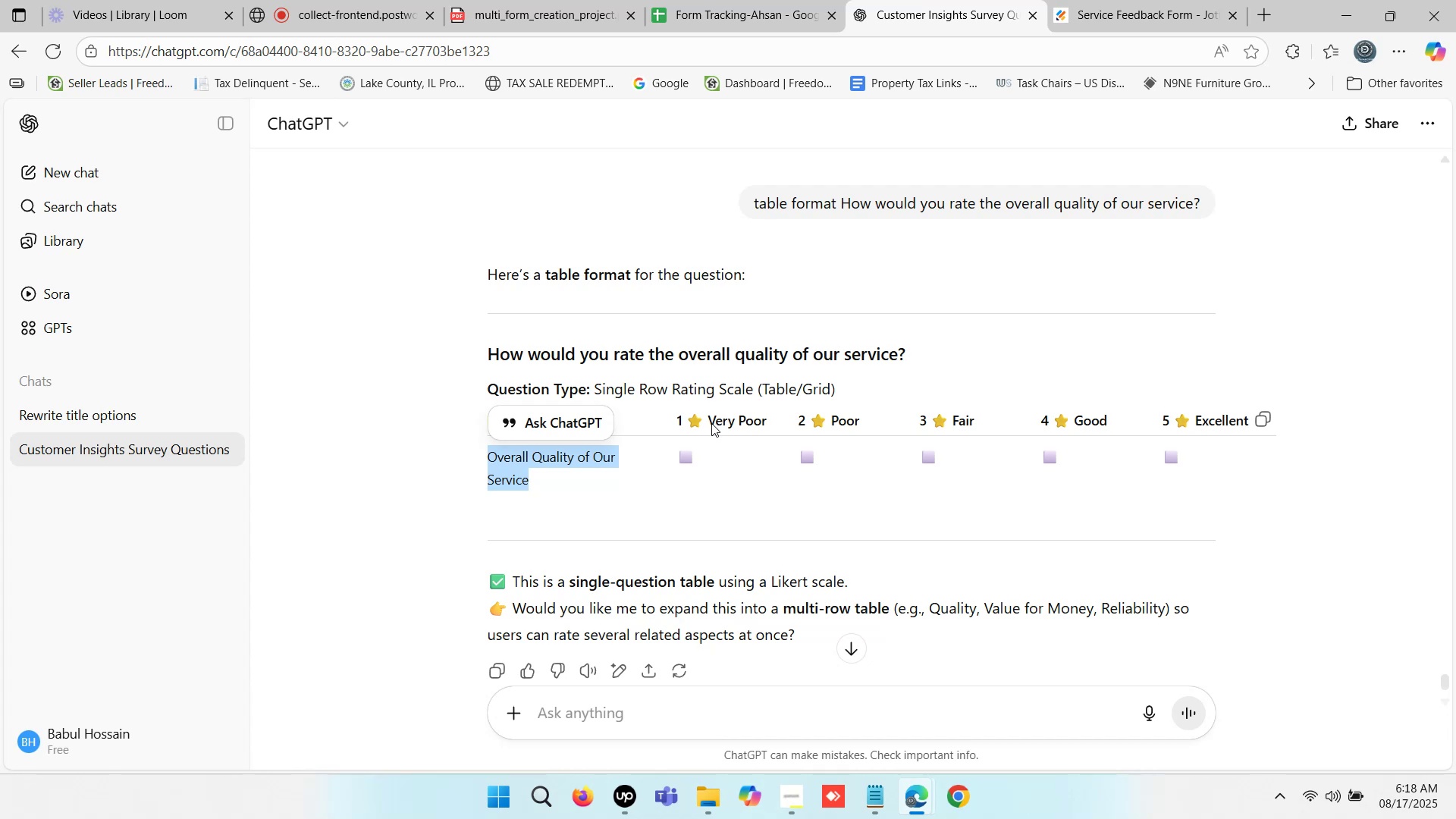 
mouse_move([744, 420])
 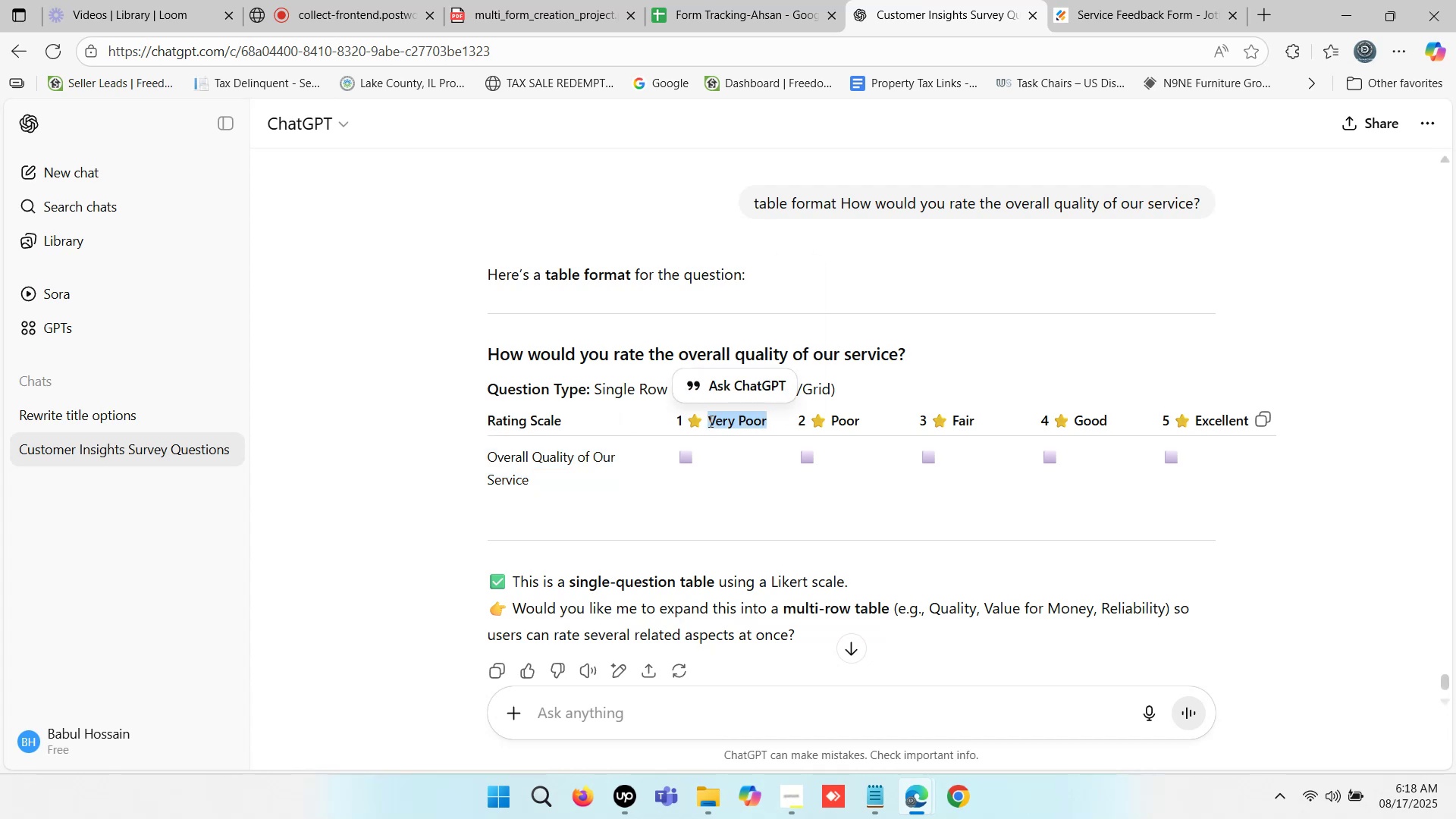 
key(Control+C)
 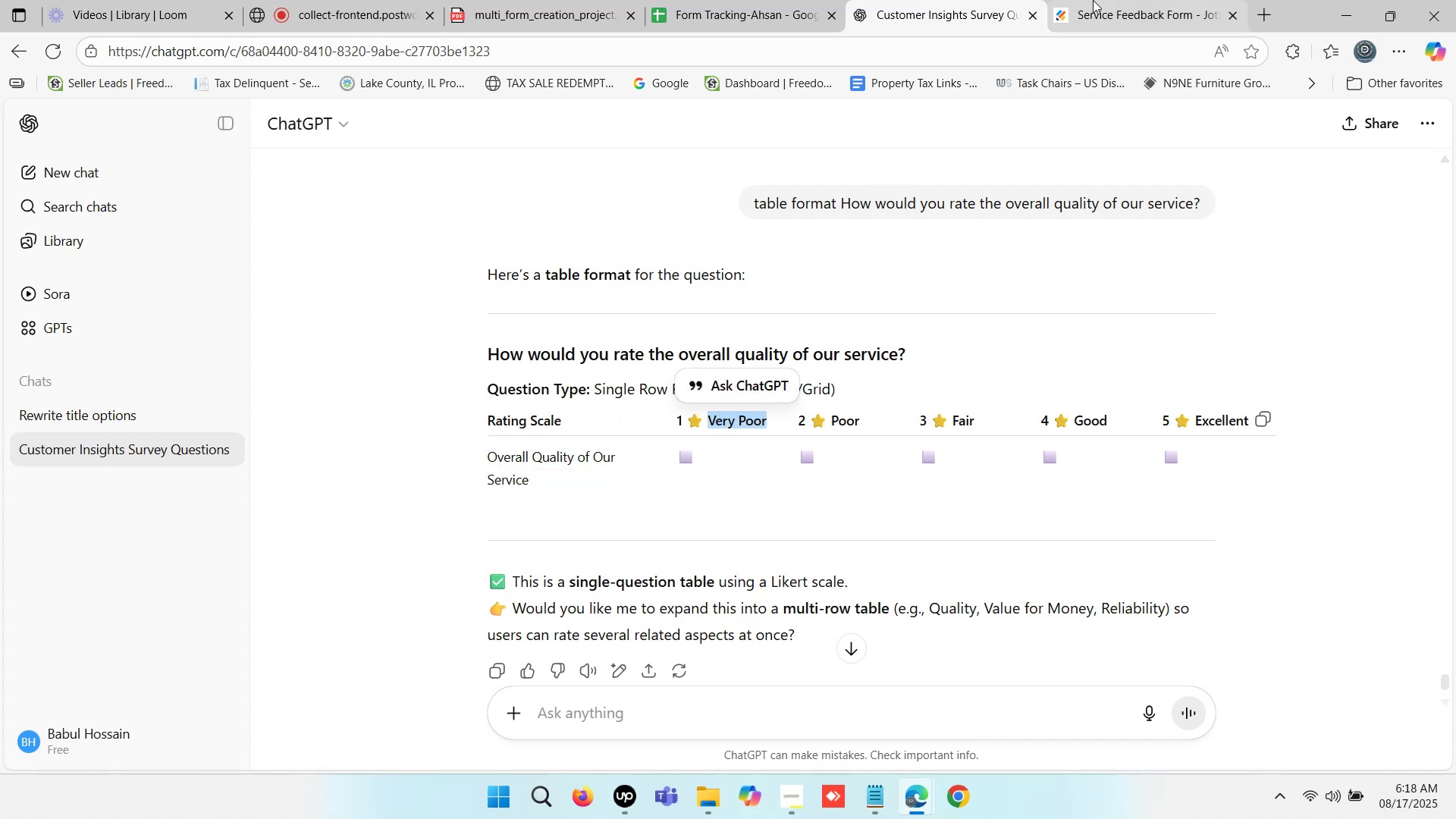 
left_click([1094, 0])
 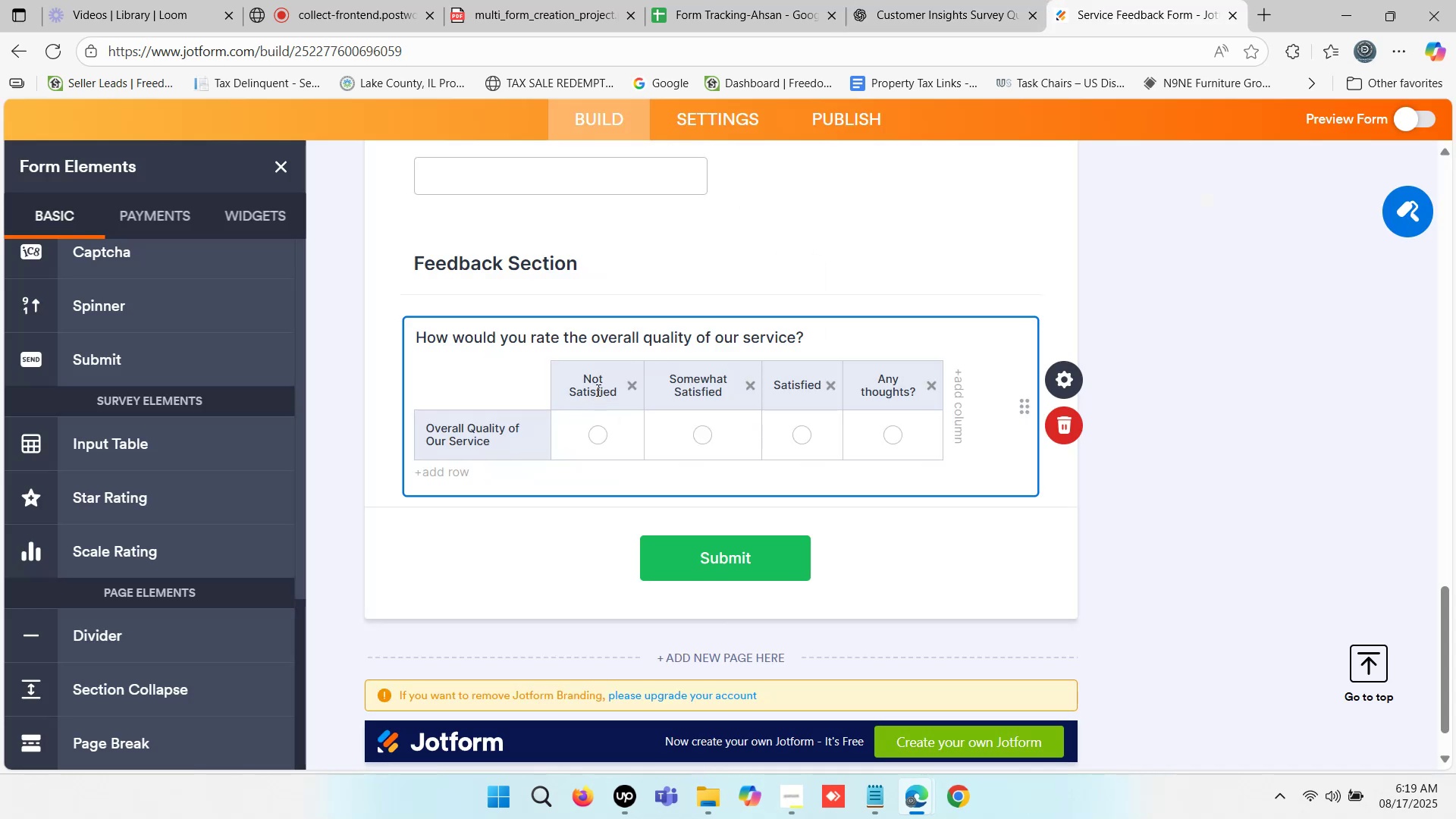 
double_click([595, 388])
 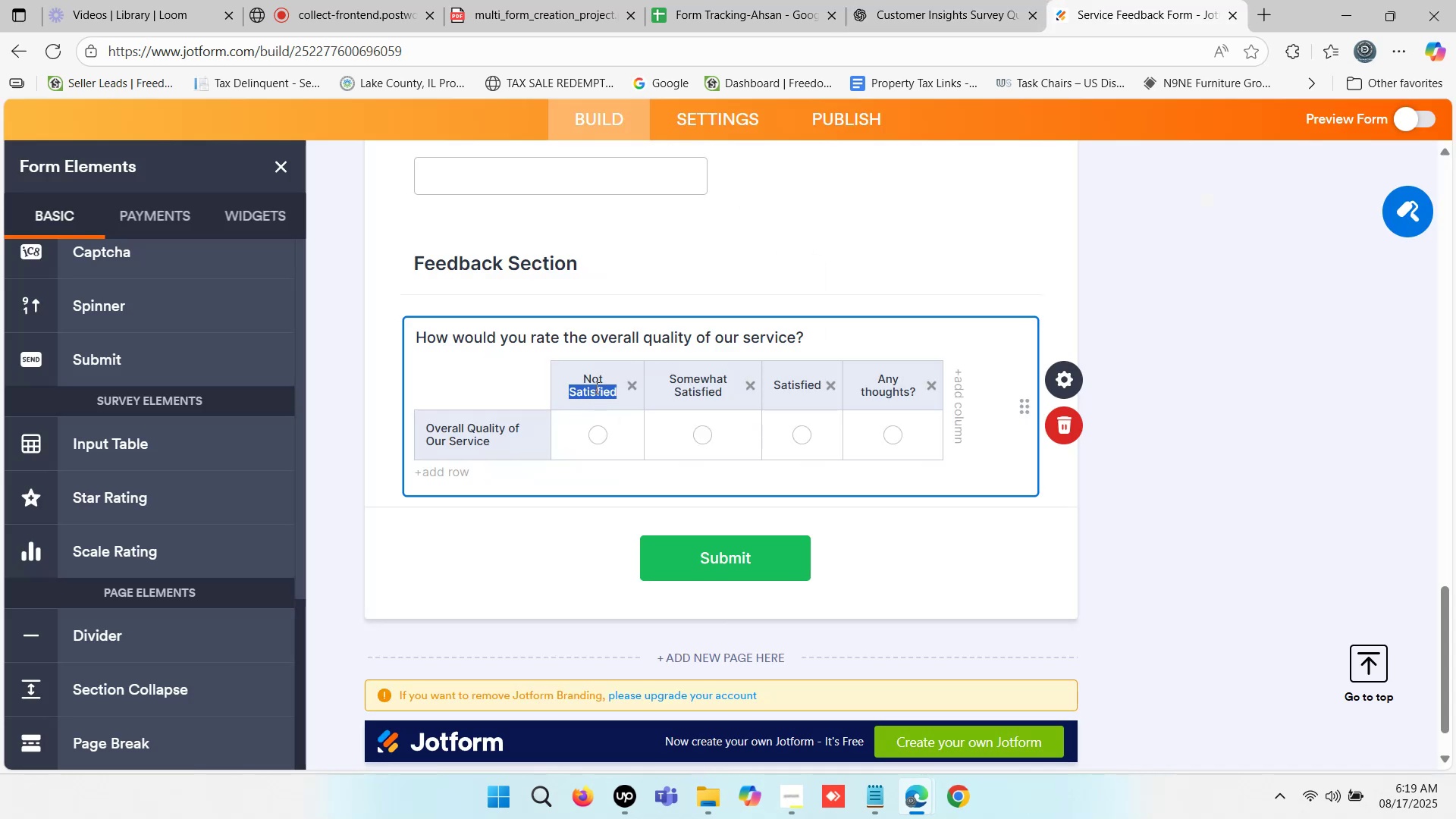 
triple_click([595, 388])
 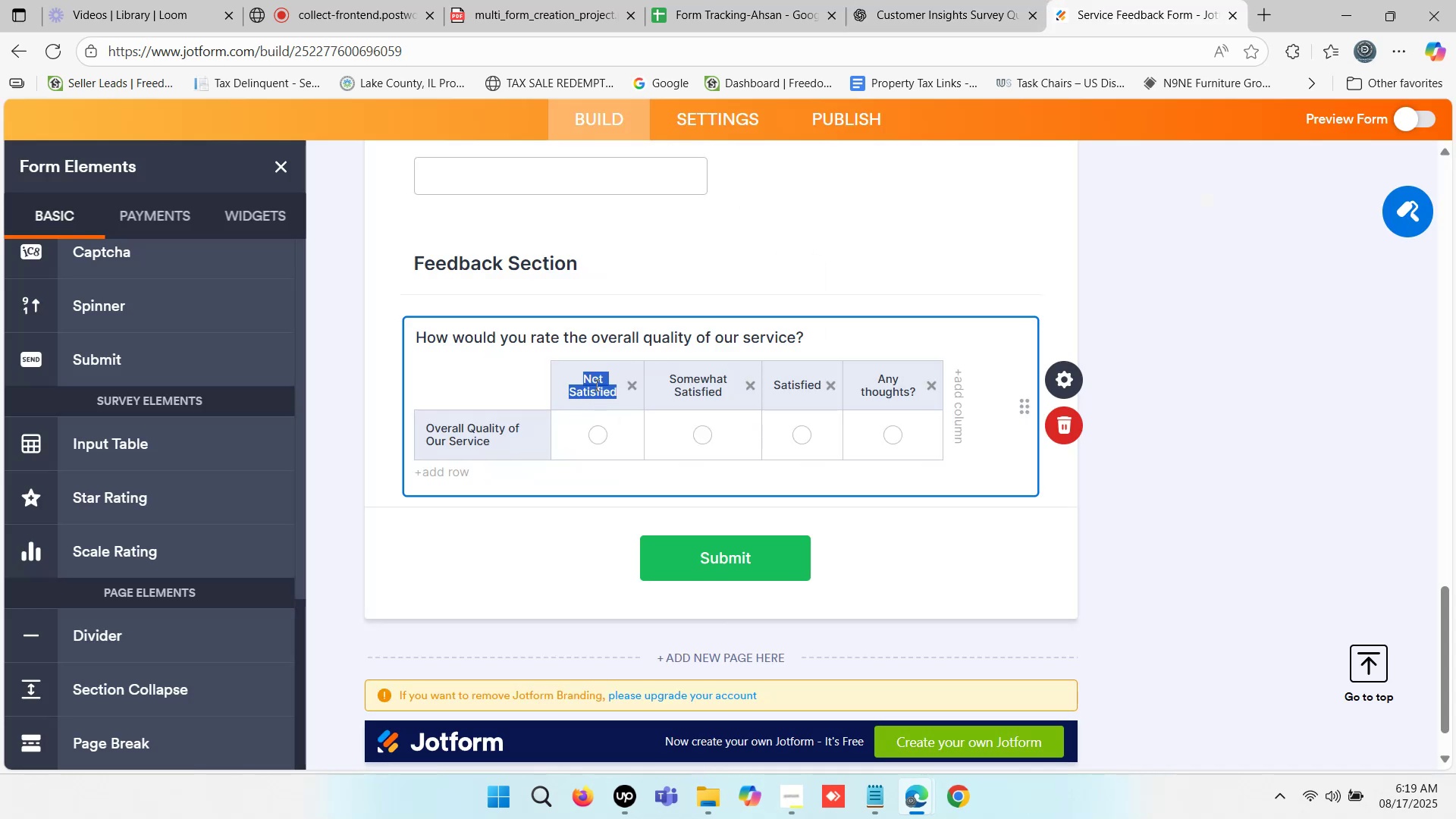 
key(Control+V)
 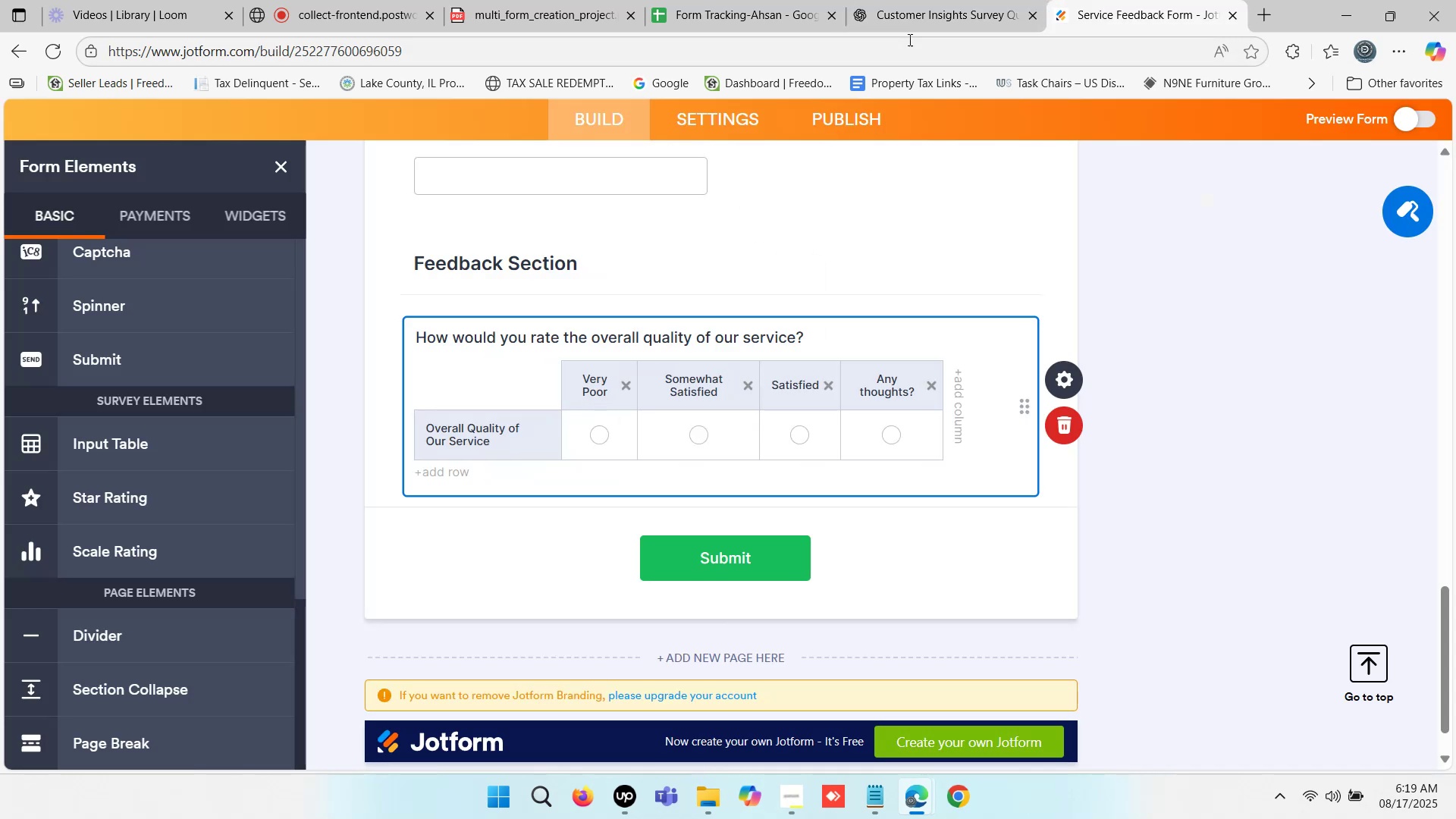 
left_click([918, 20])
 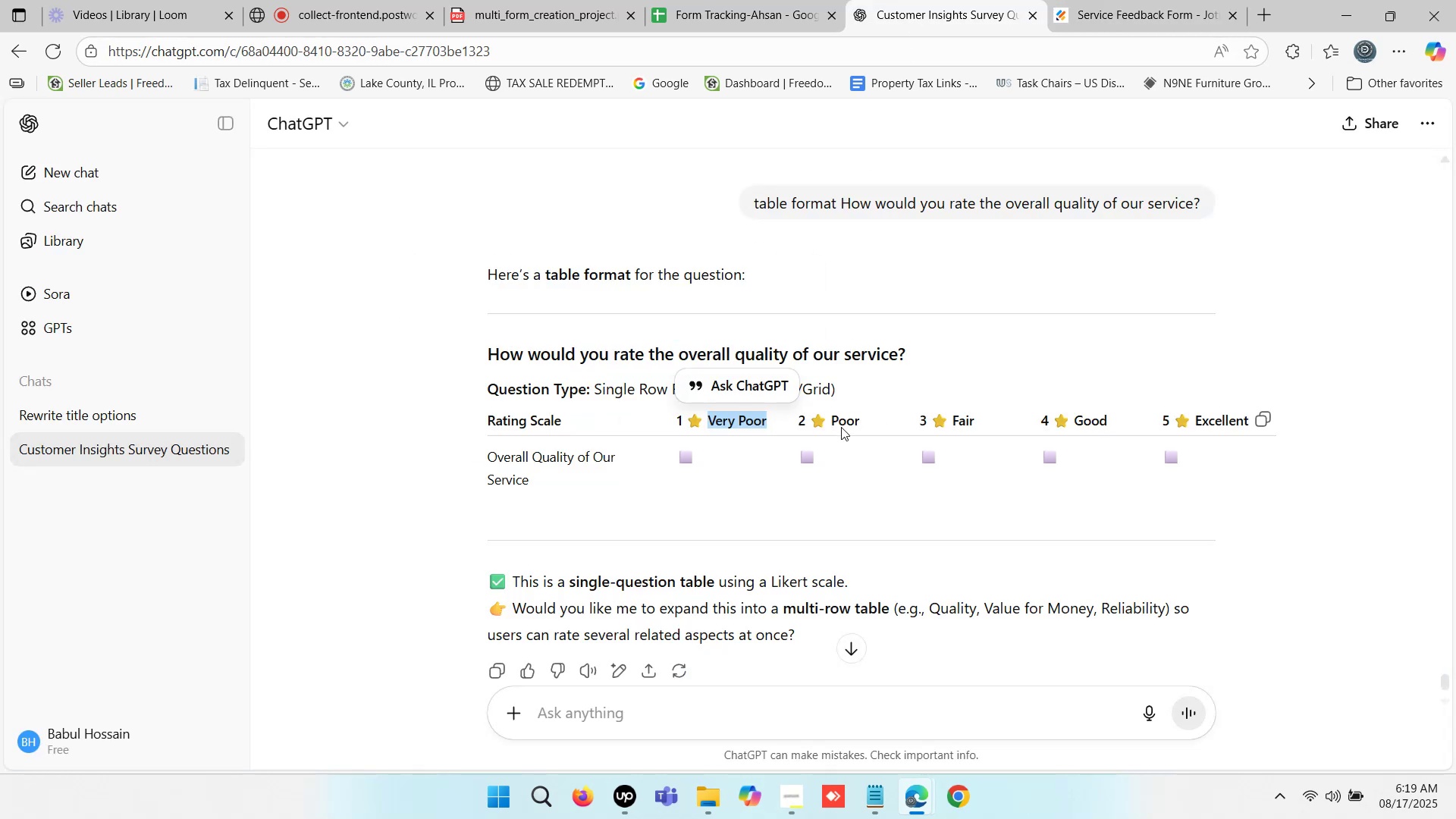 
left_click([843, 421])
 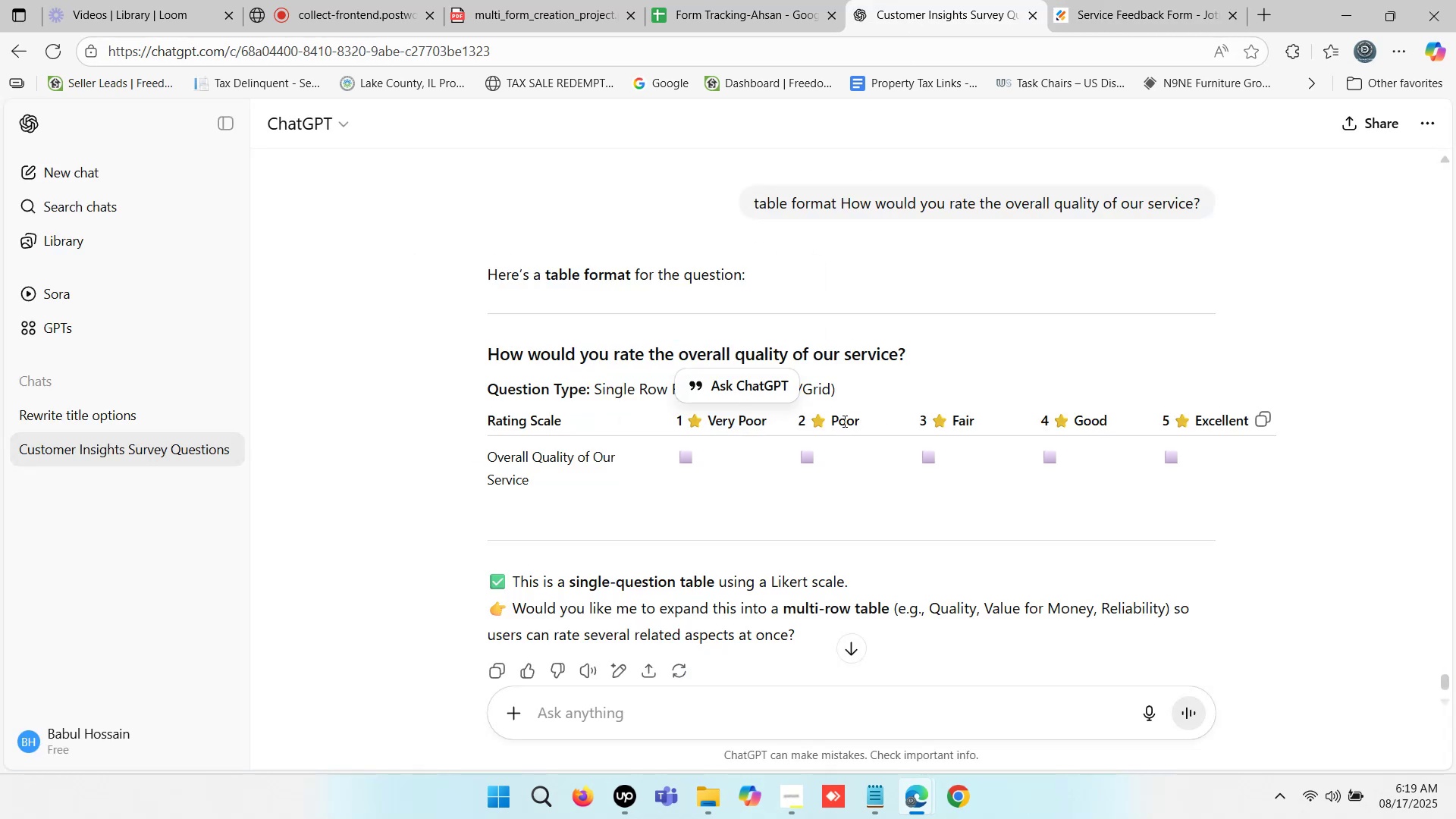 
double_click([843, 421])
 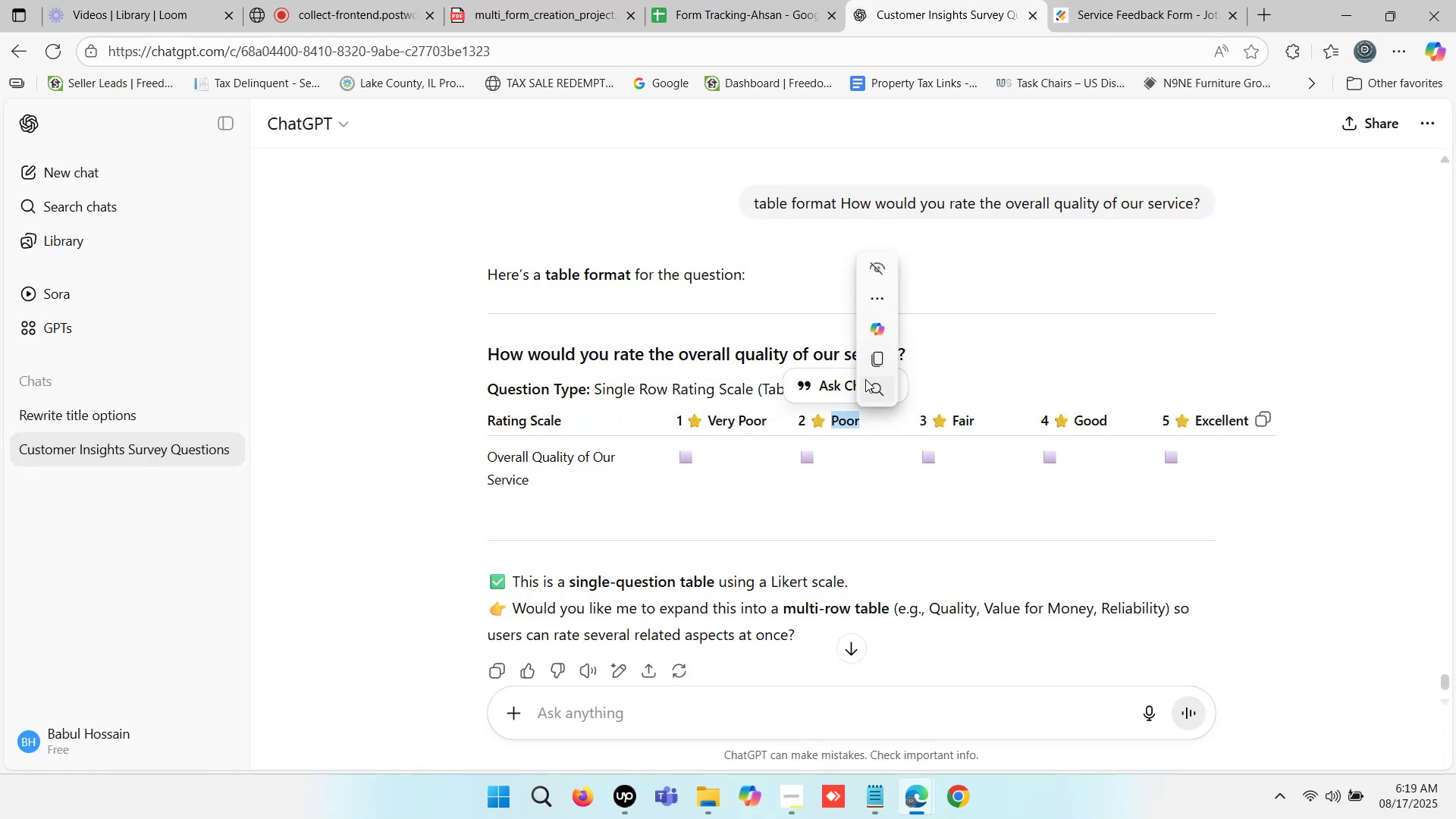 
key(Control+C)
 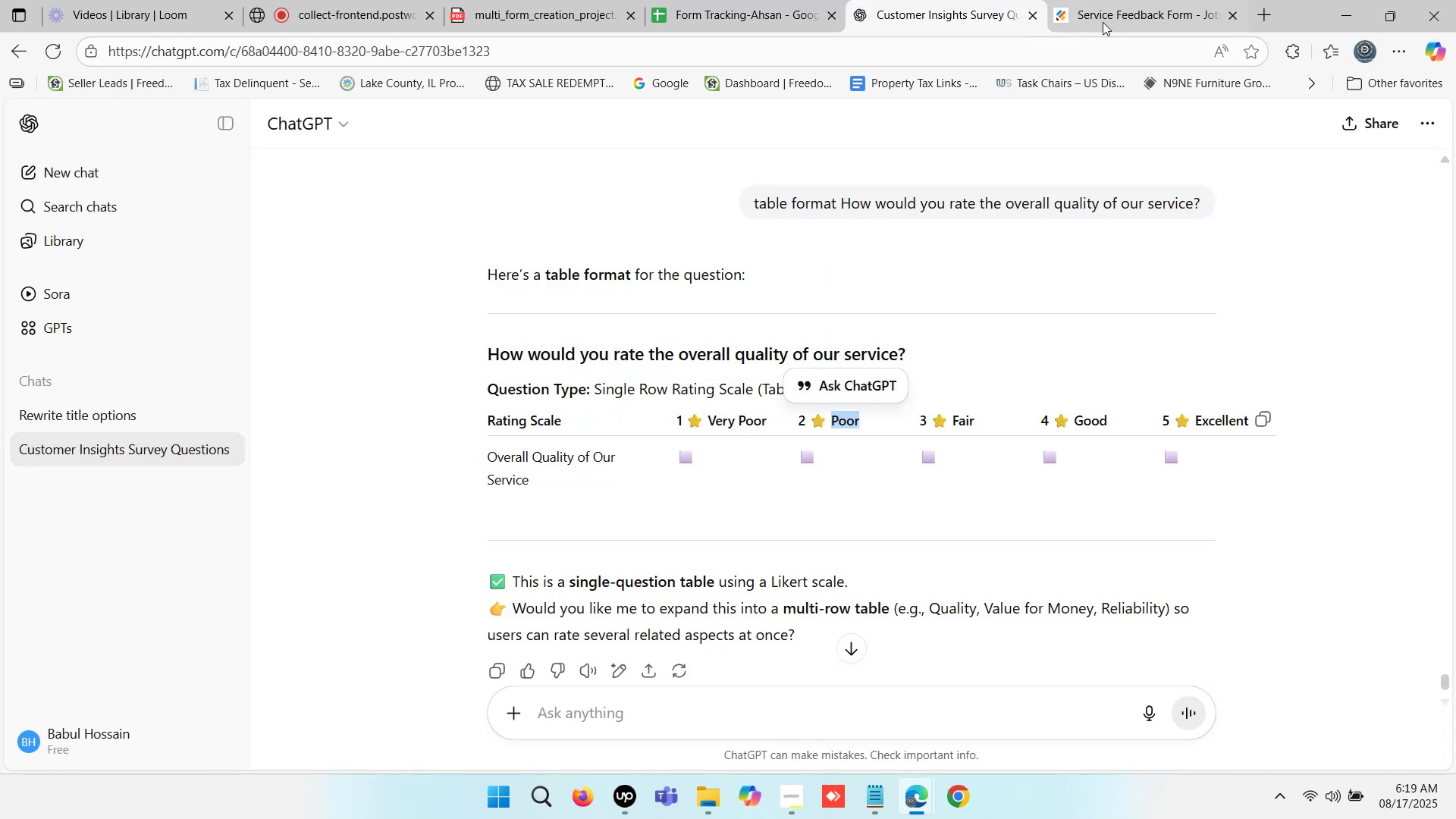 
left_click([1103, 19])
 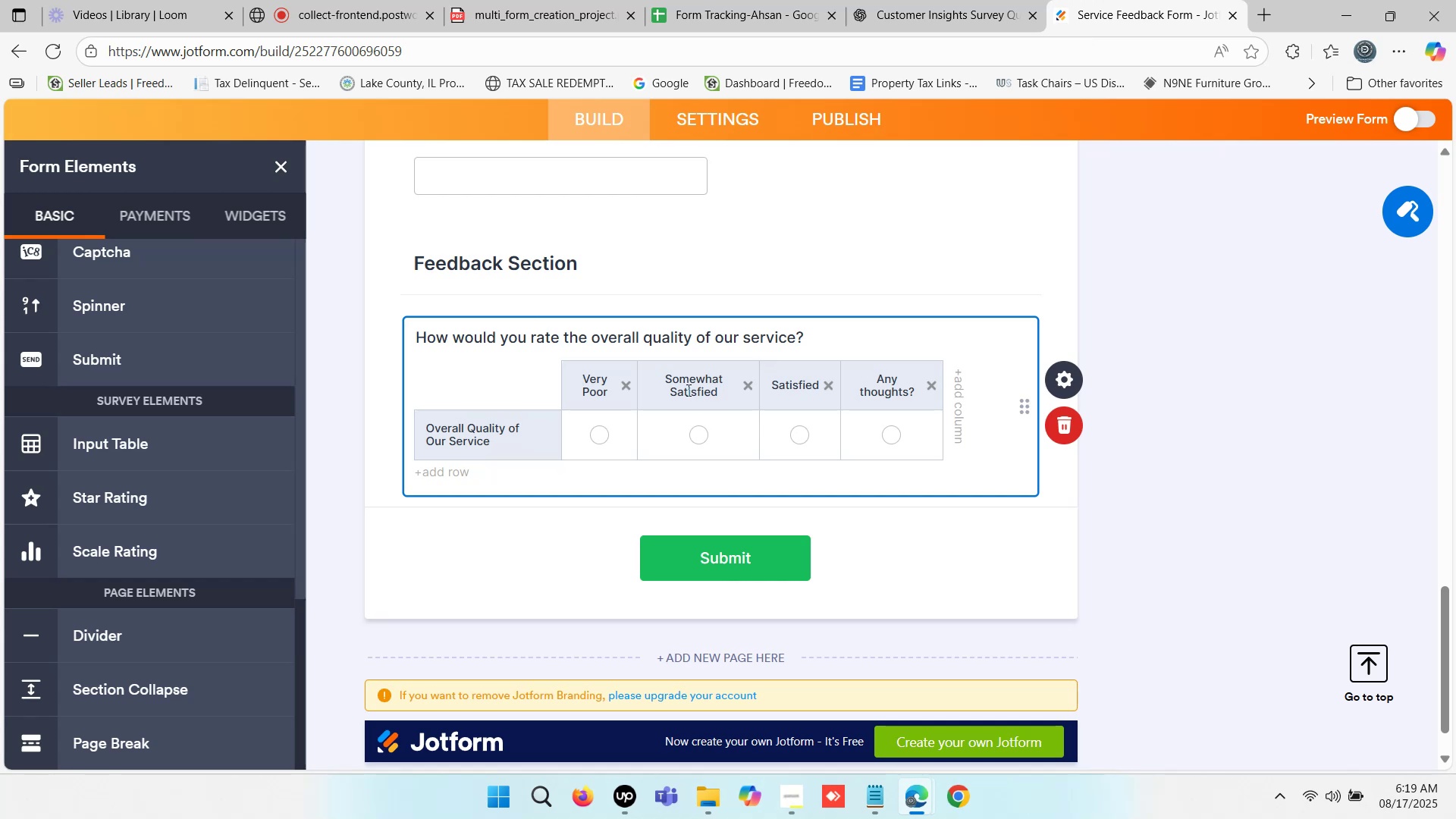 
double_click([687, 388])
 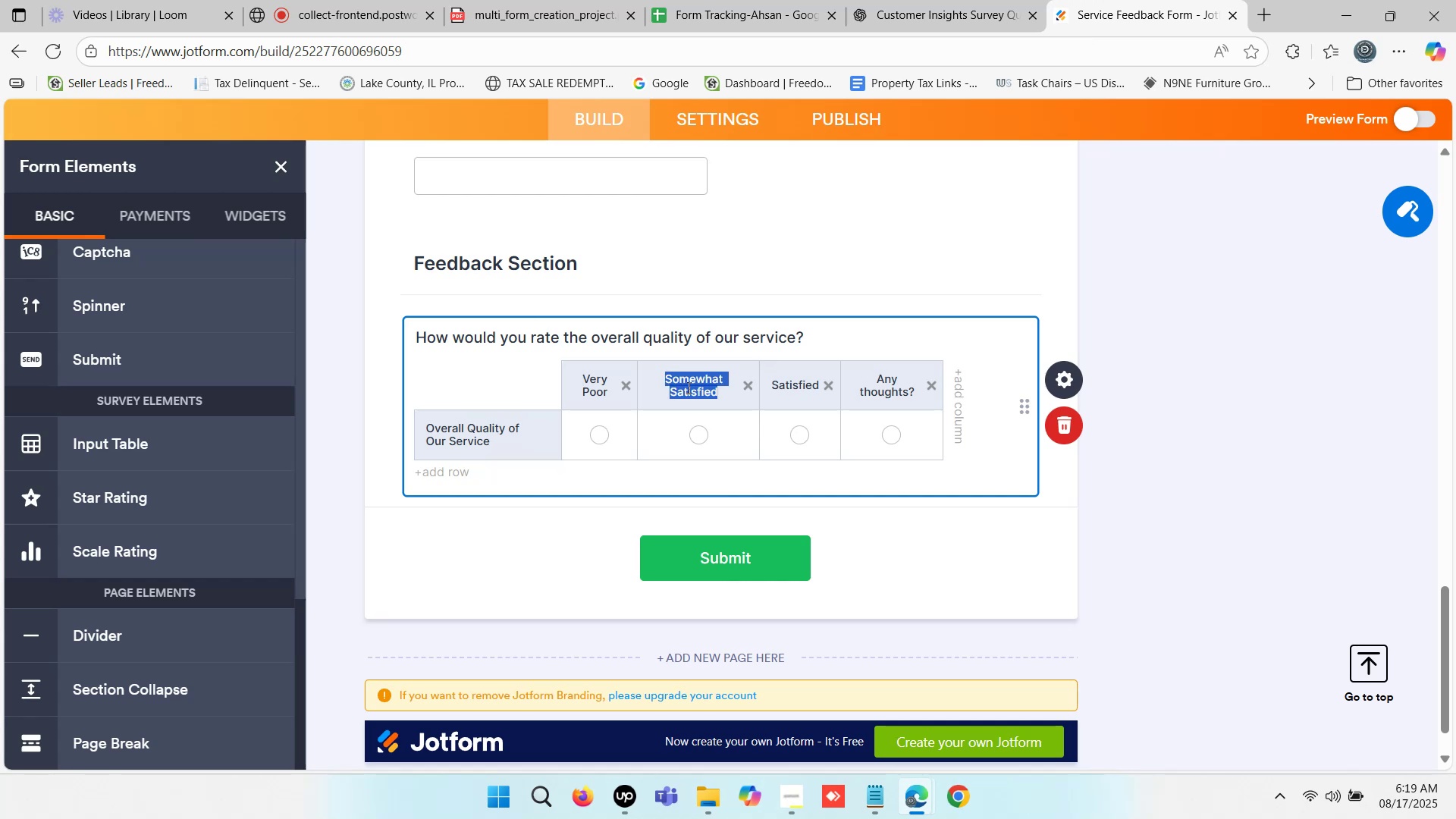 
triple_click([687, 388])
 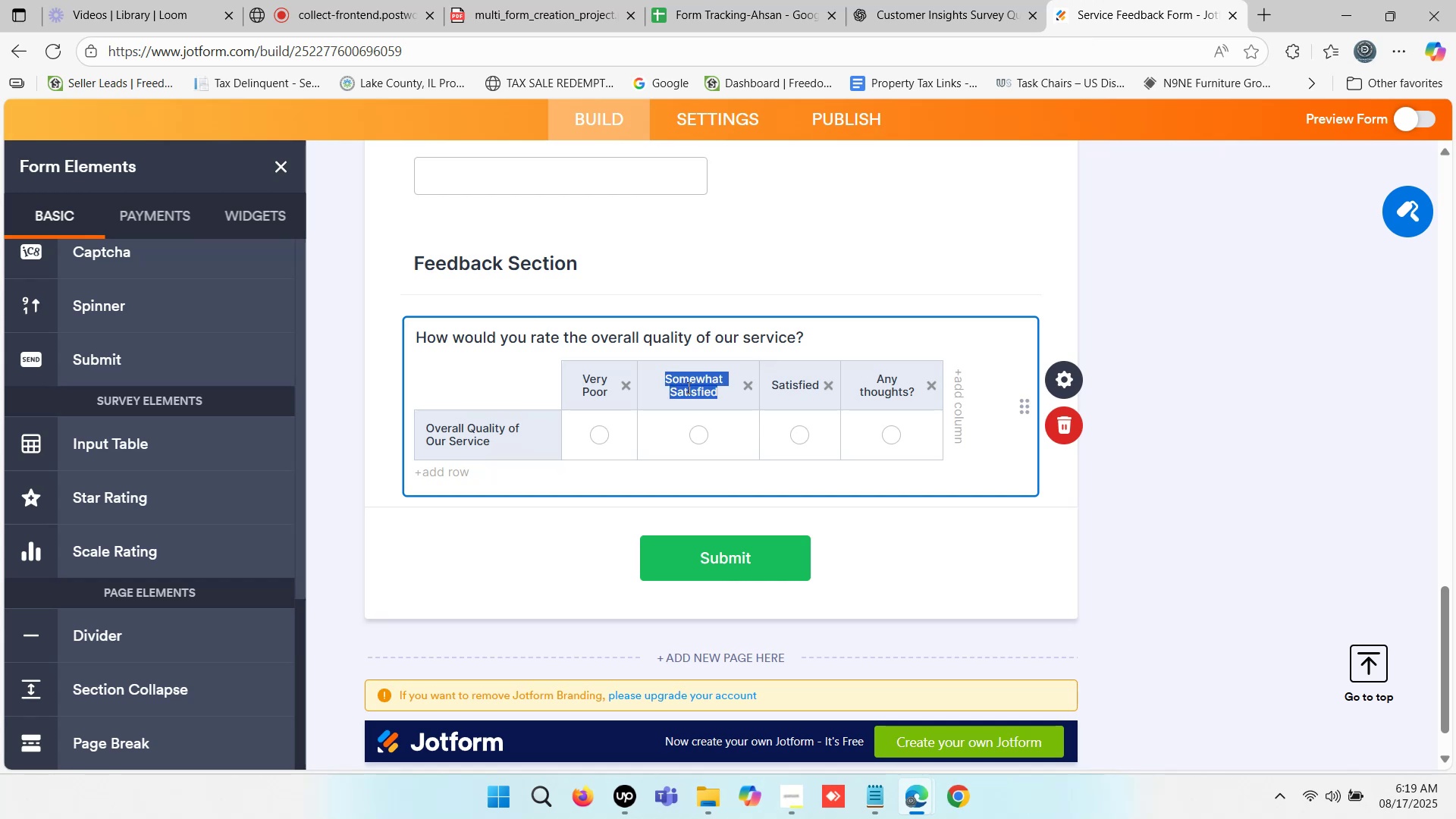 
key(Control+V)
 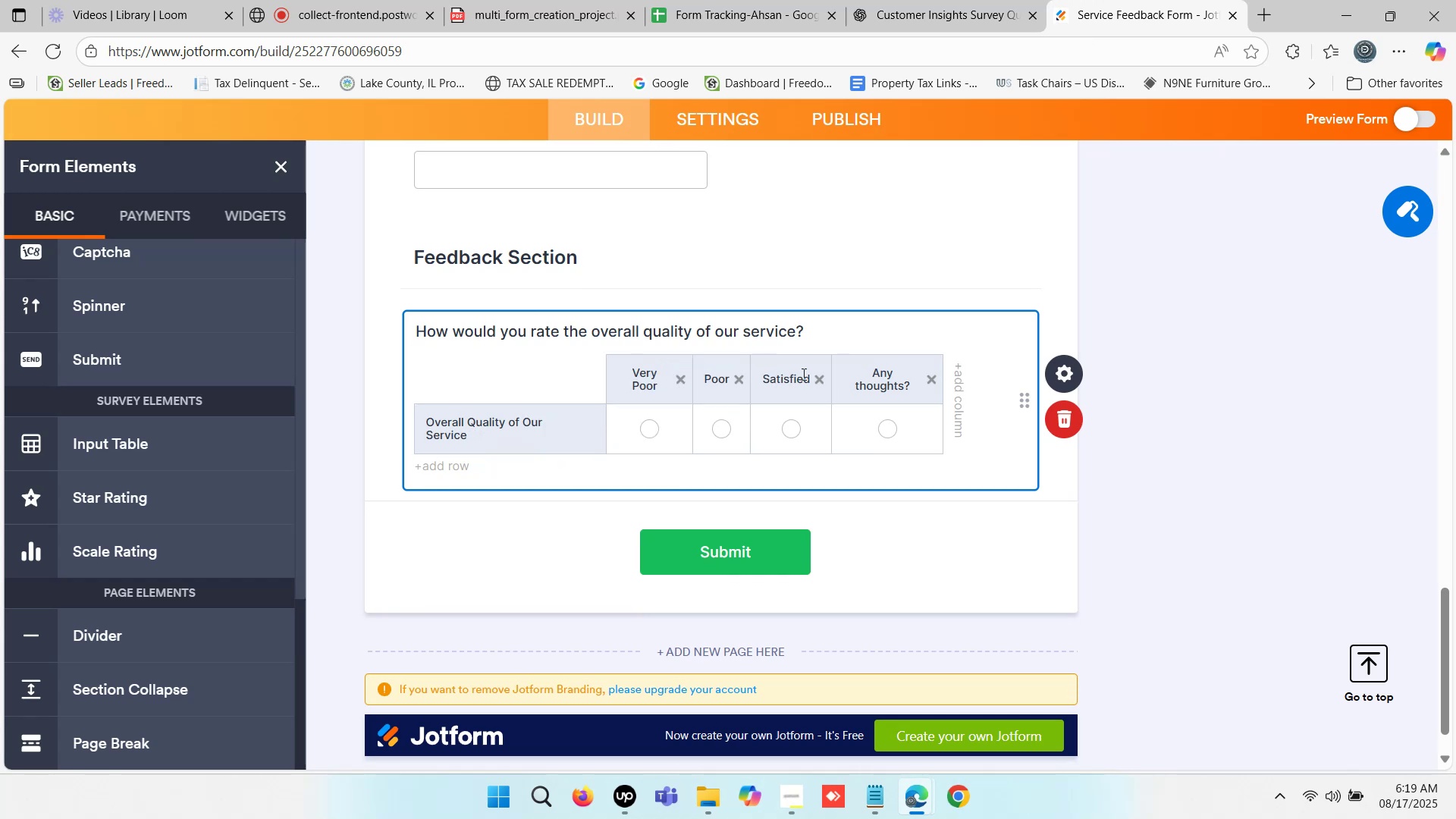 
left_click([802, 372])
 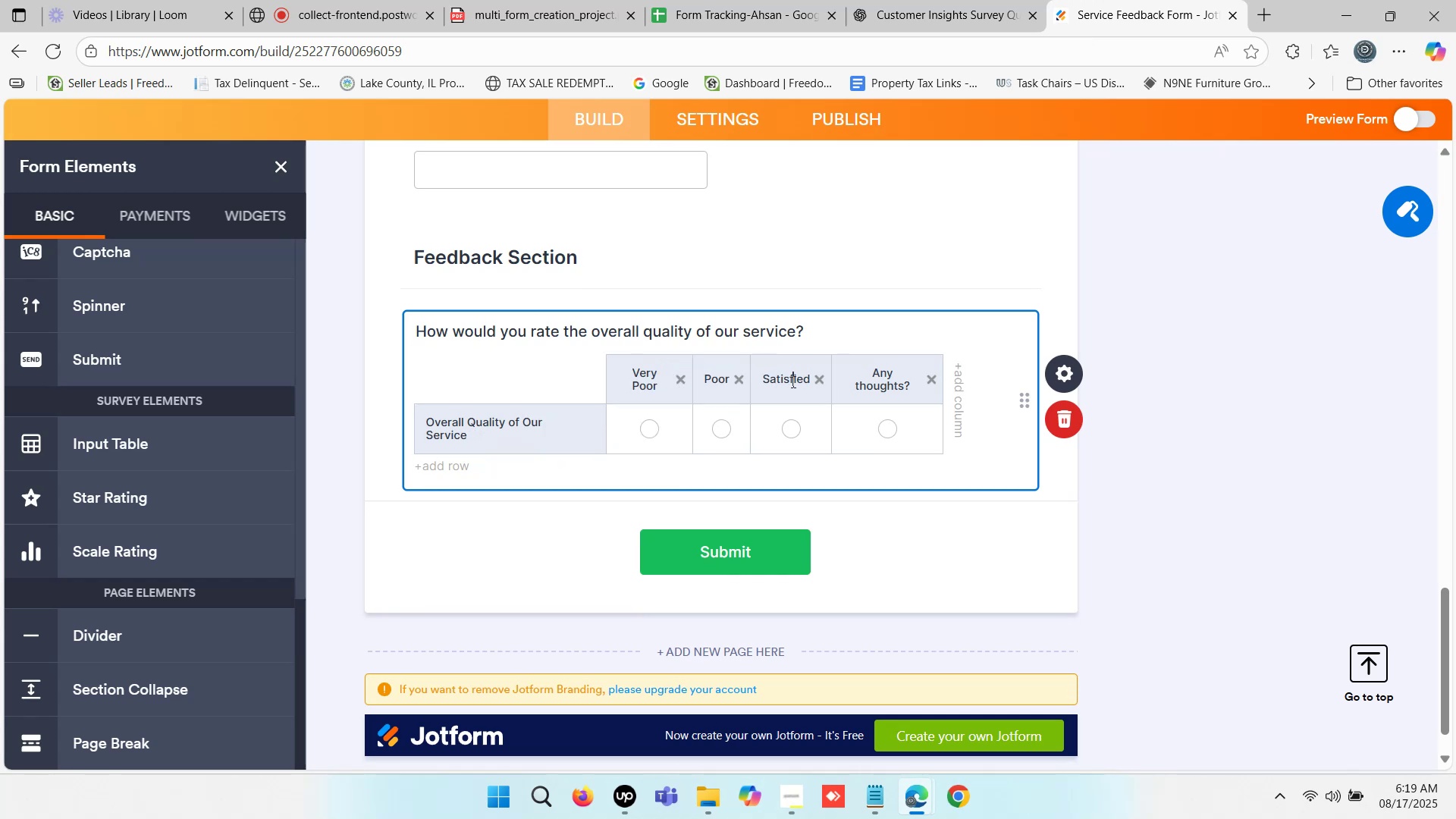 
double_click([792, 381])
 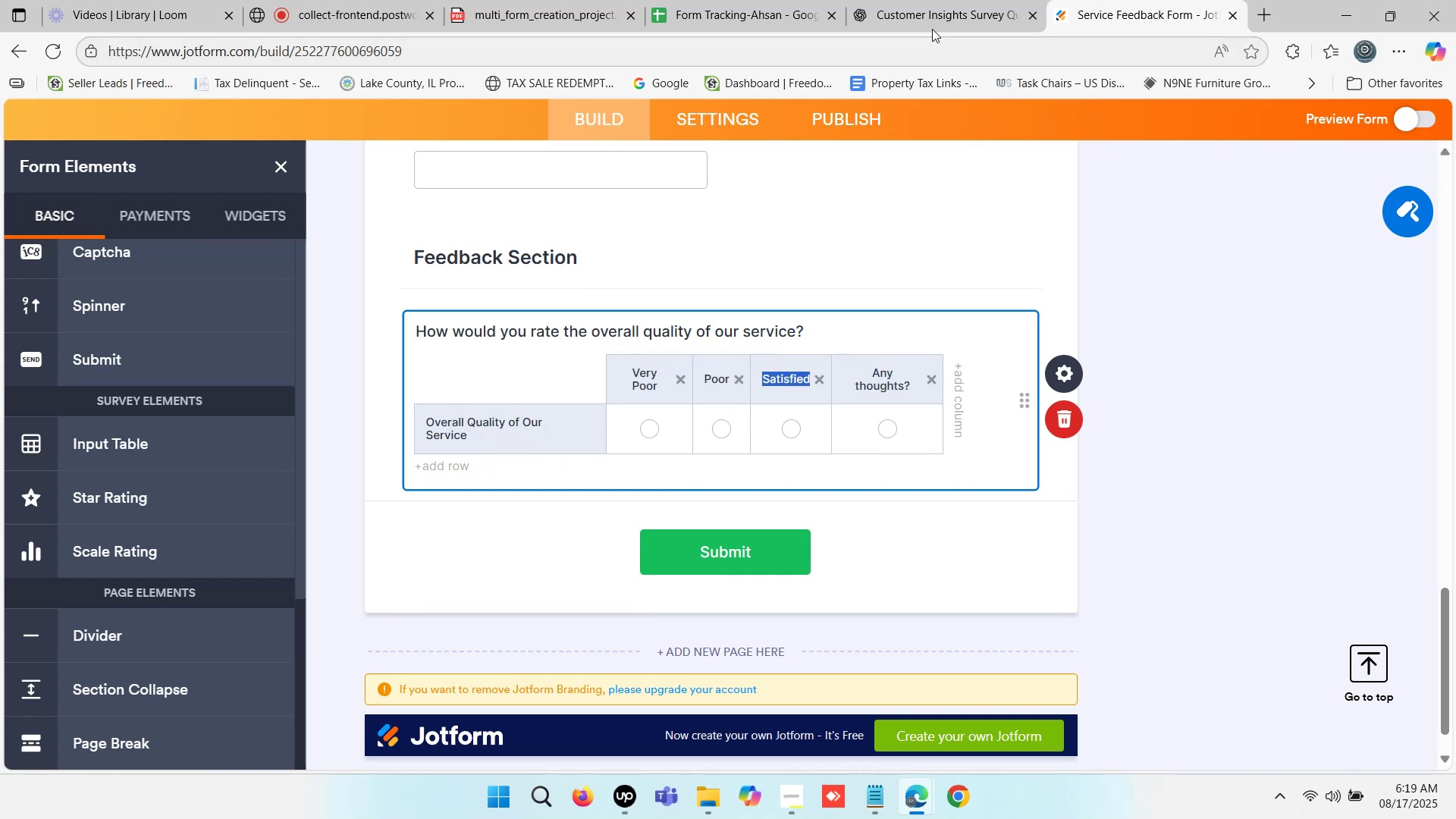 
left_click([937, 11])
 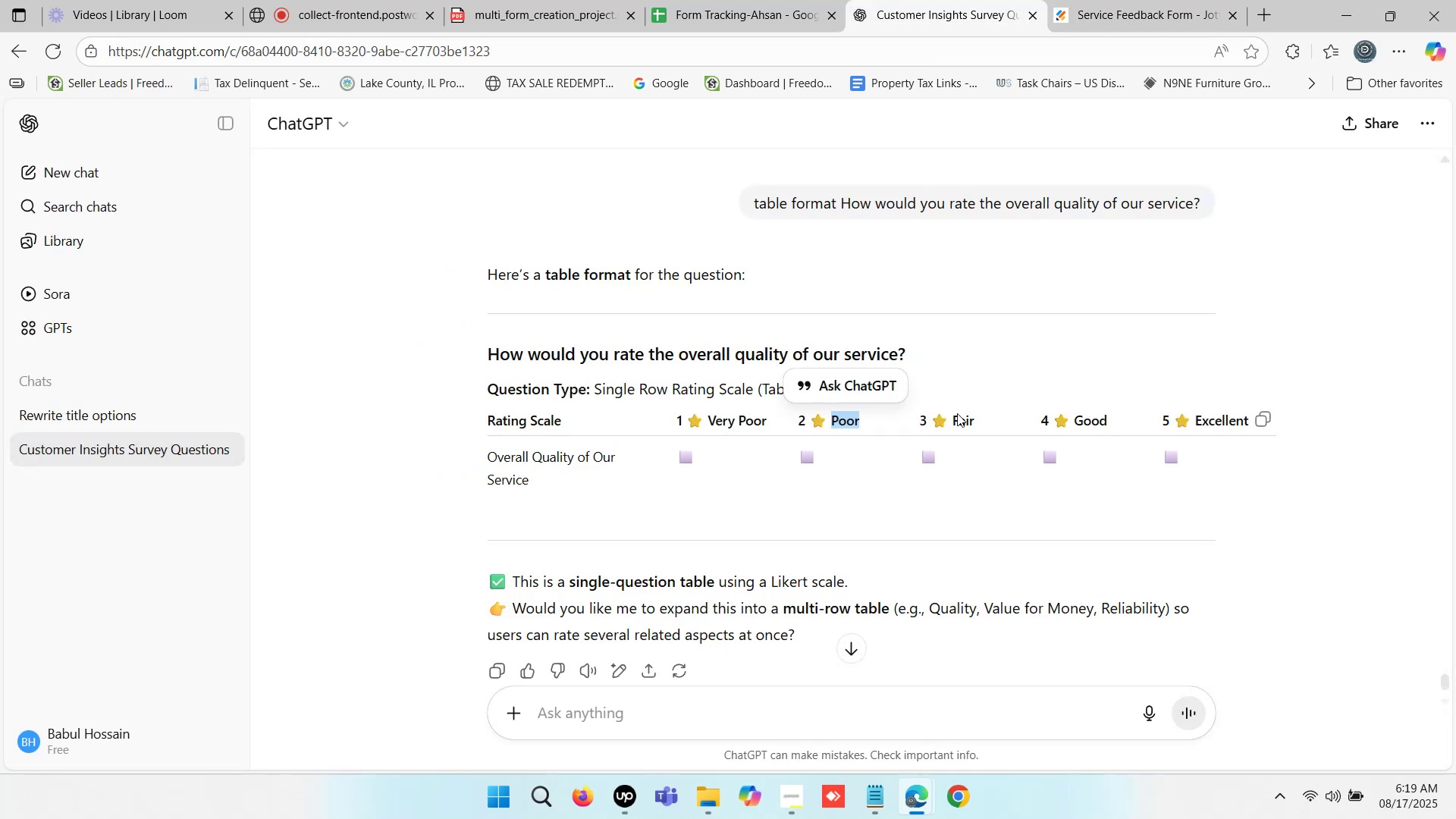 
double_click([962, 416])
 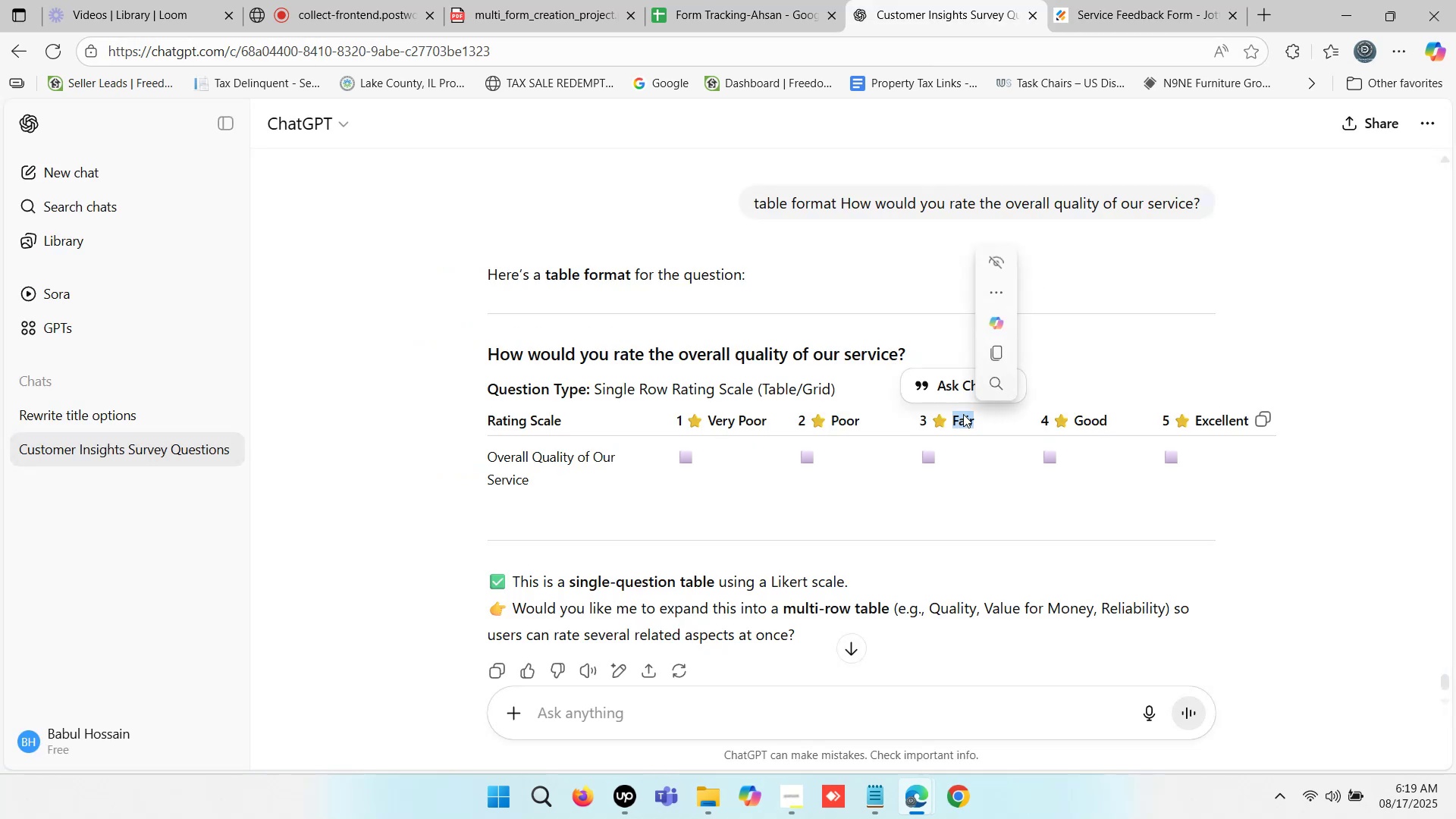 
key(Control+ControlLeft)
 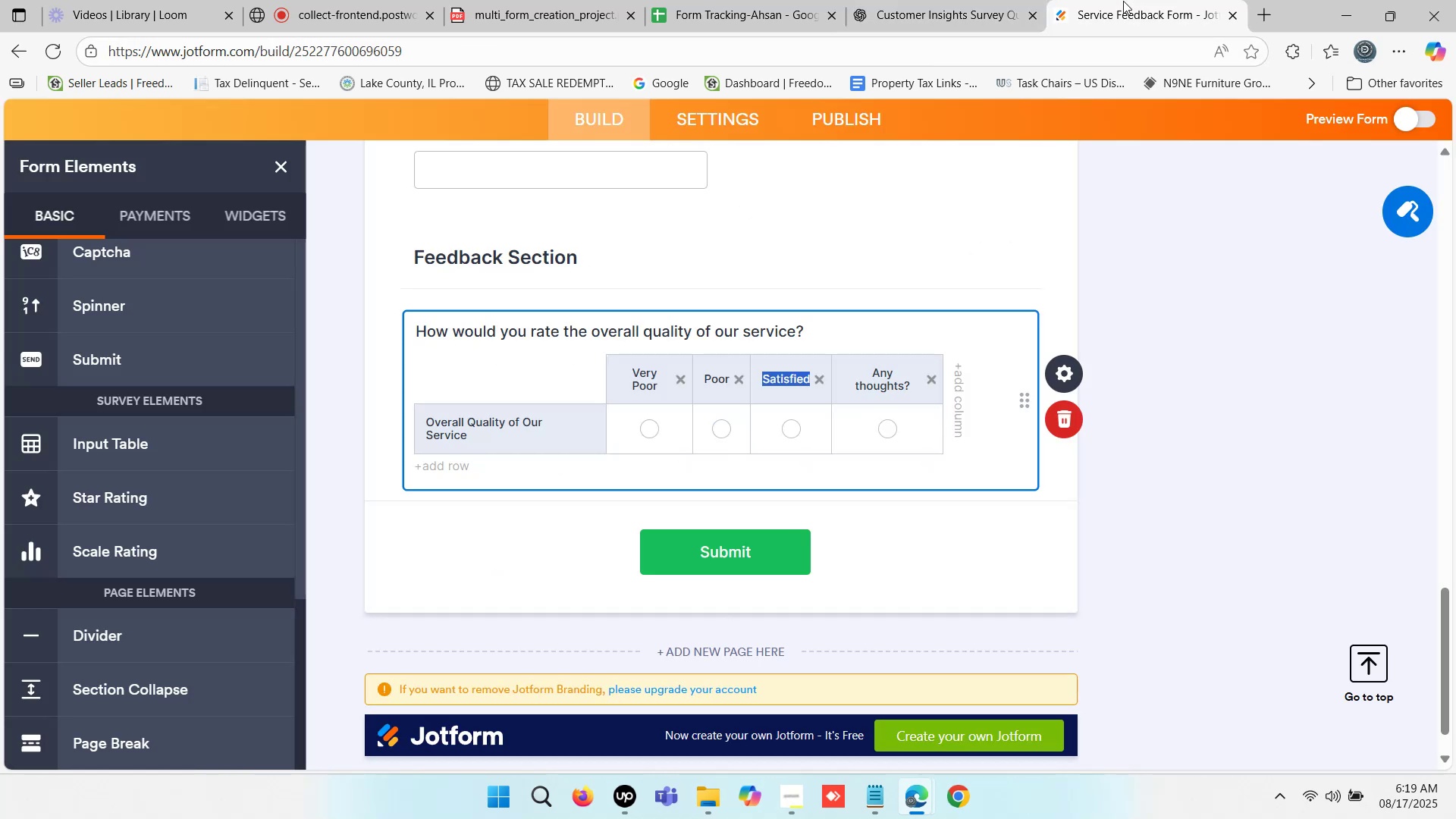 
key(Control+C)
 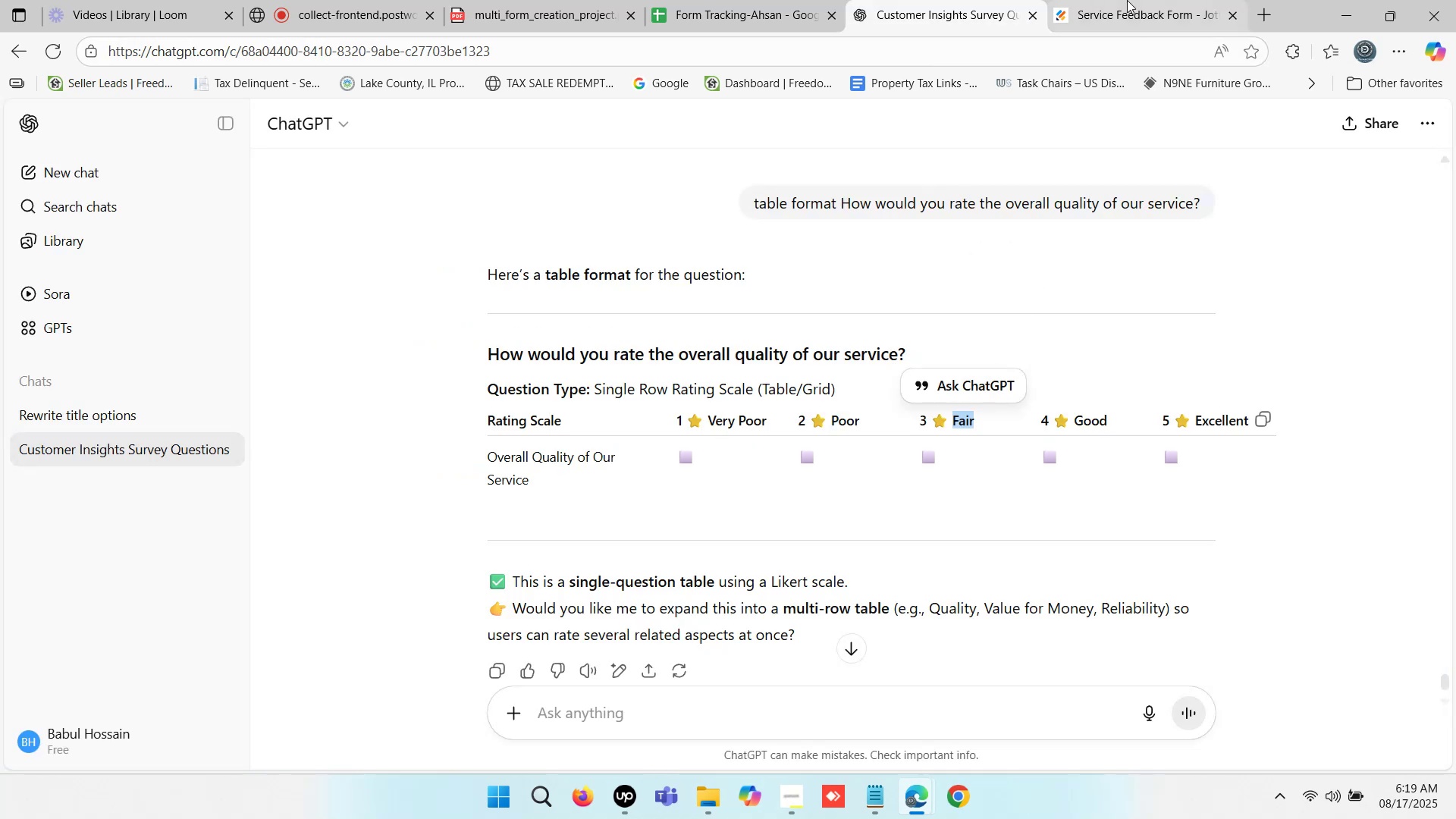 
left_click([1127, 0])
 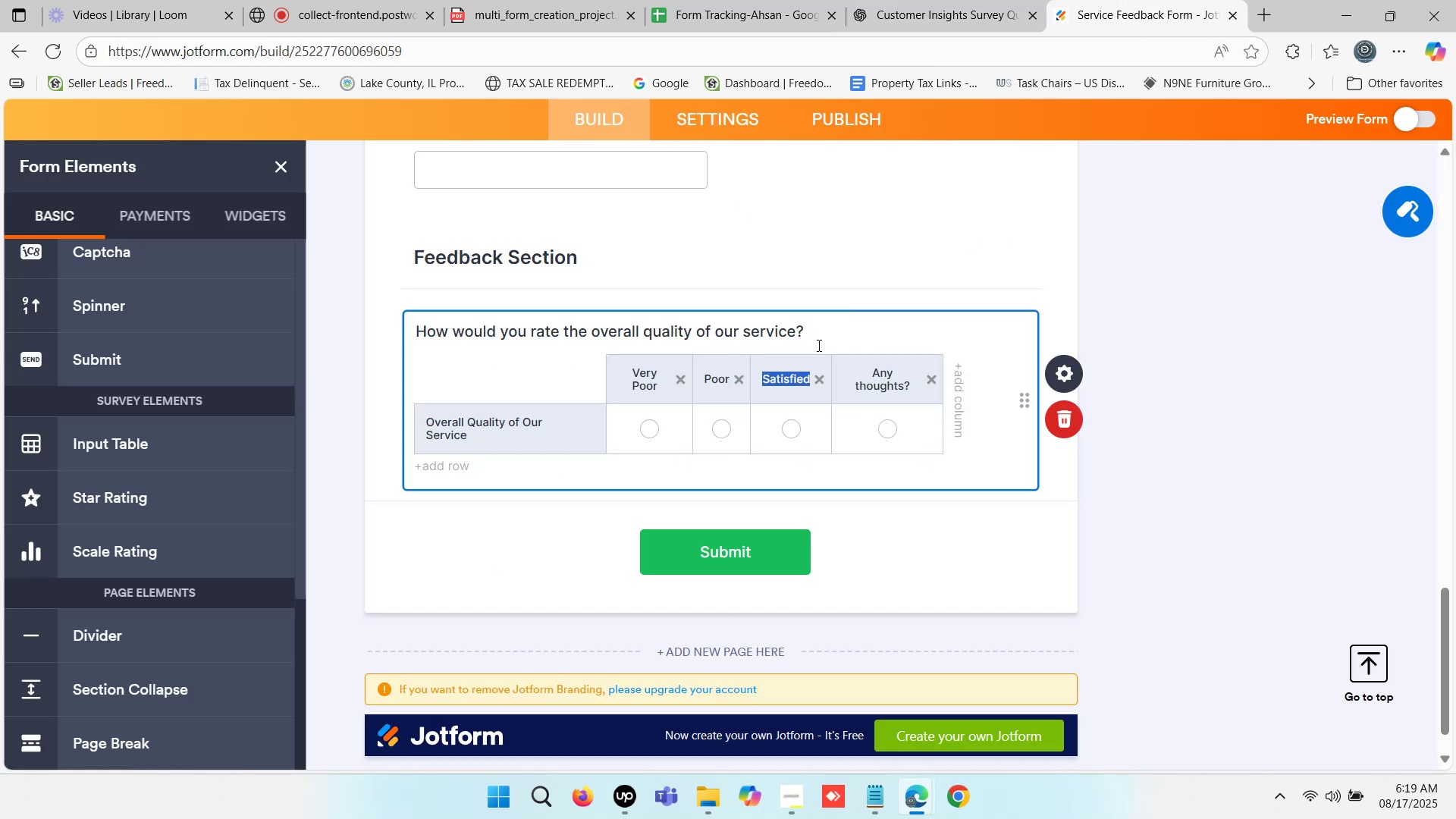 
key(Control+ControlLeft)
 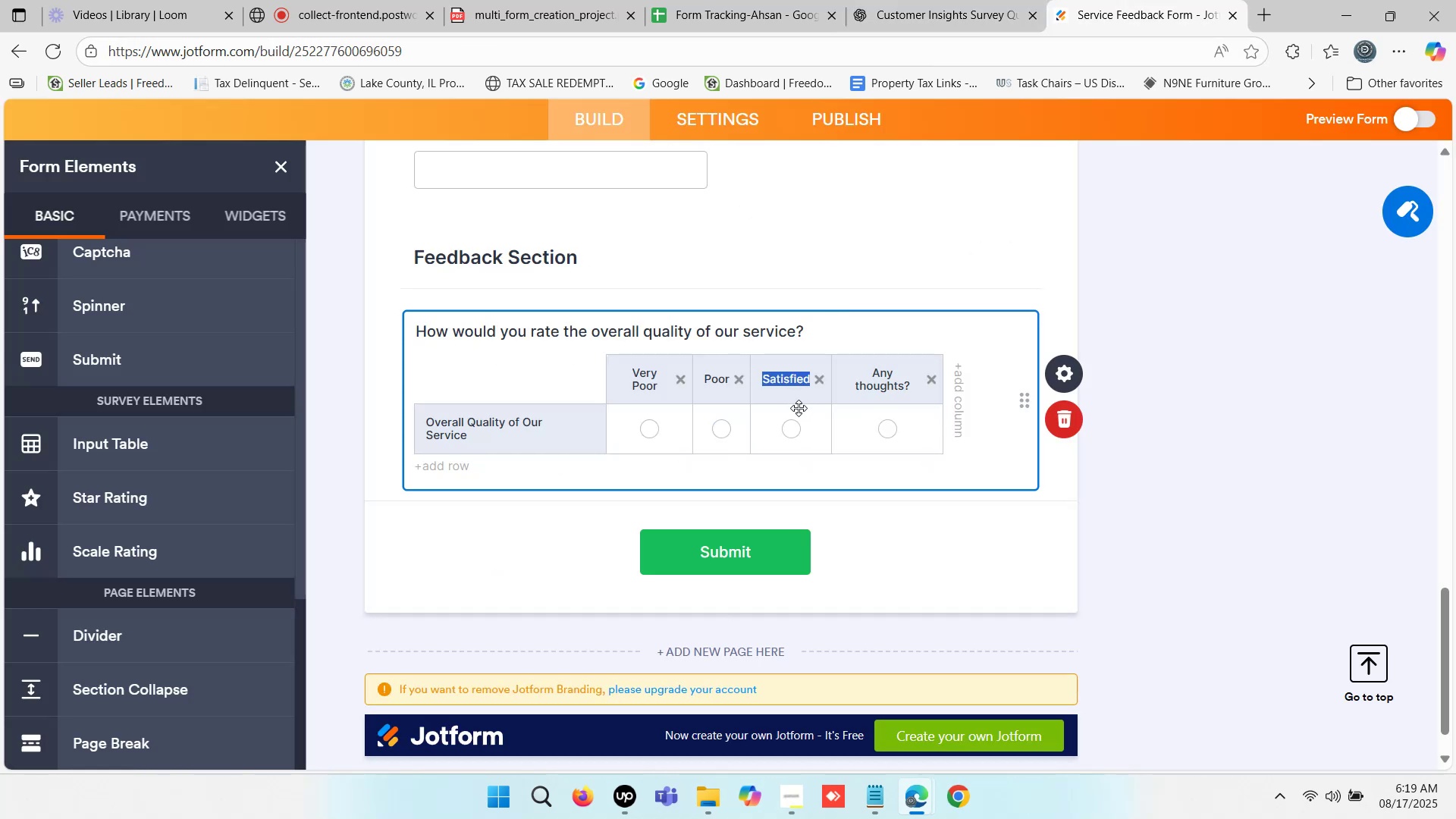 
key(Control+V)
 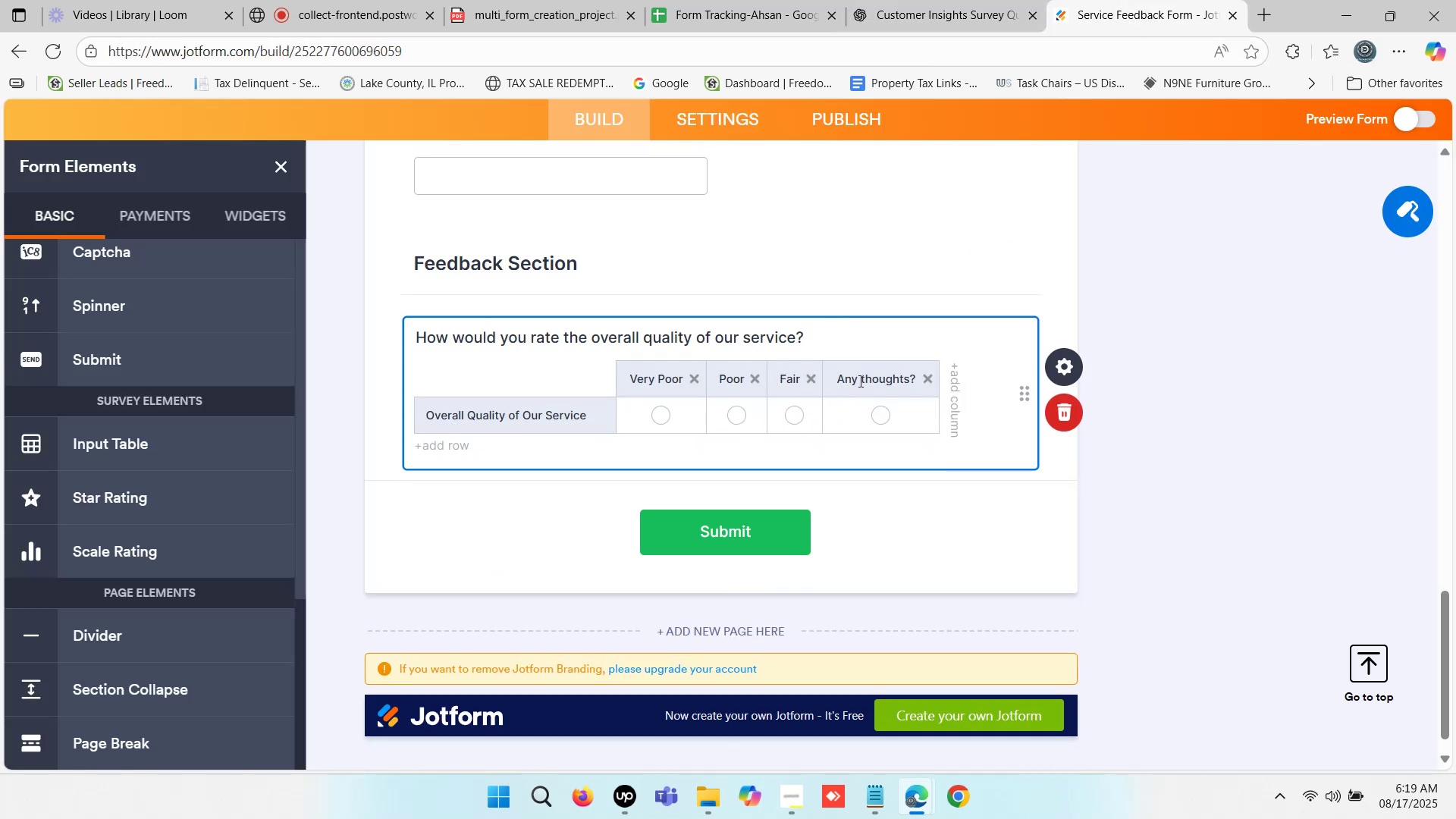 
double_click([859, 380])
 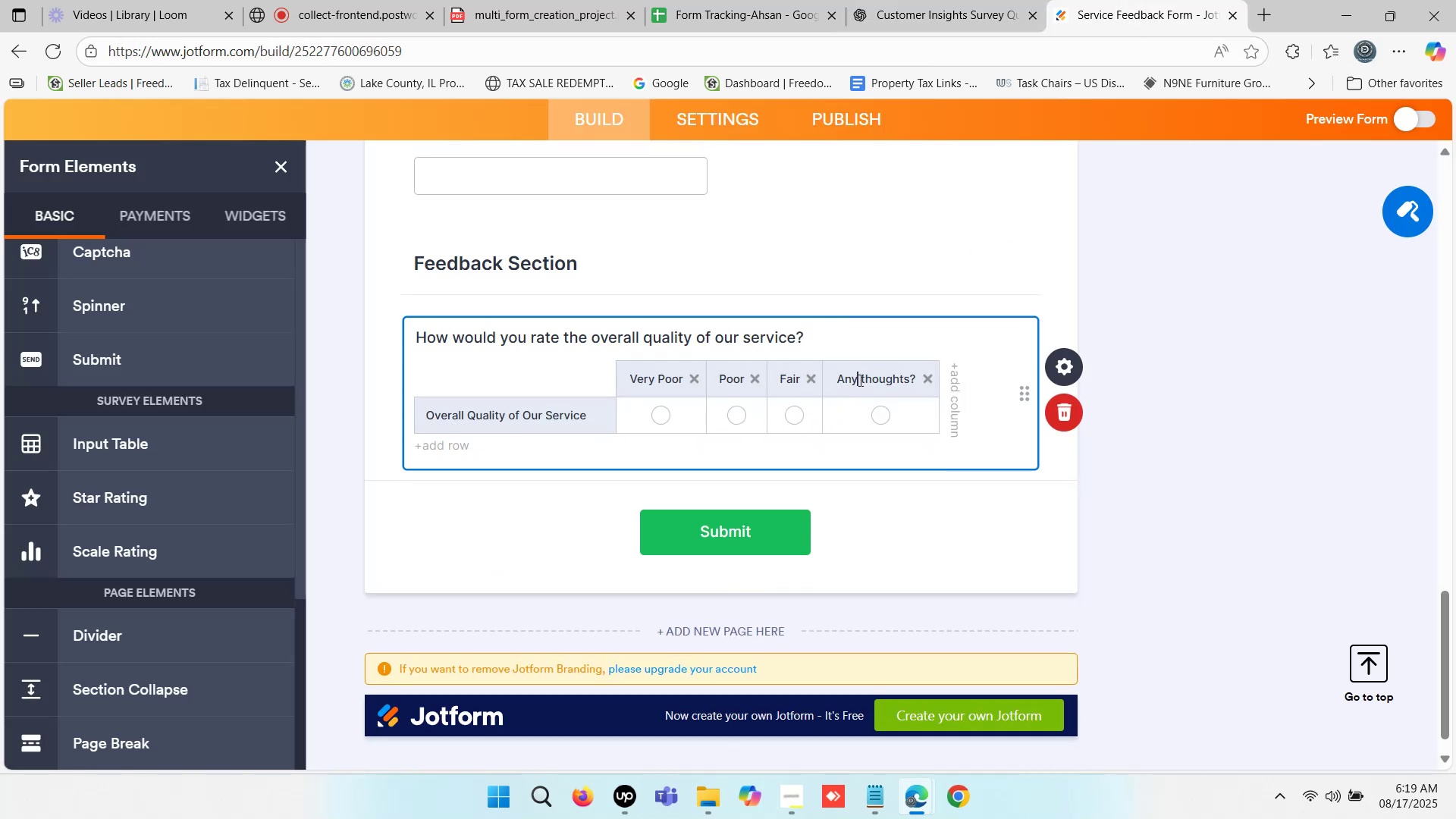 
triple_click([859, 380])
 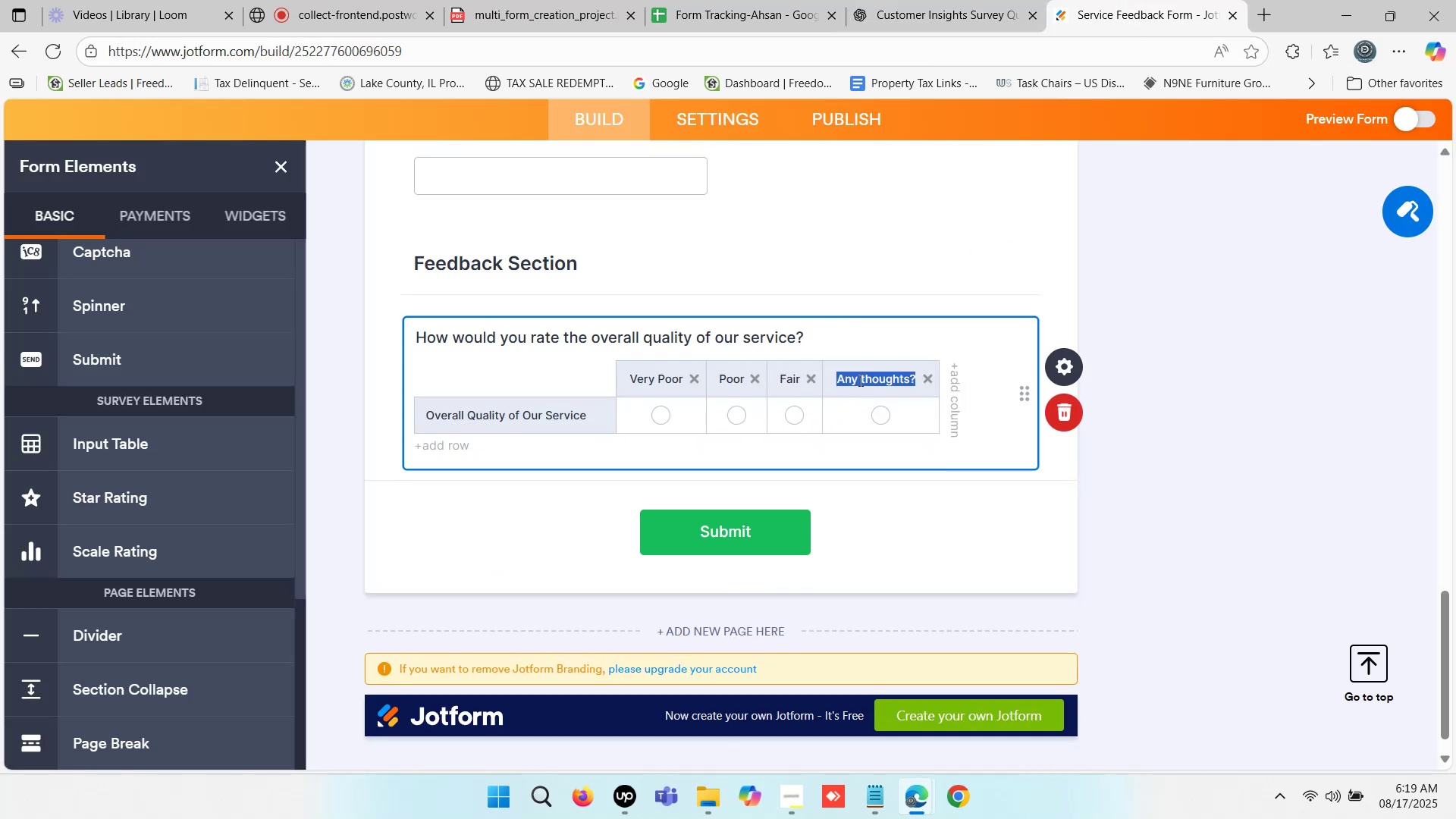 
type(Good)
 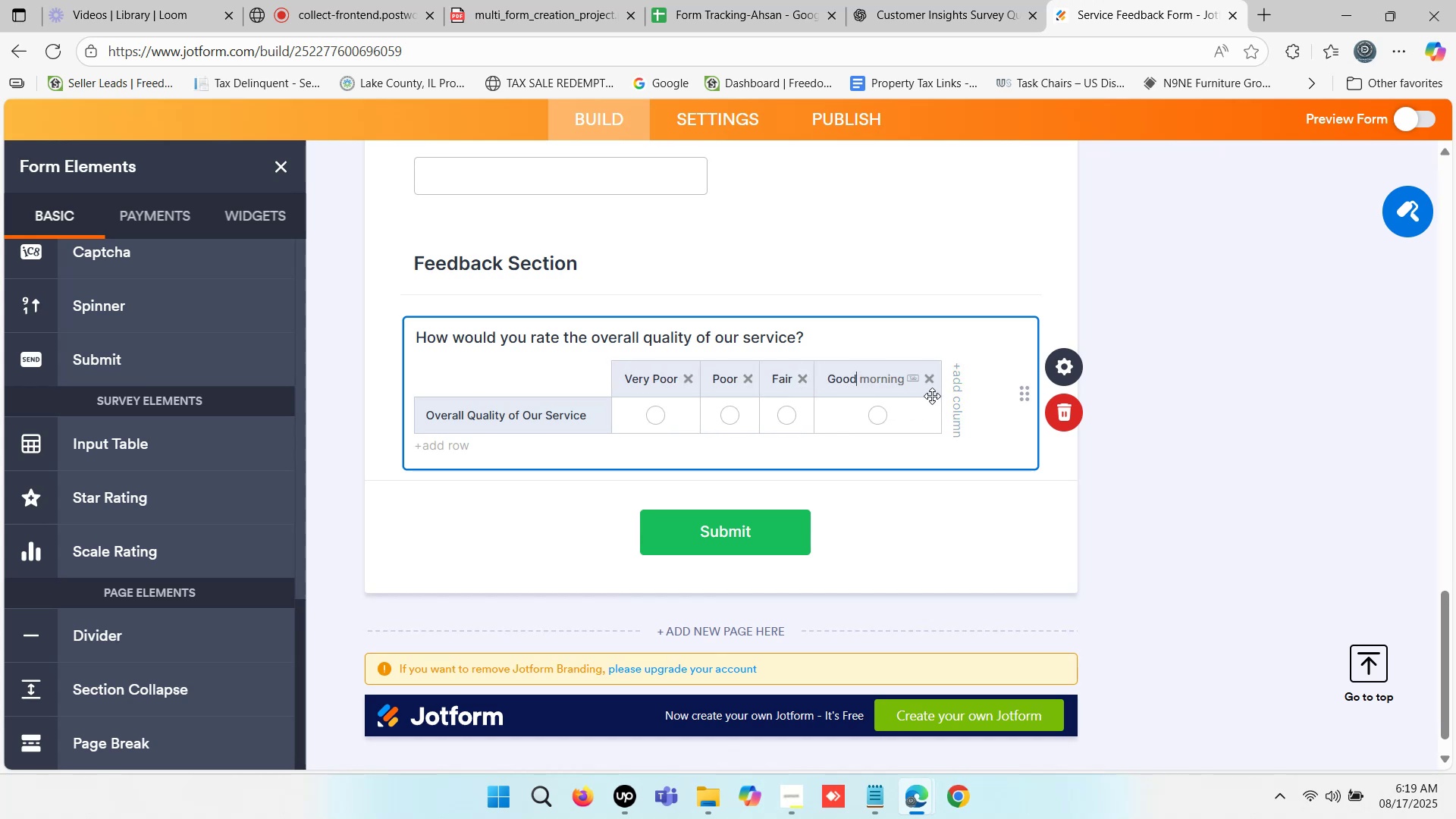 
left_click([955, 395])
 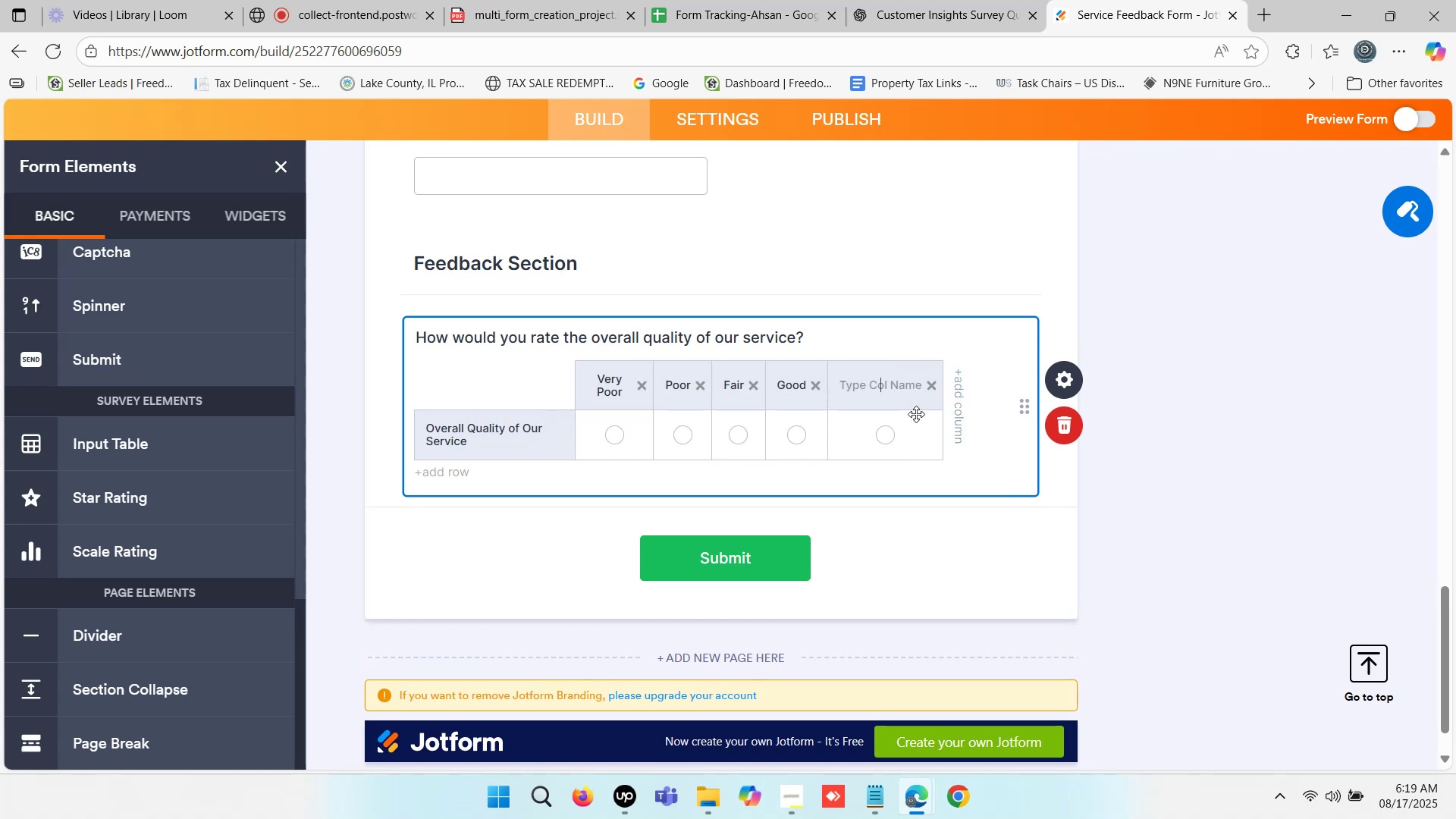 
type(Excellant)
 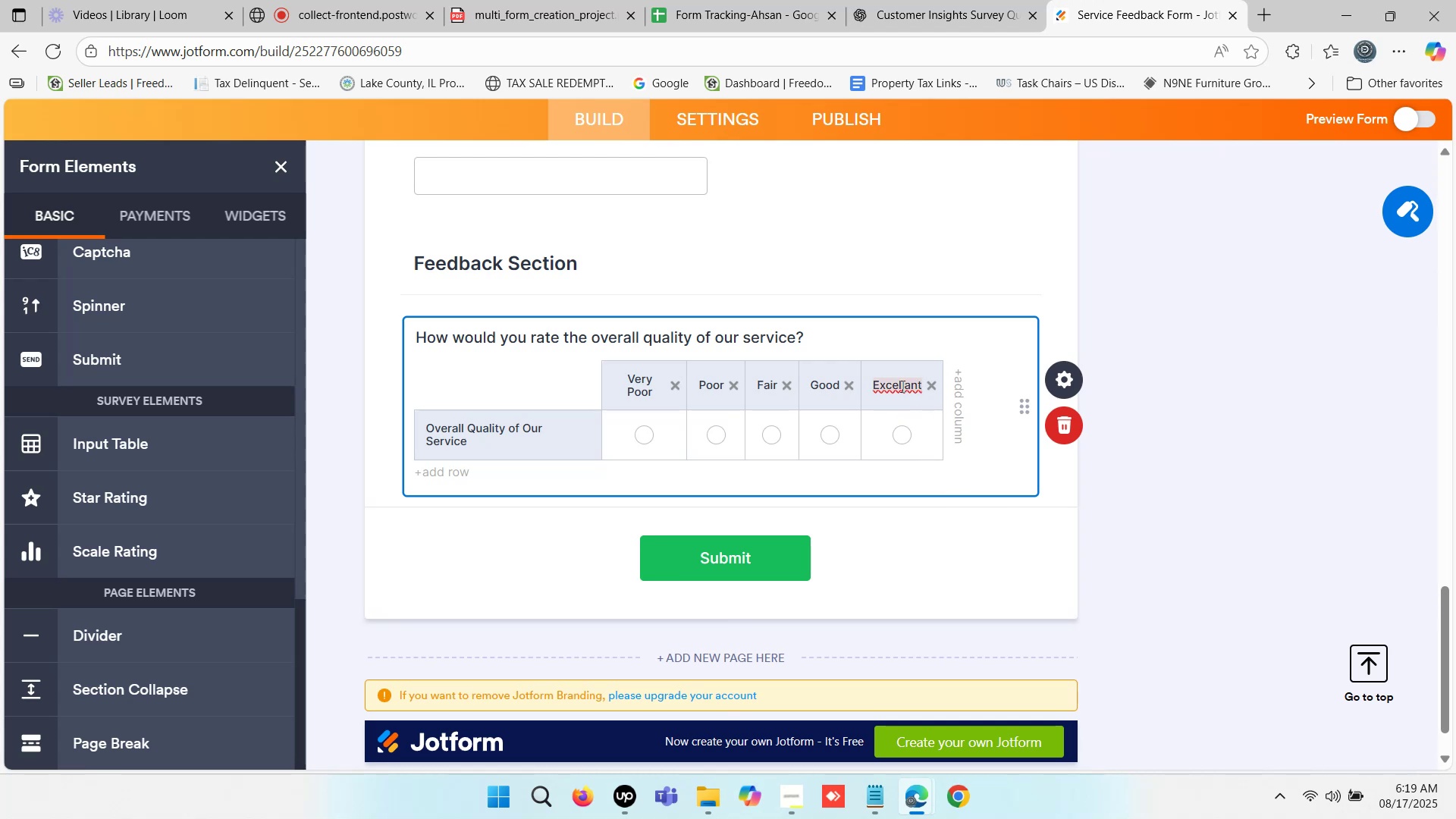 
right_click([897, 385])
 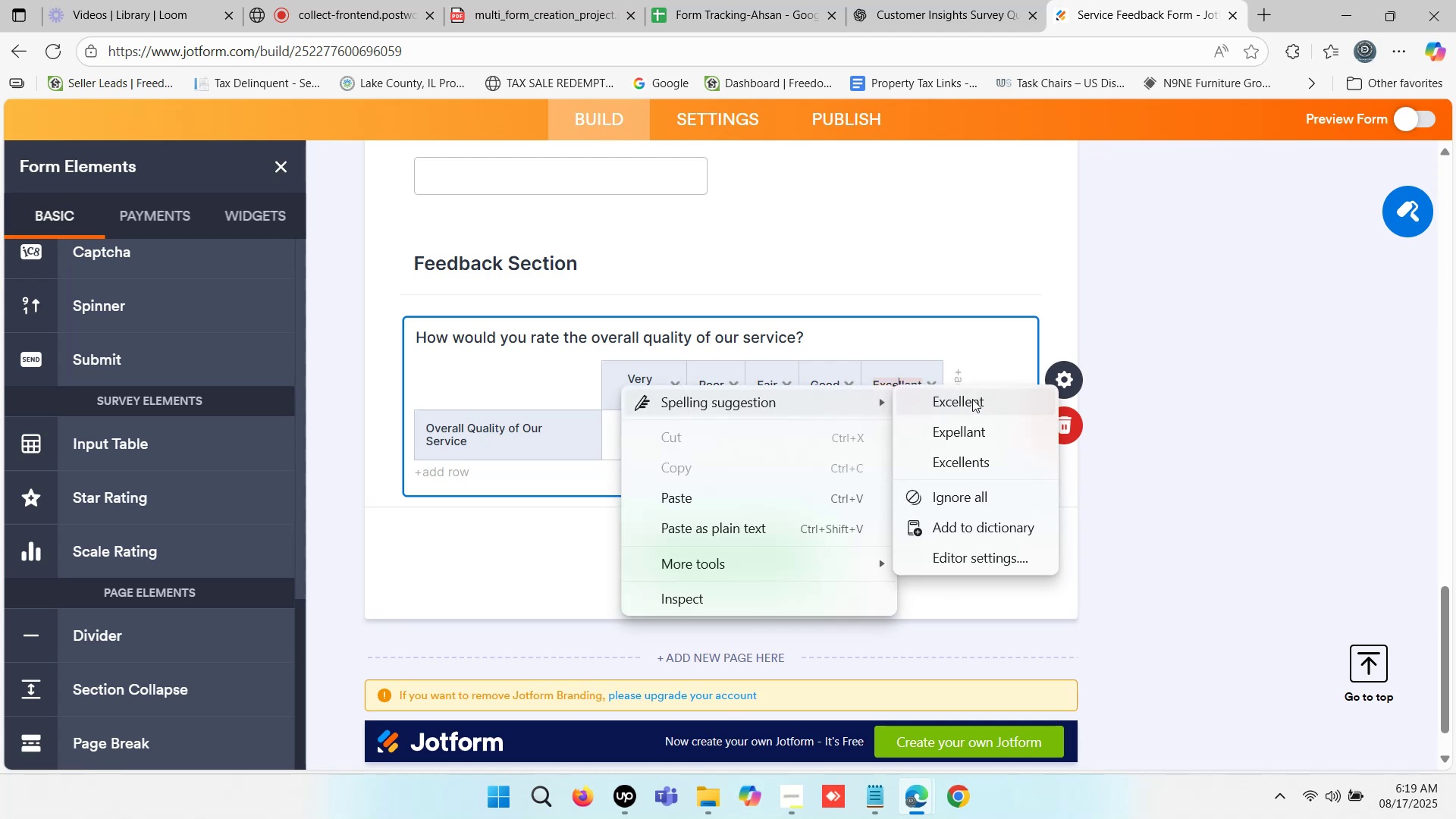 
left_click([967, 403])
 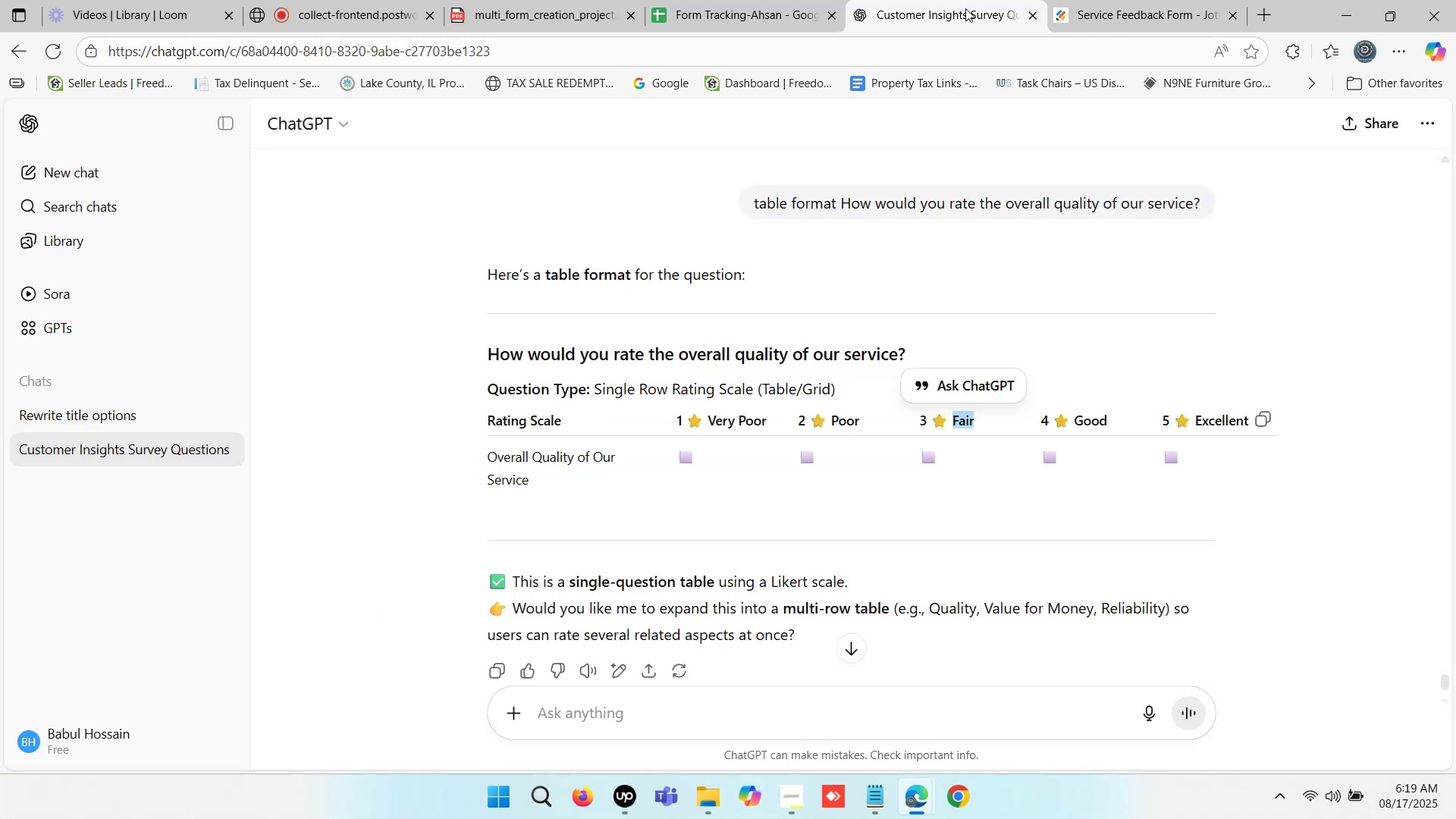 
left_click([1108, 0])
 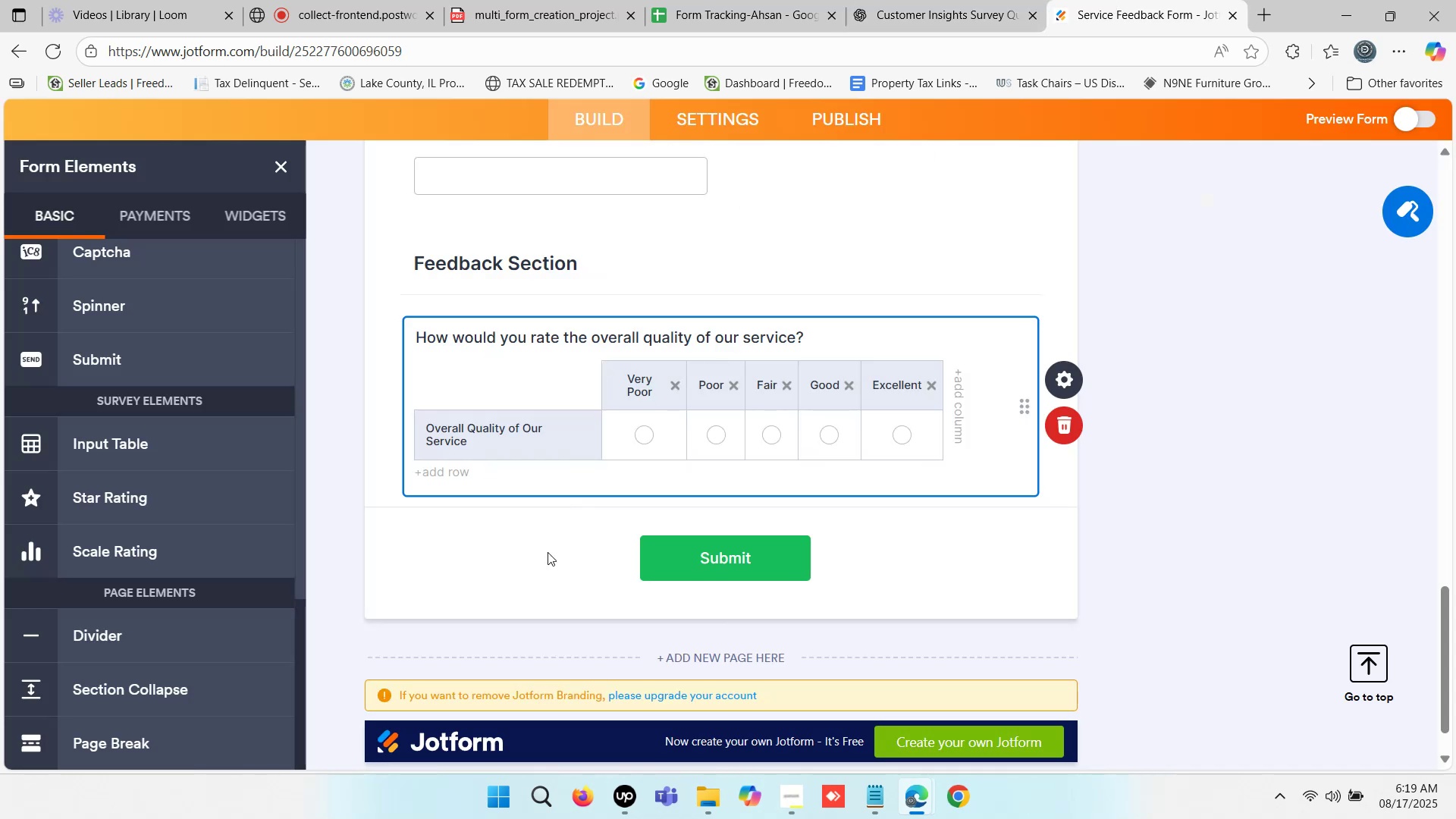 
left_click([538, 560])
 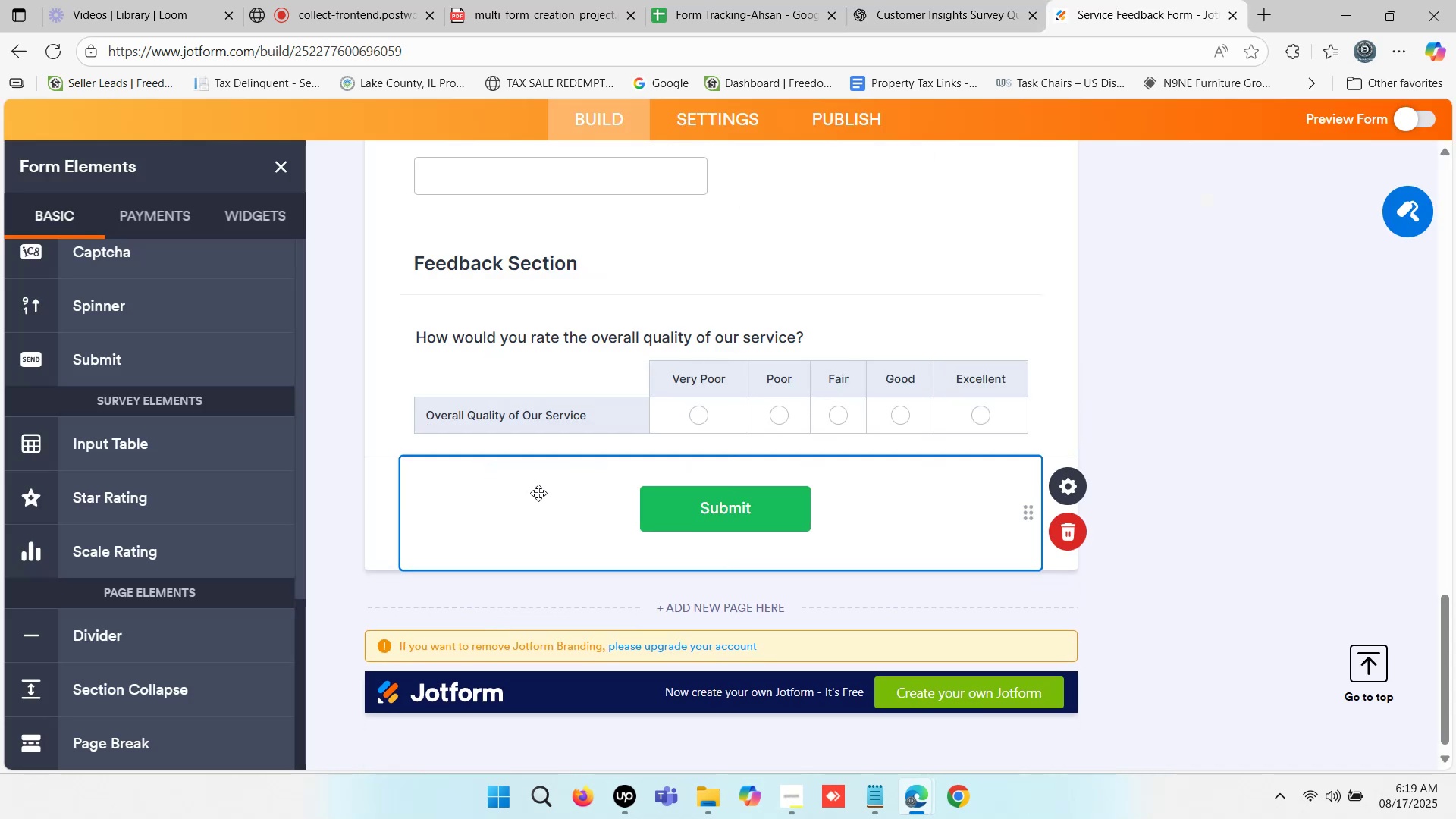 
scroll: coordinate [557, 480], scroll_direction: down, amount: 1.0
 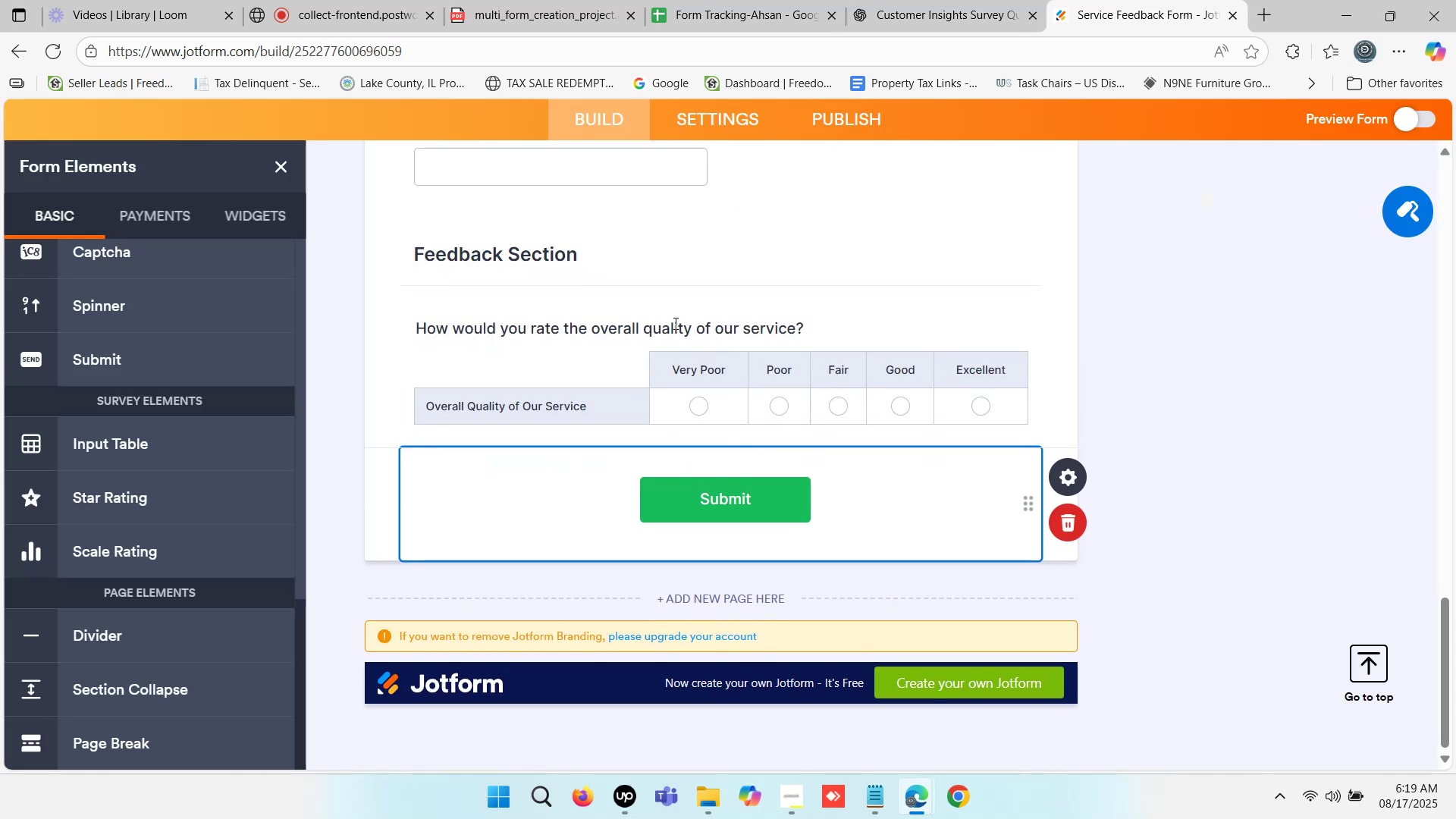 
left_click([668, 303])
 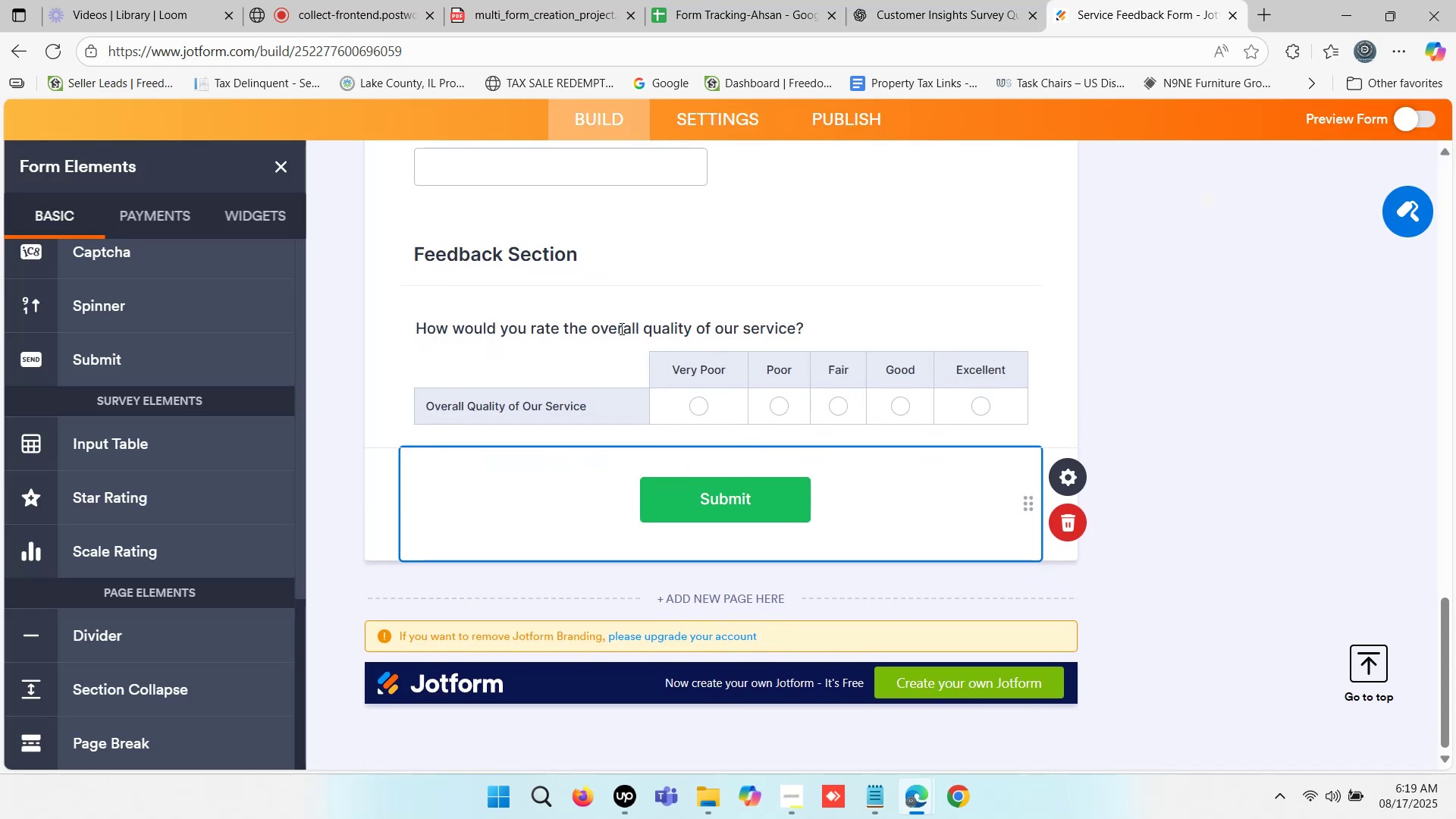 
left_click([594, 322])
 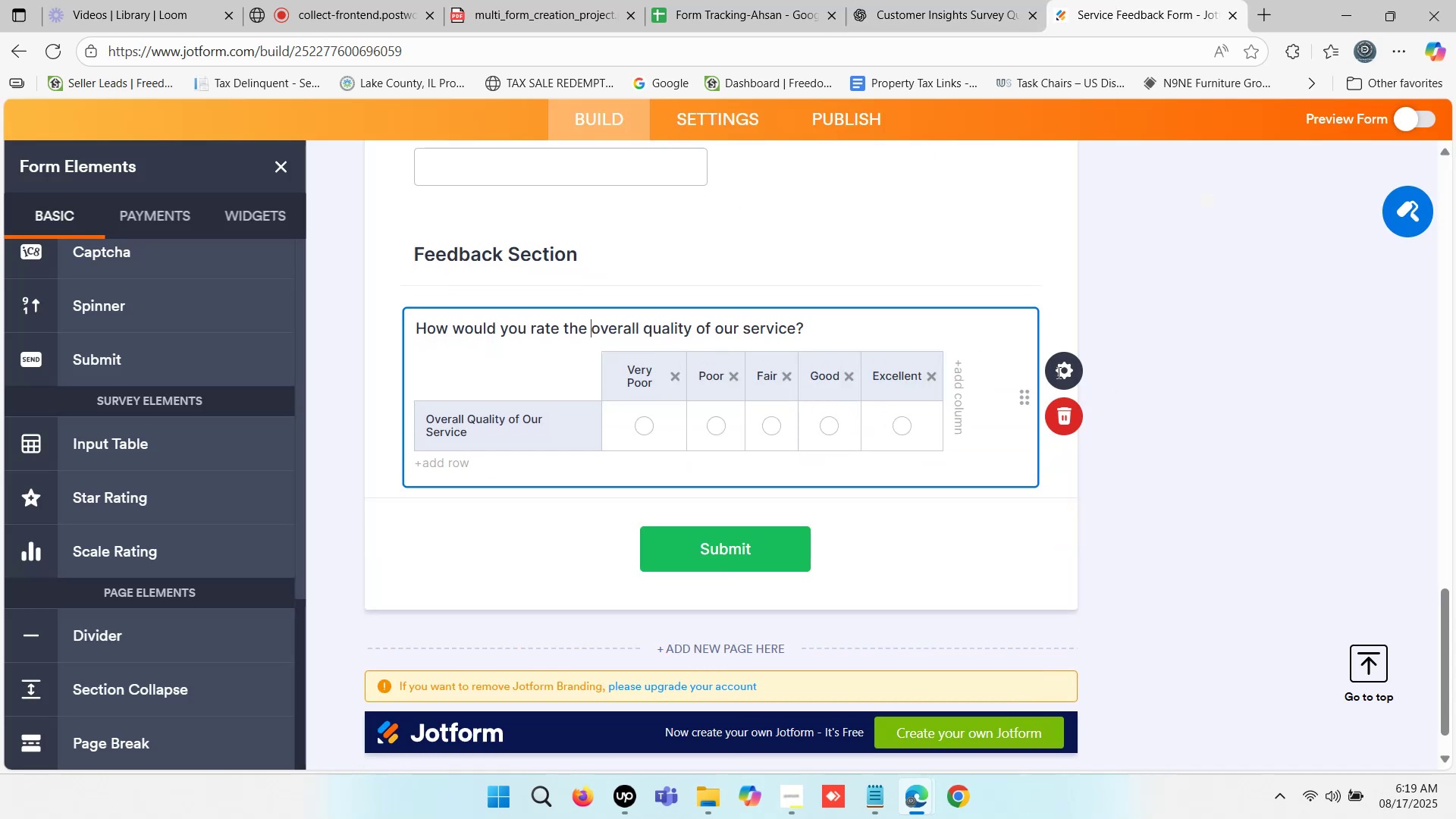 
left_click([1061, 369])
 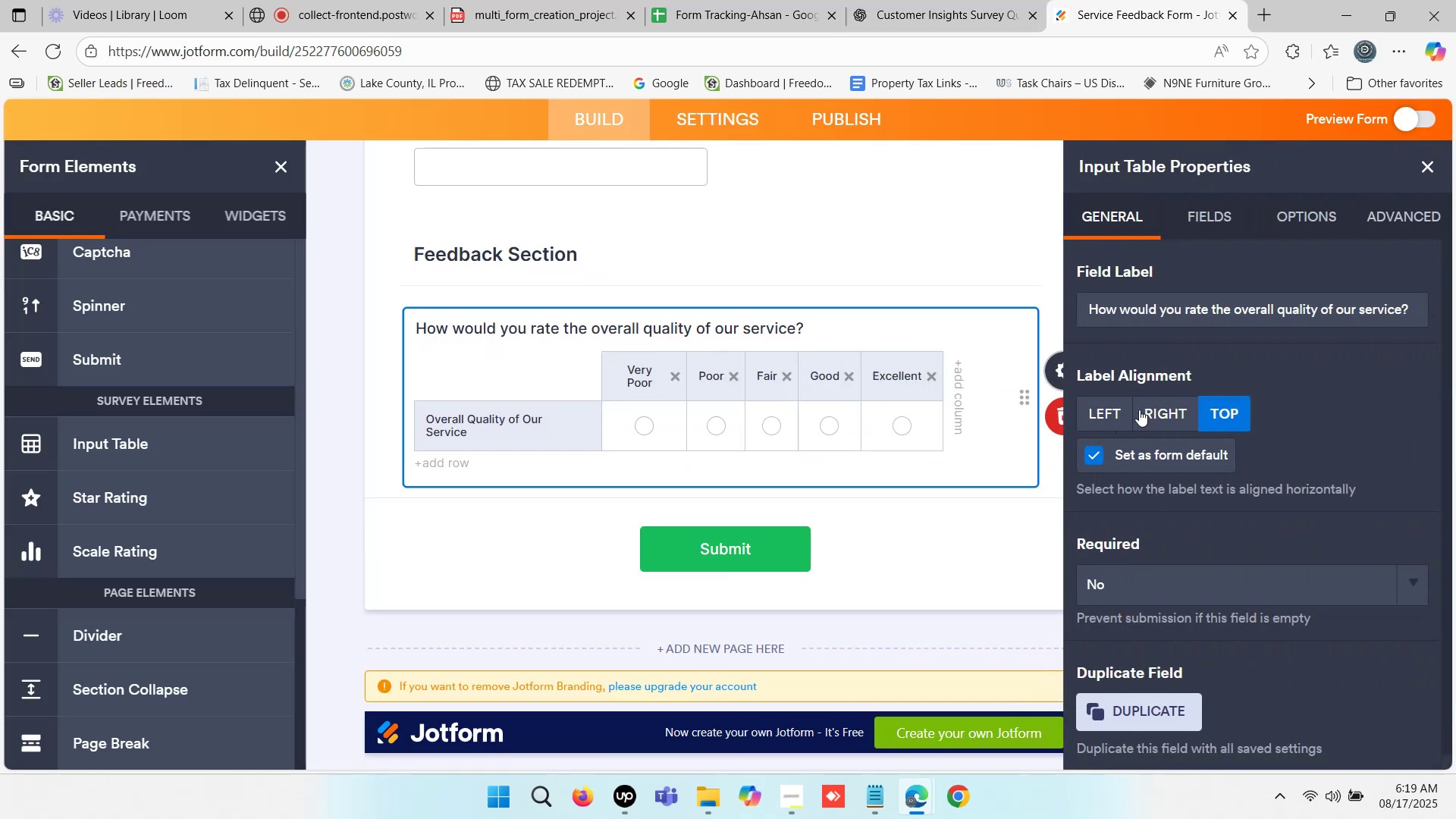 
scroll: coordinate [1134, 550], scroll_direction: down, amount: 1.0
 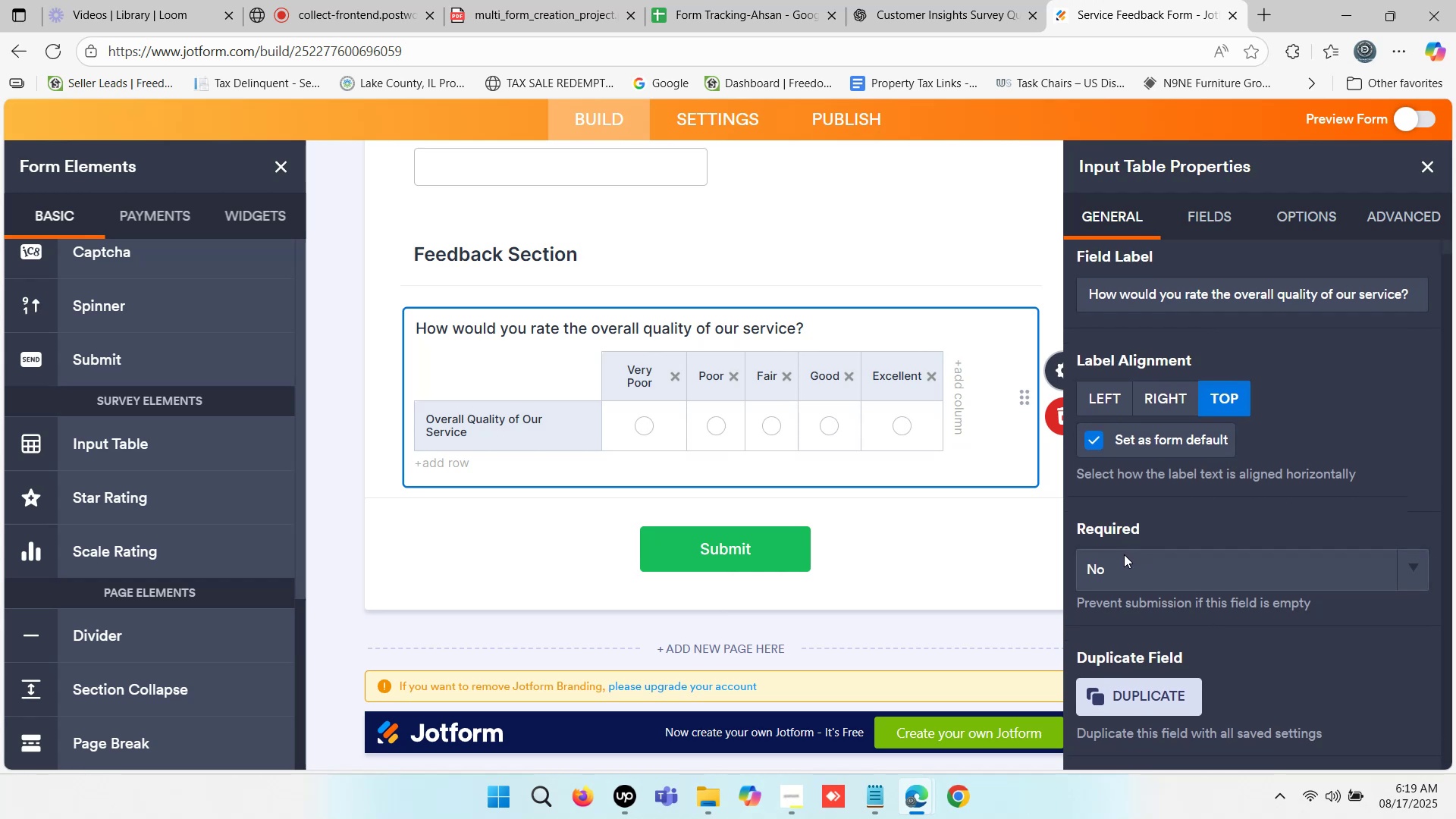 
left_click([1118, 559])
 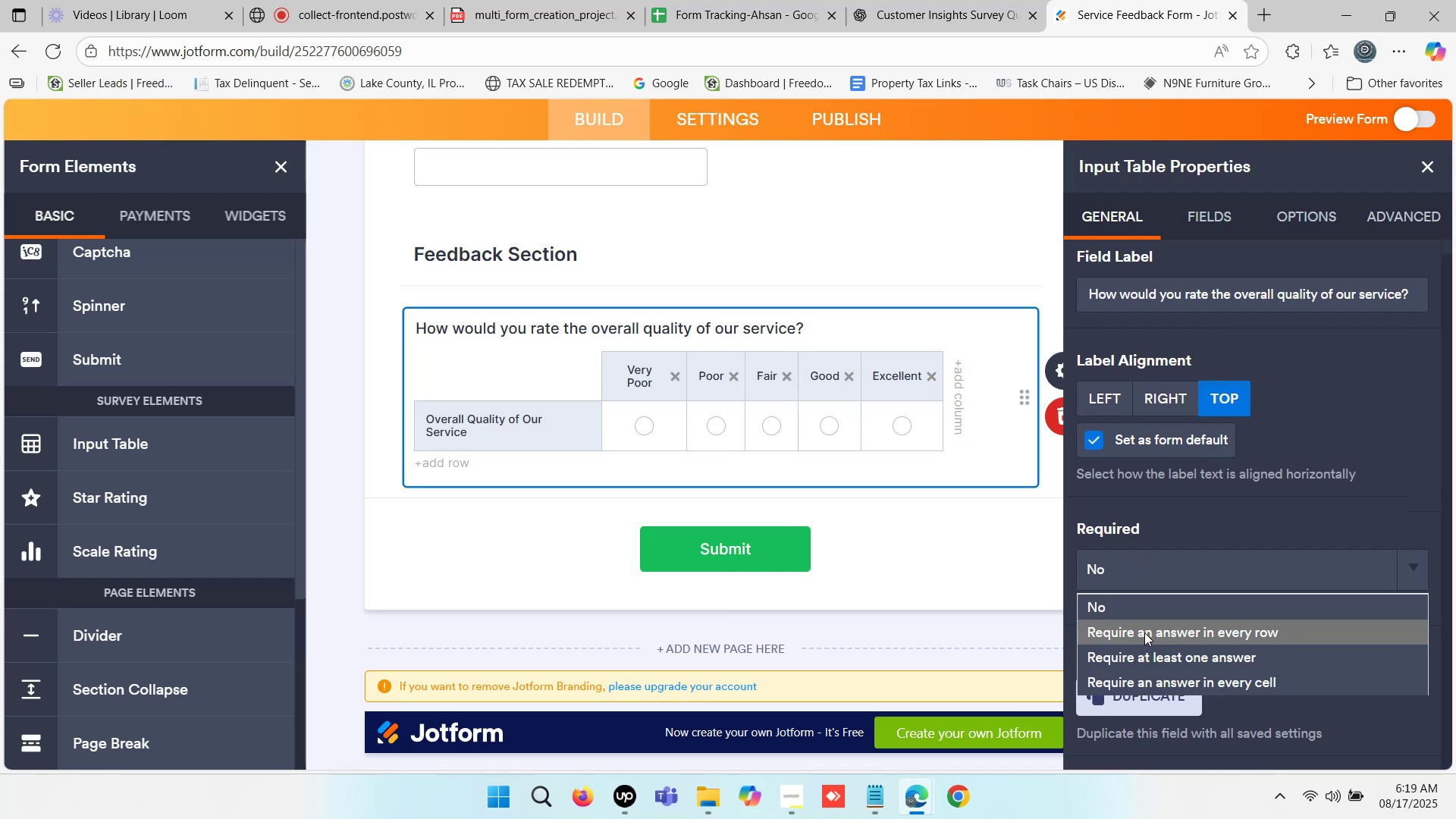 
left_click([1144, 632])
 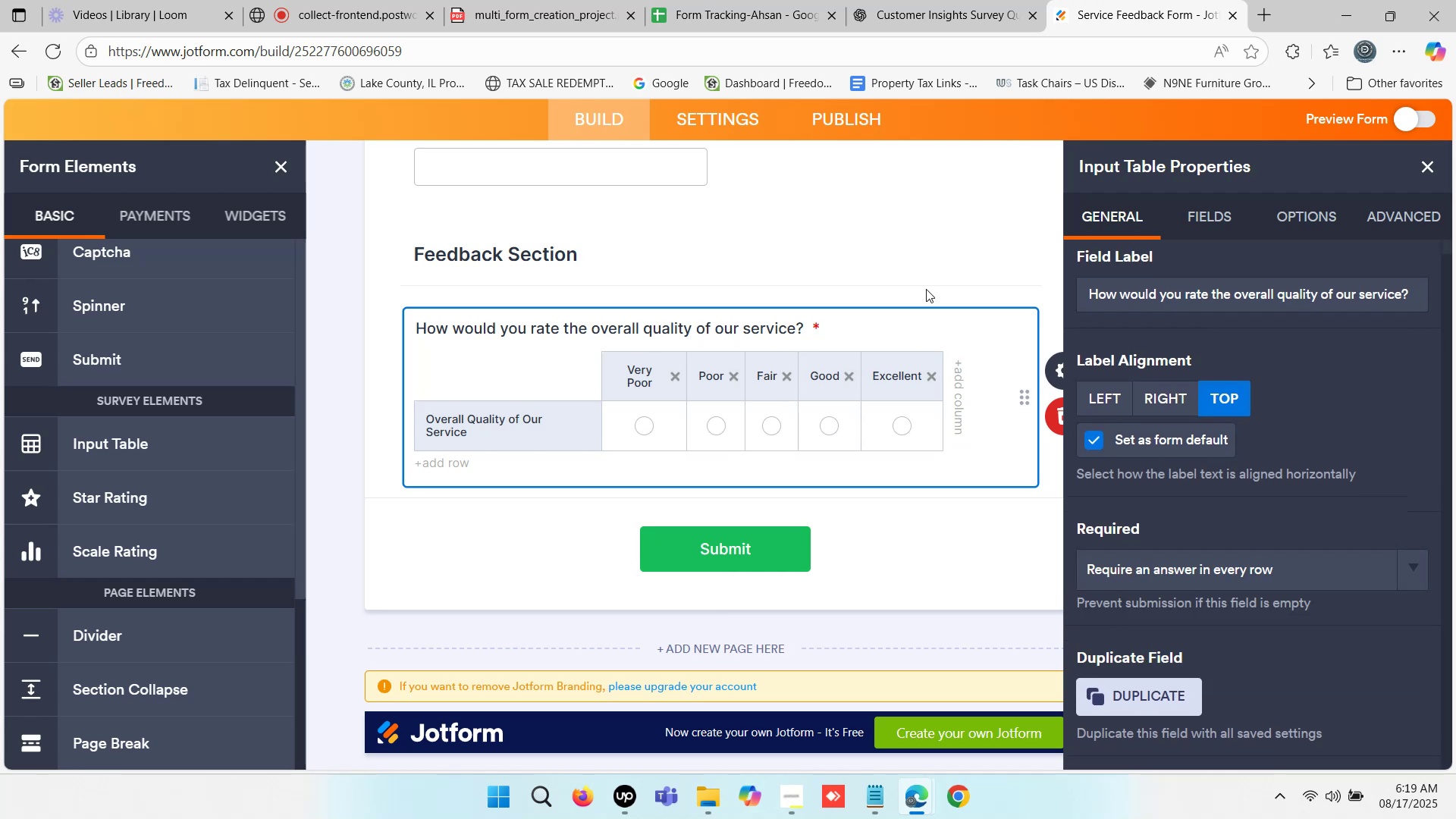 
left_click([896, 234])
 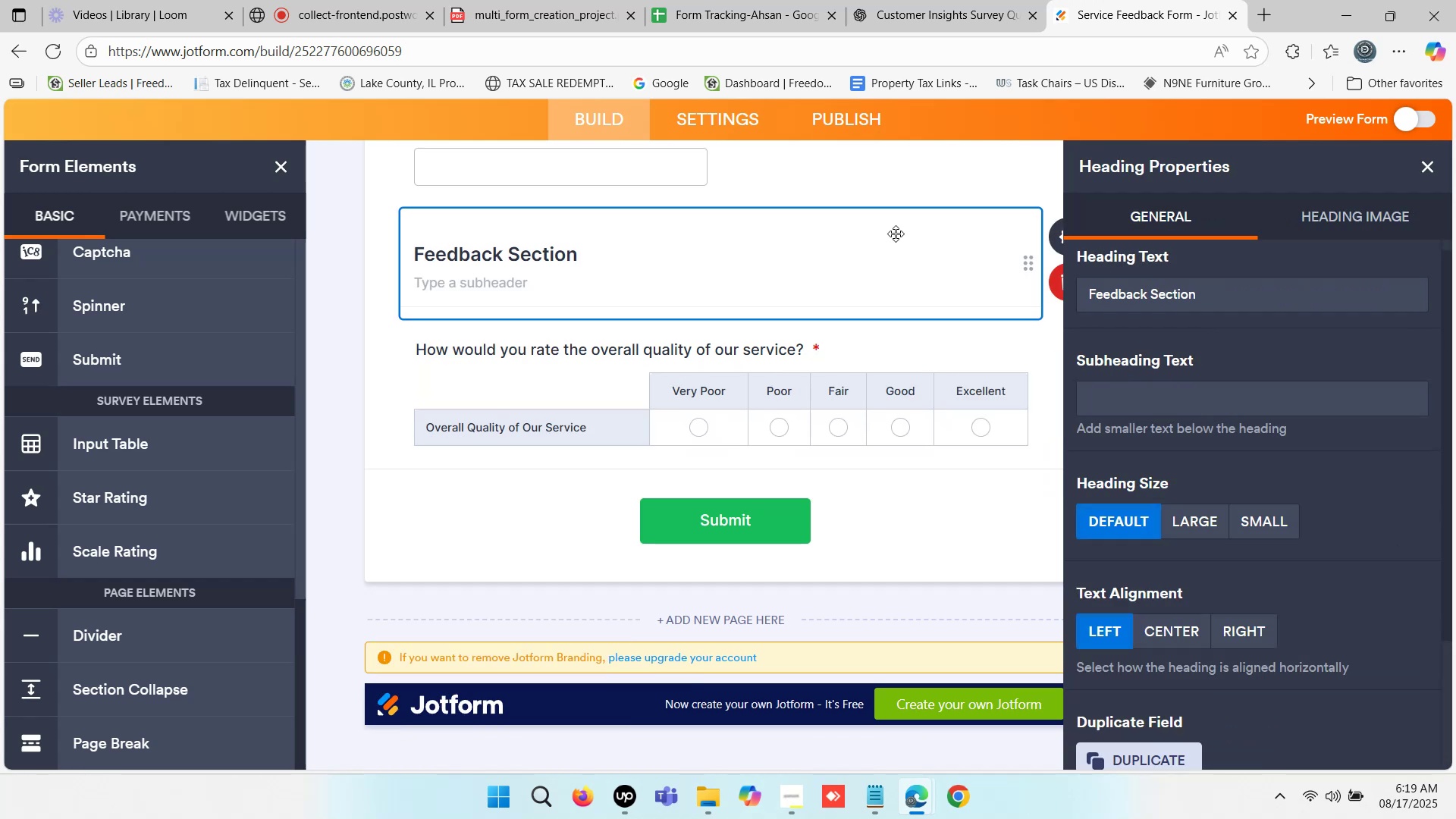 
scroll: coordinate [896, 234], scroll_direction: down, amount: 1.0
 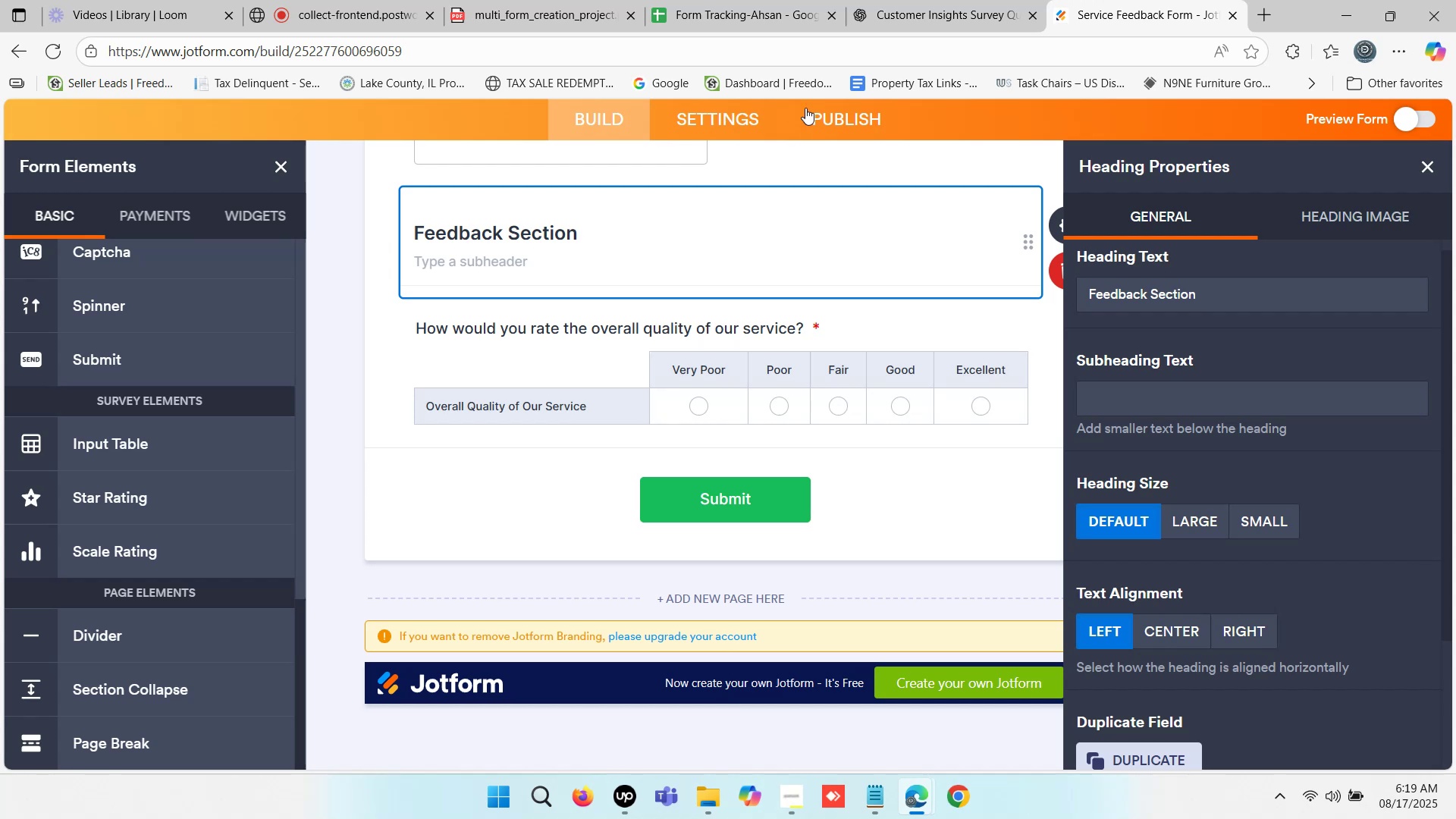 
left_click([899, 4])
 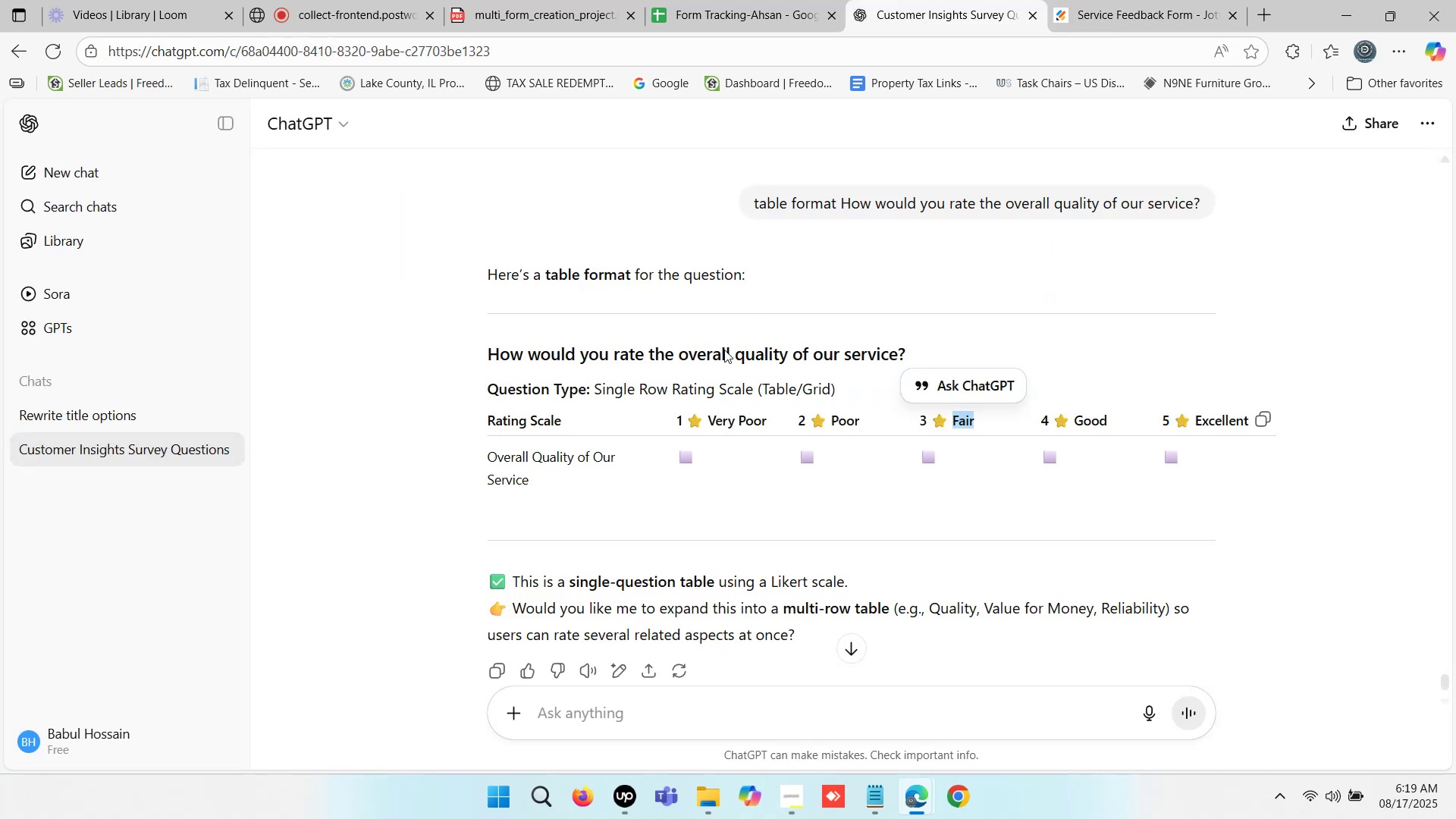 
scroll: coordinate [723, 346], scroll_direction: up, amount: 21.0
 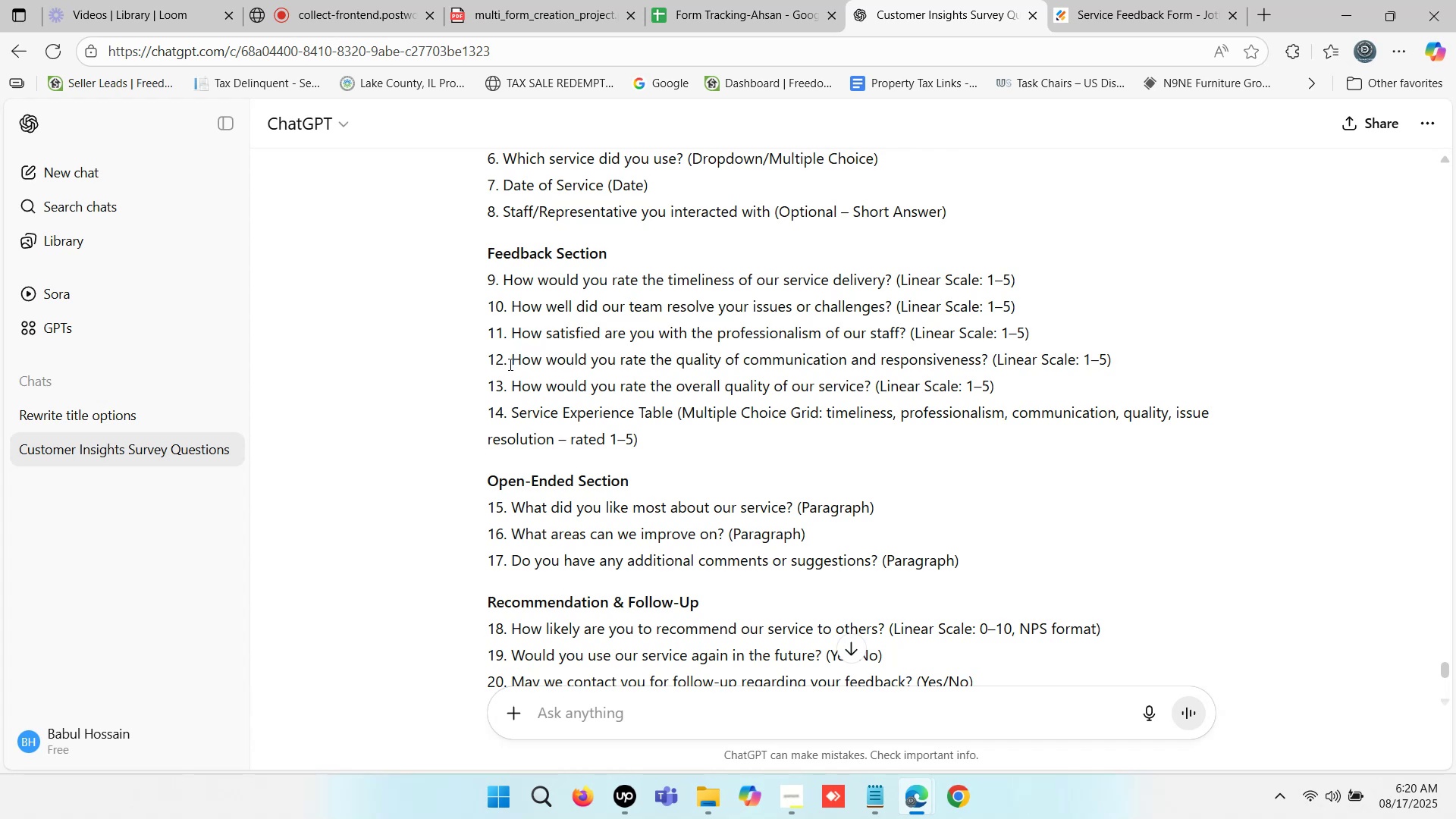 
wait(9.21)
 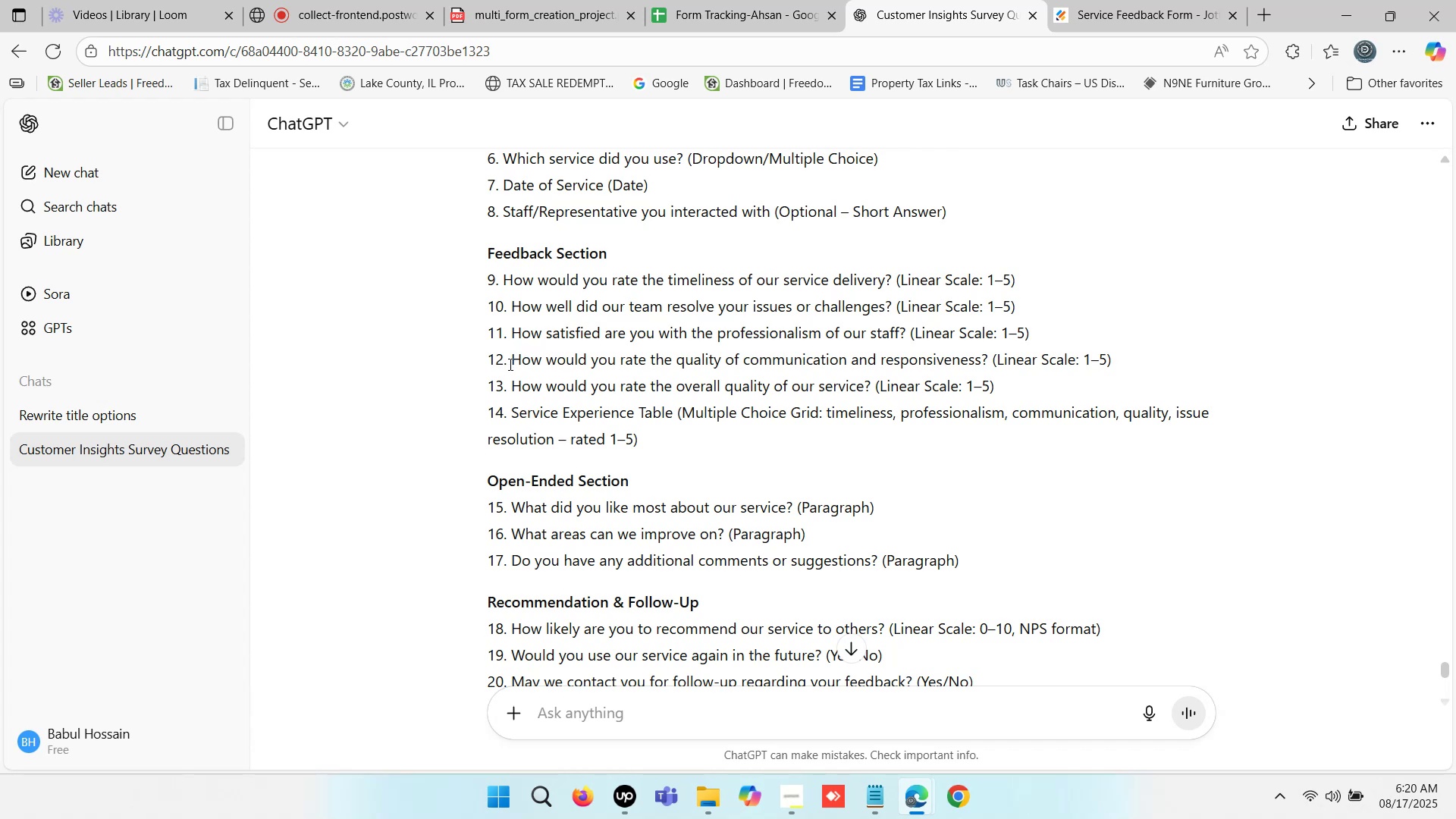 
hold_key(key=ControlLeft, duration=0.31)
 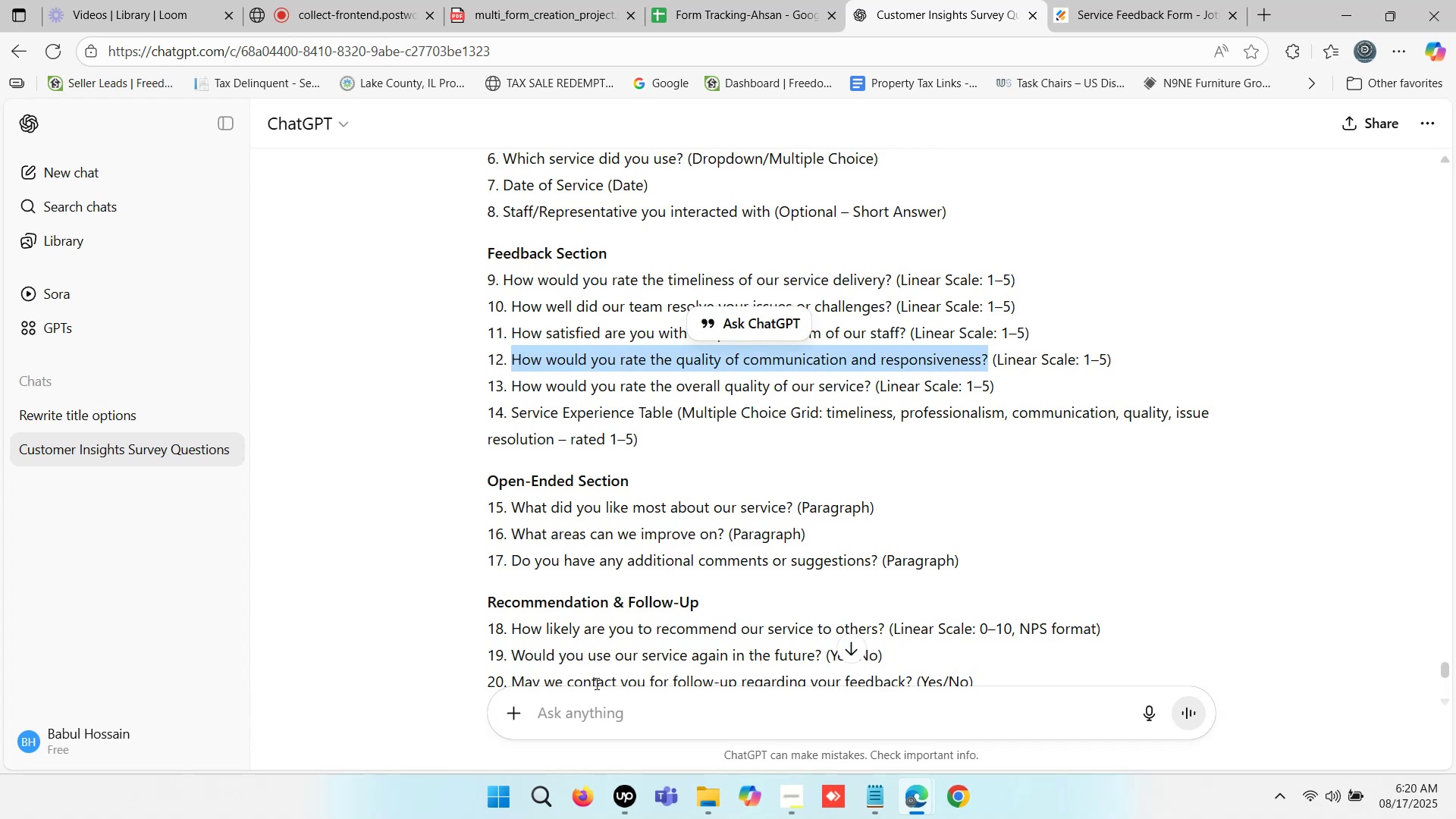 
hold_key(key=C, duration=0.51)
 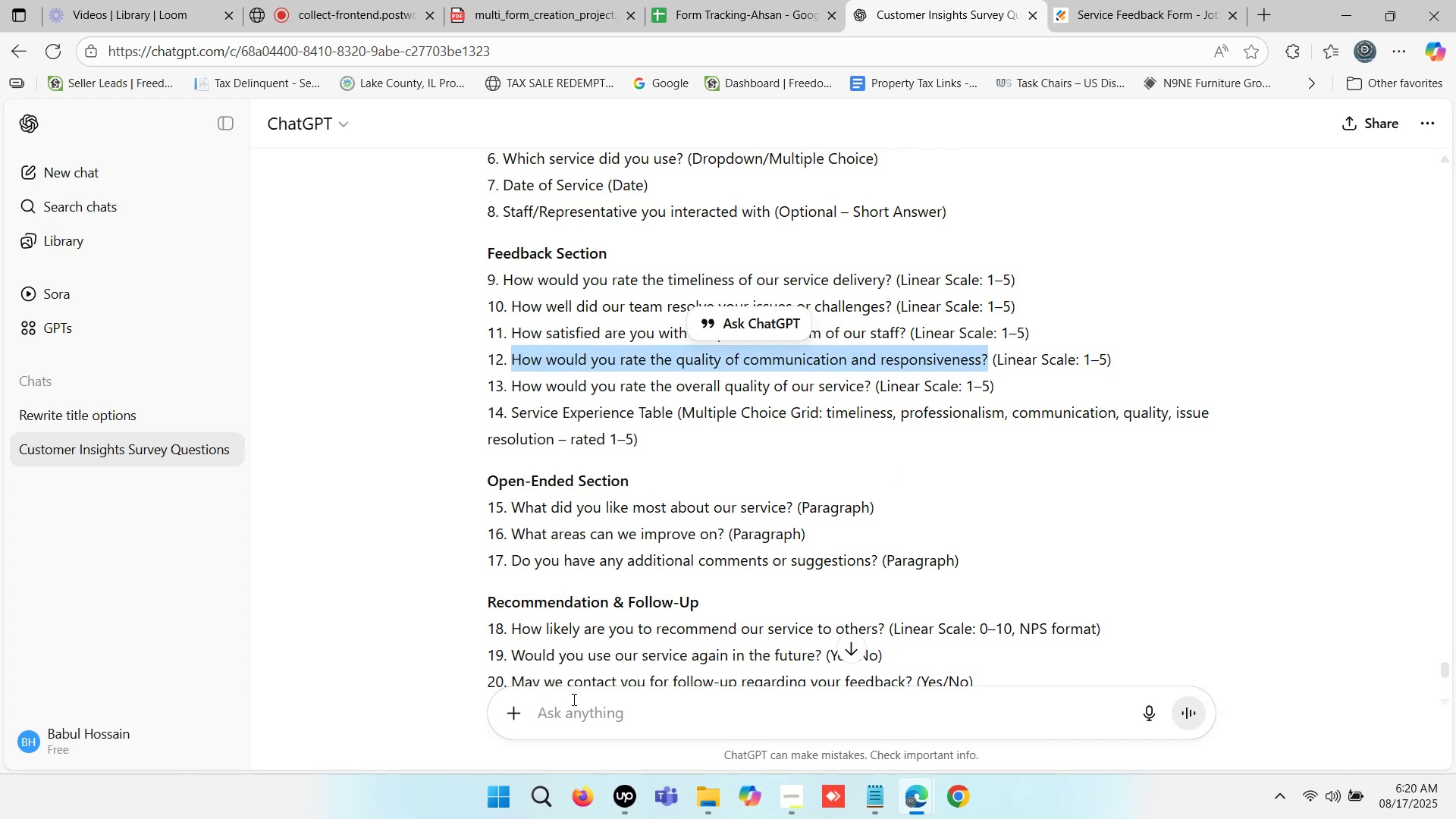 
left_click([568, 707])
 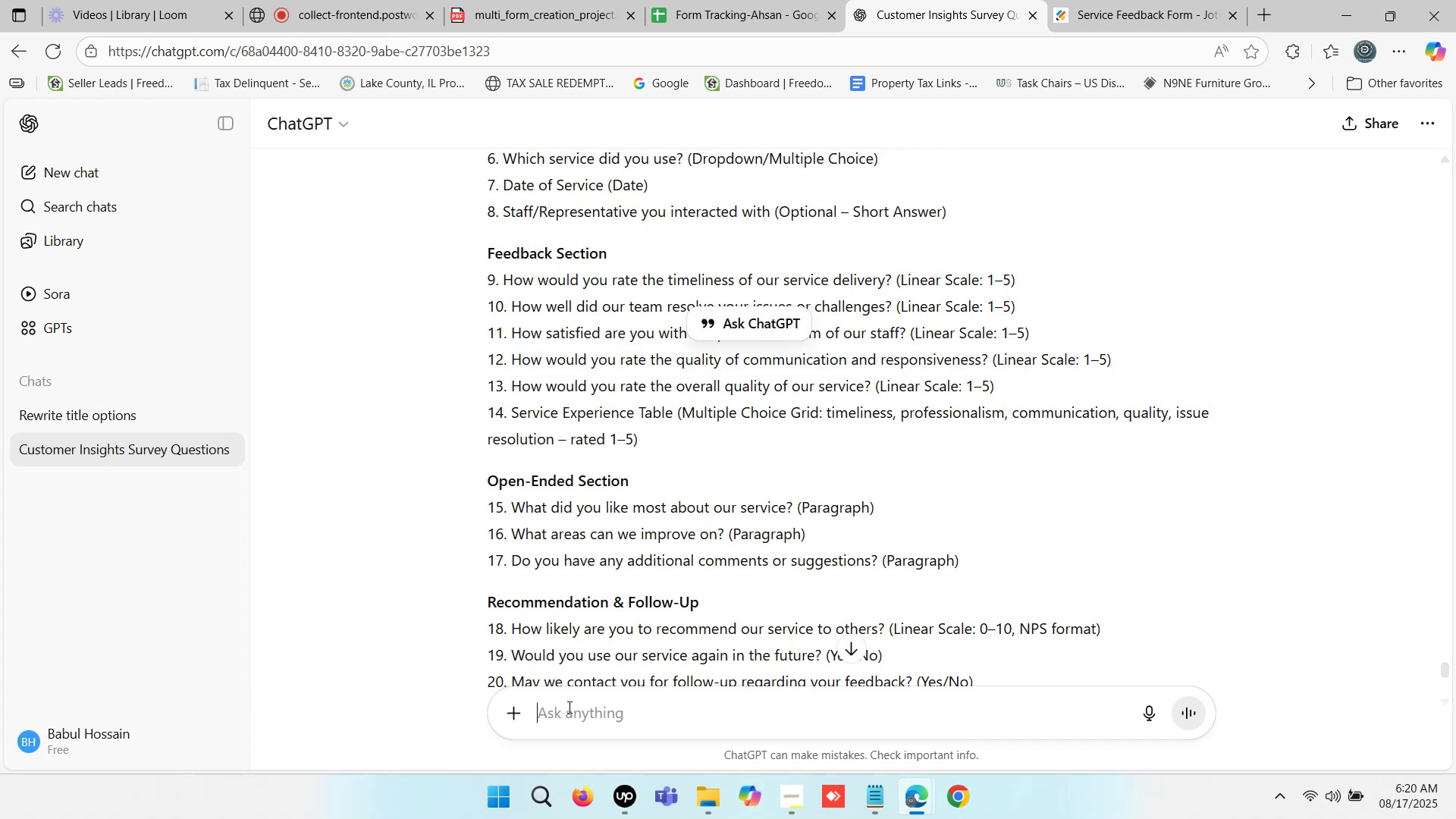 
key(Control+ControlLeft)
 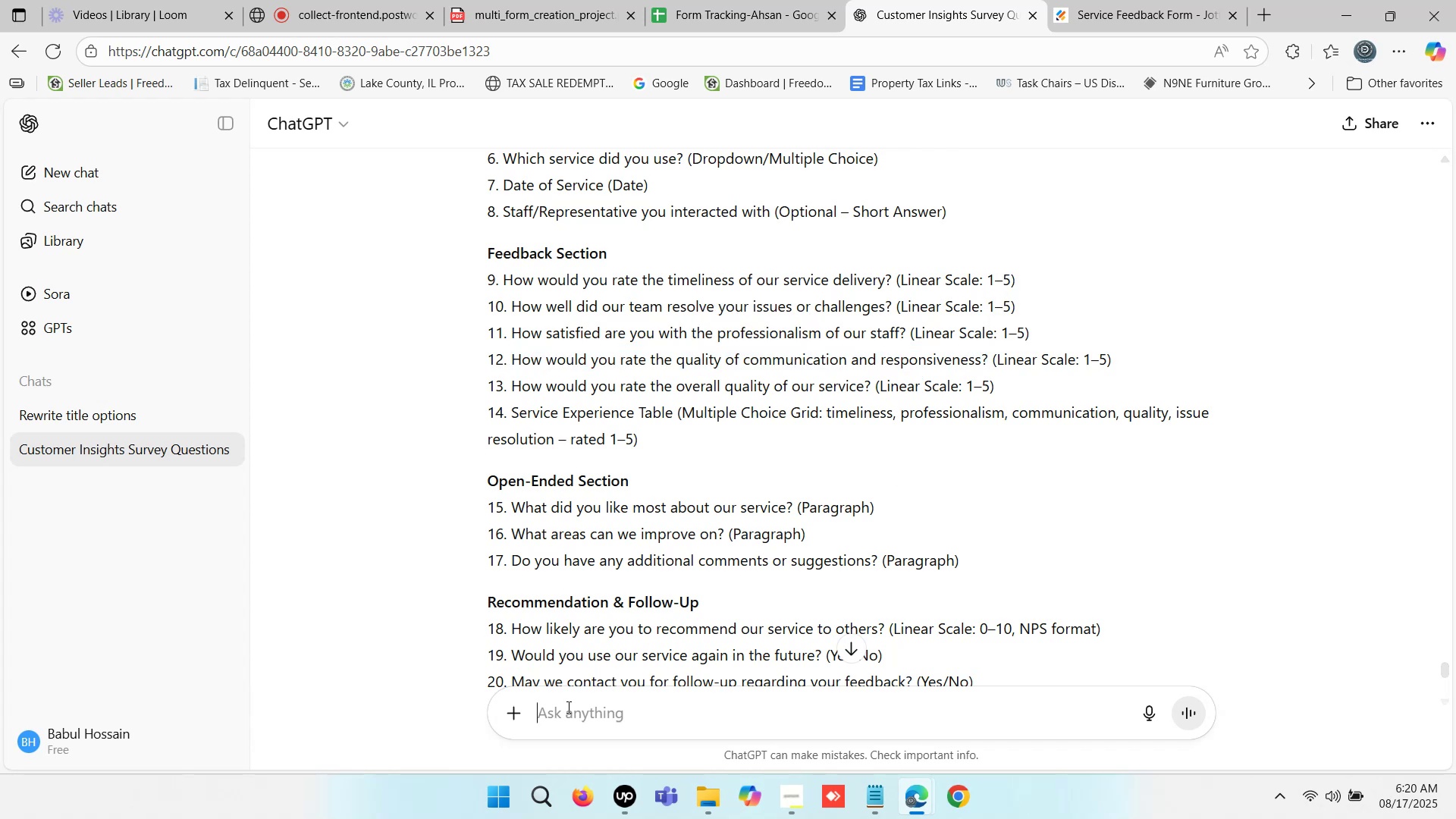 
key(Control+V)
 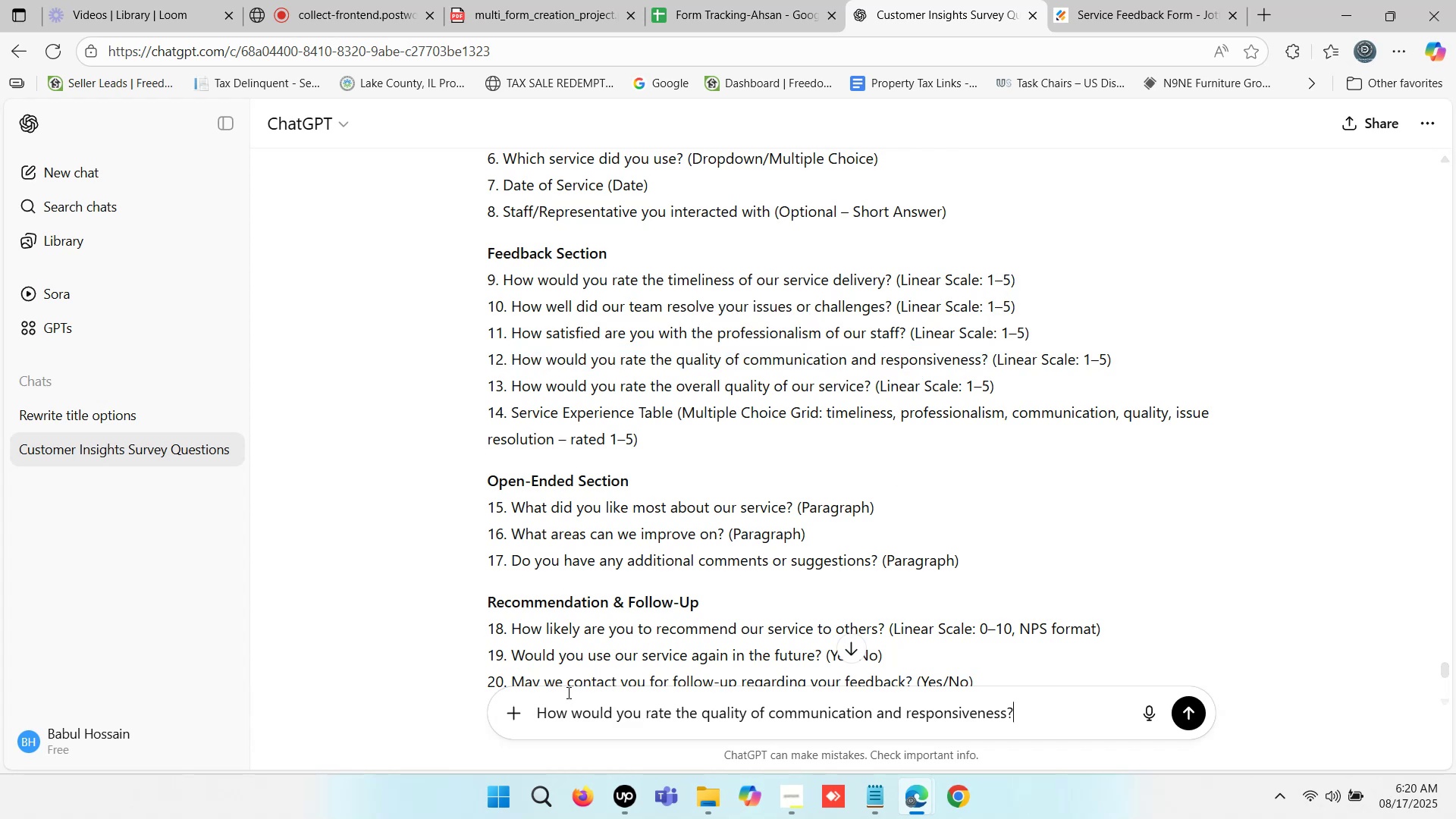 
key(Enter)
 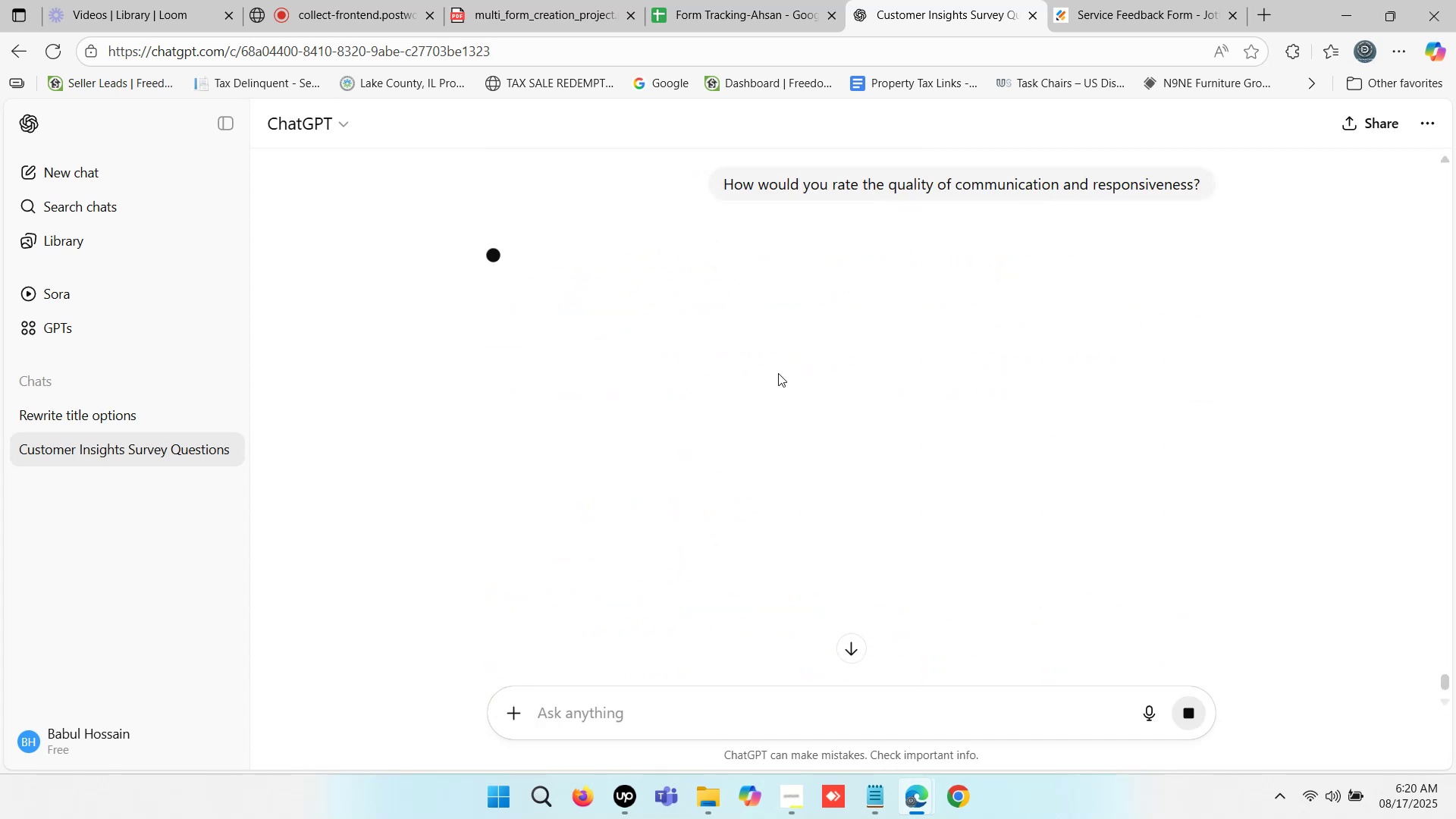 
wait(15.79)
 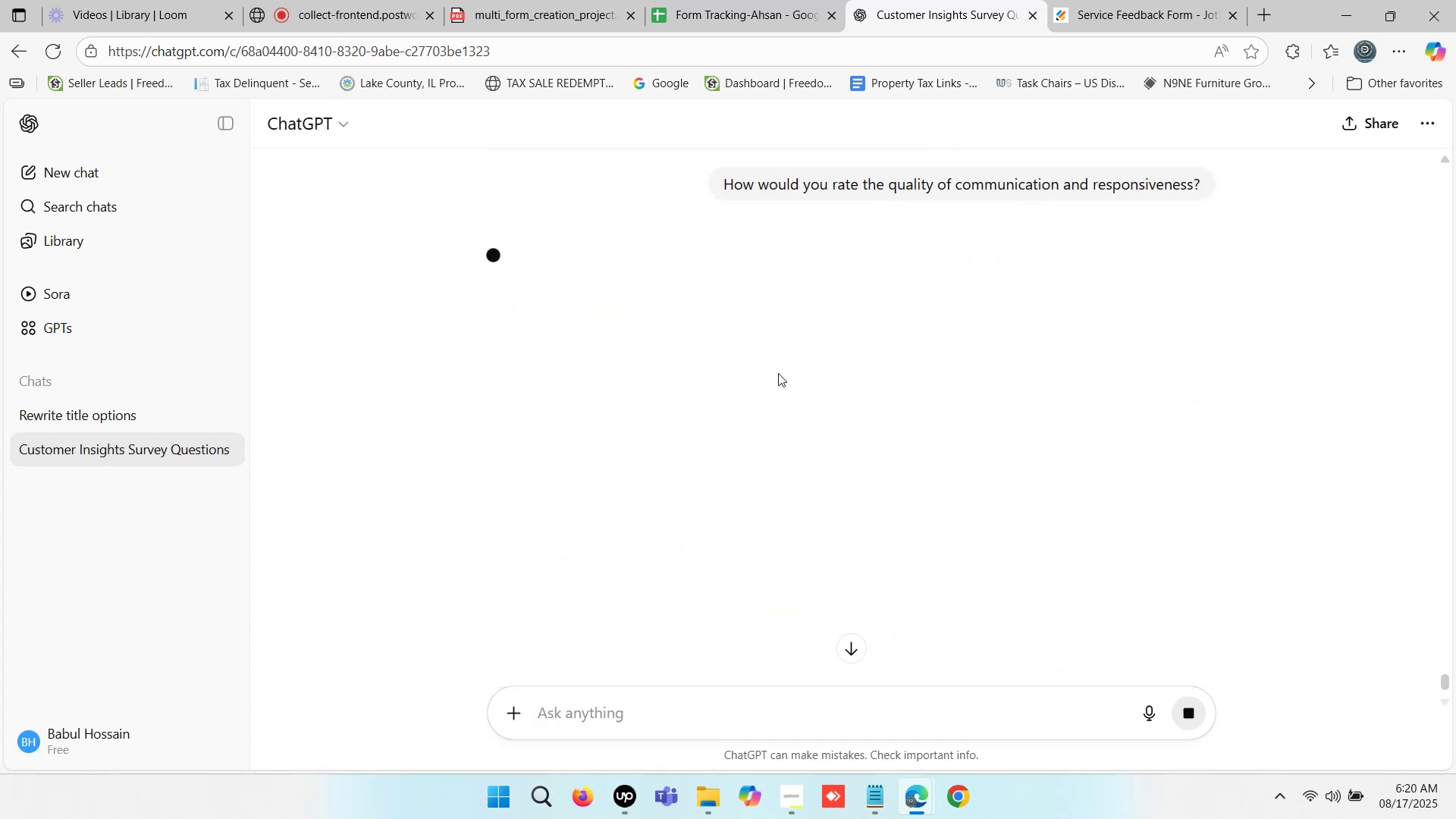 
scroll: coordinate [778, 373], scroll_direction: down, amount: 2.0
 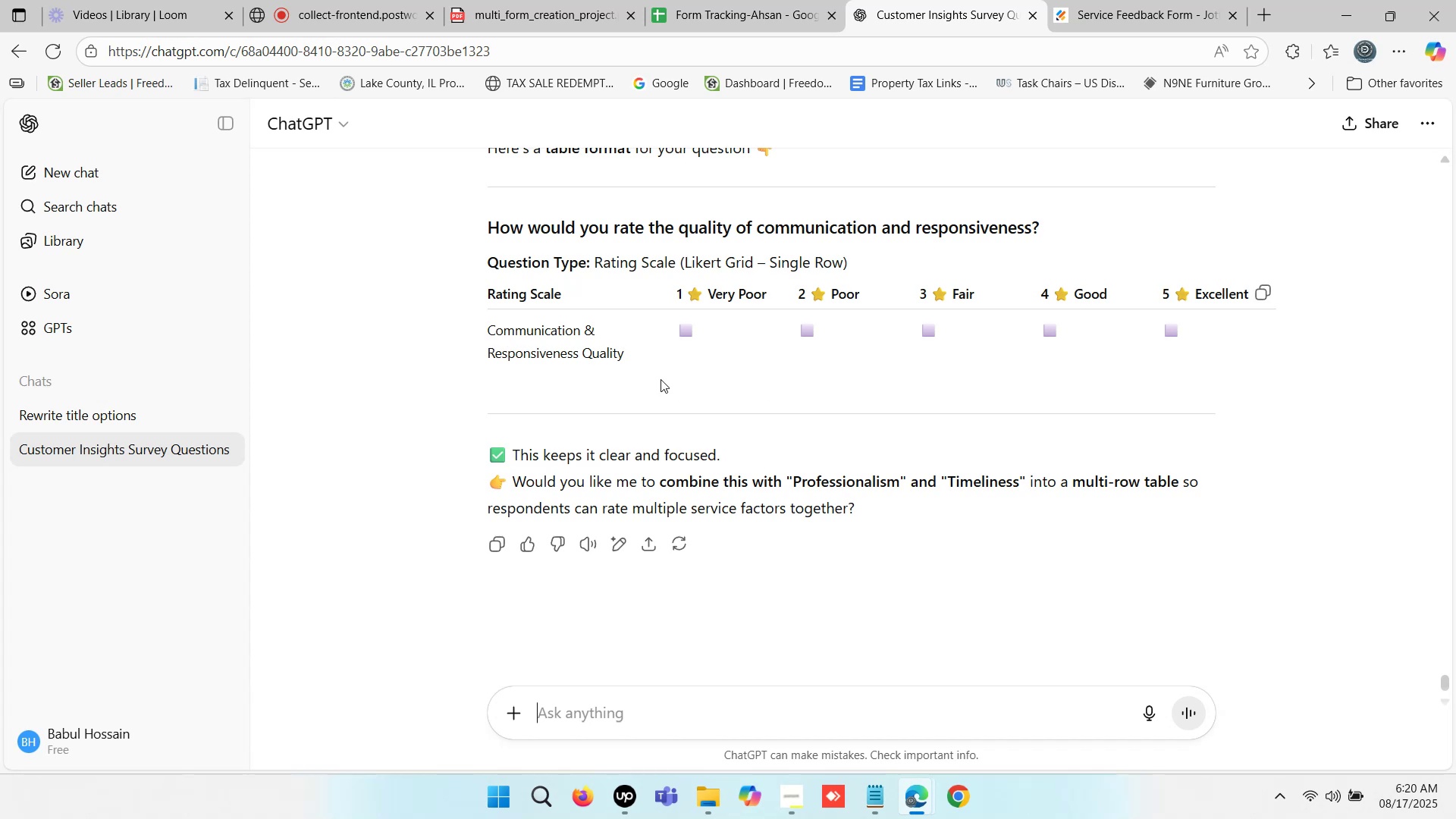 
wait(14.07)
 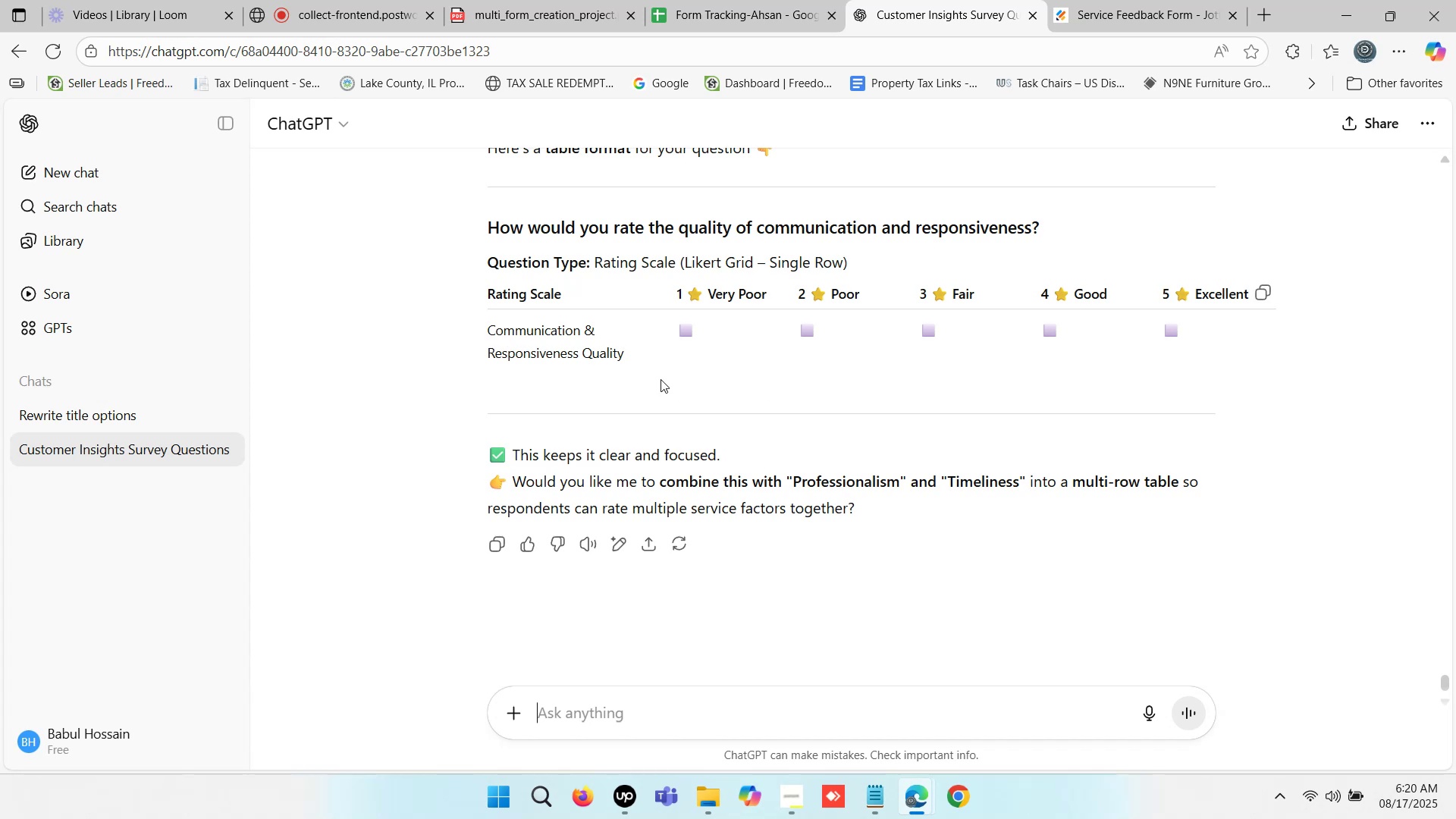 
scroll: coordinate [724, 286], scroll_direction: up, amount: 2.0
 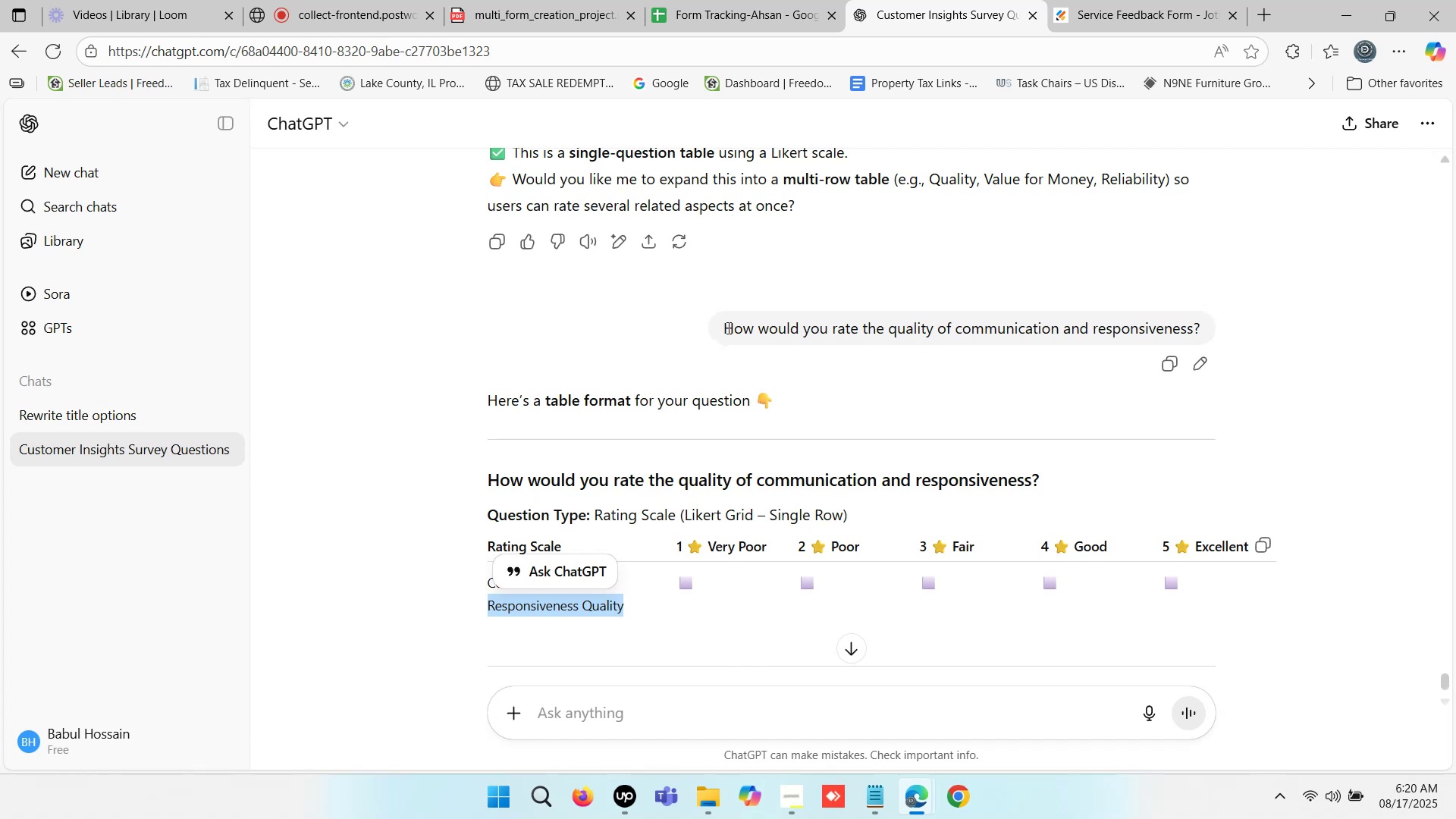 
wait(5.26)
 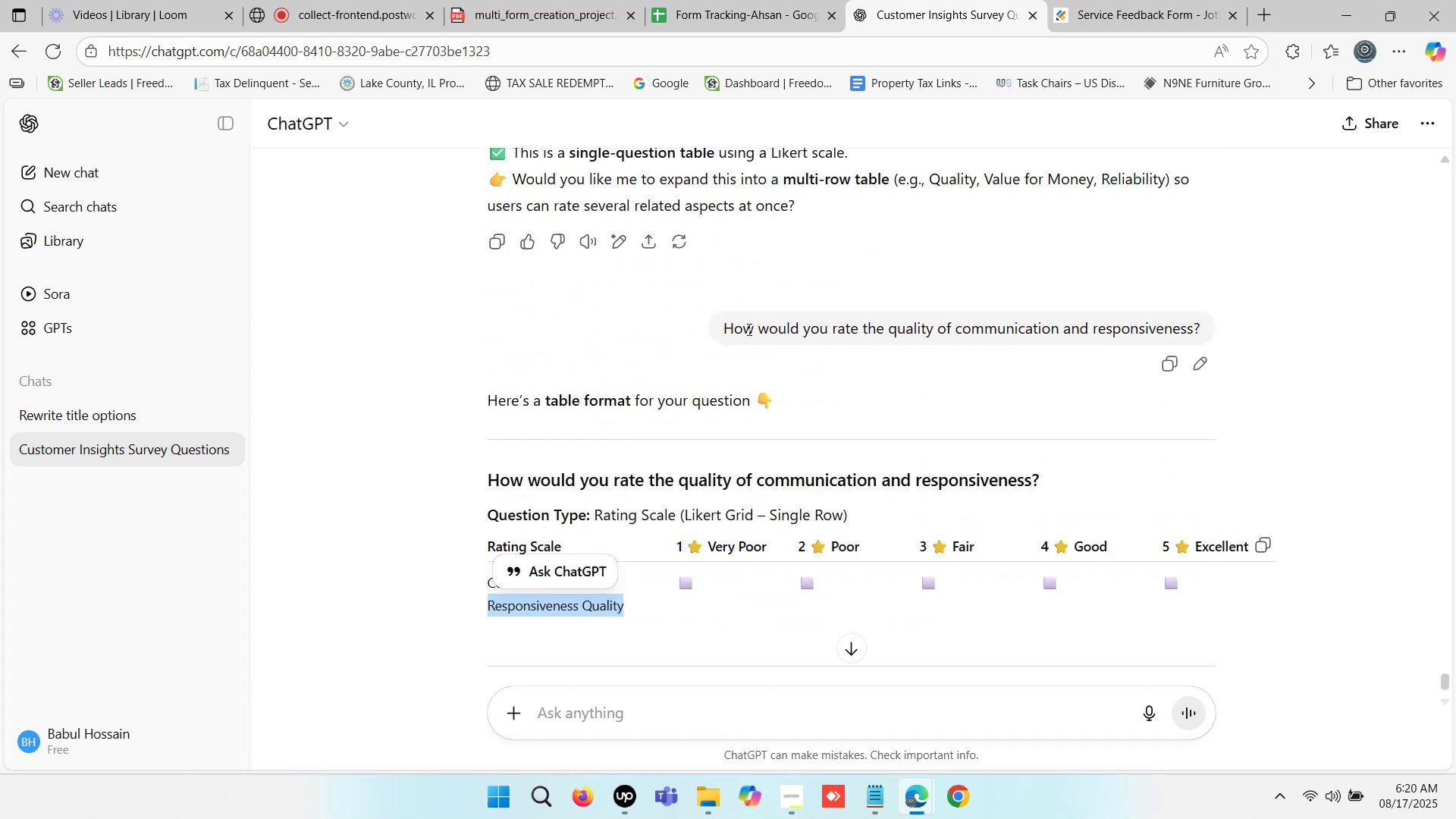 
key(Control+C)
 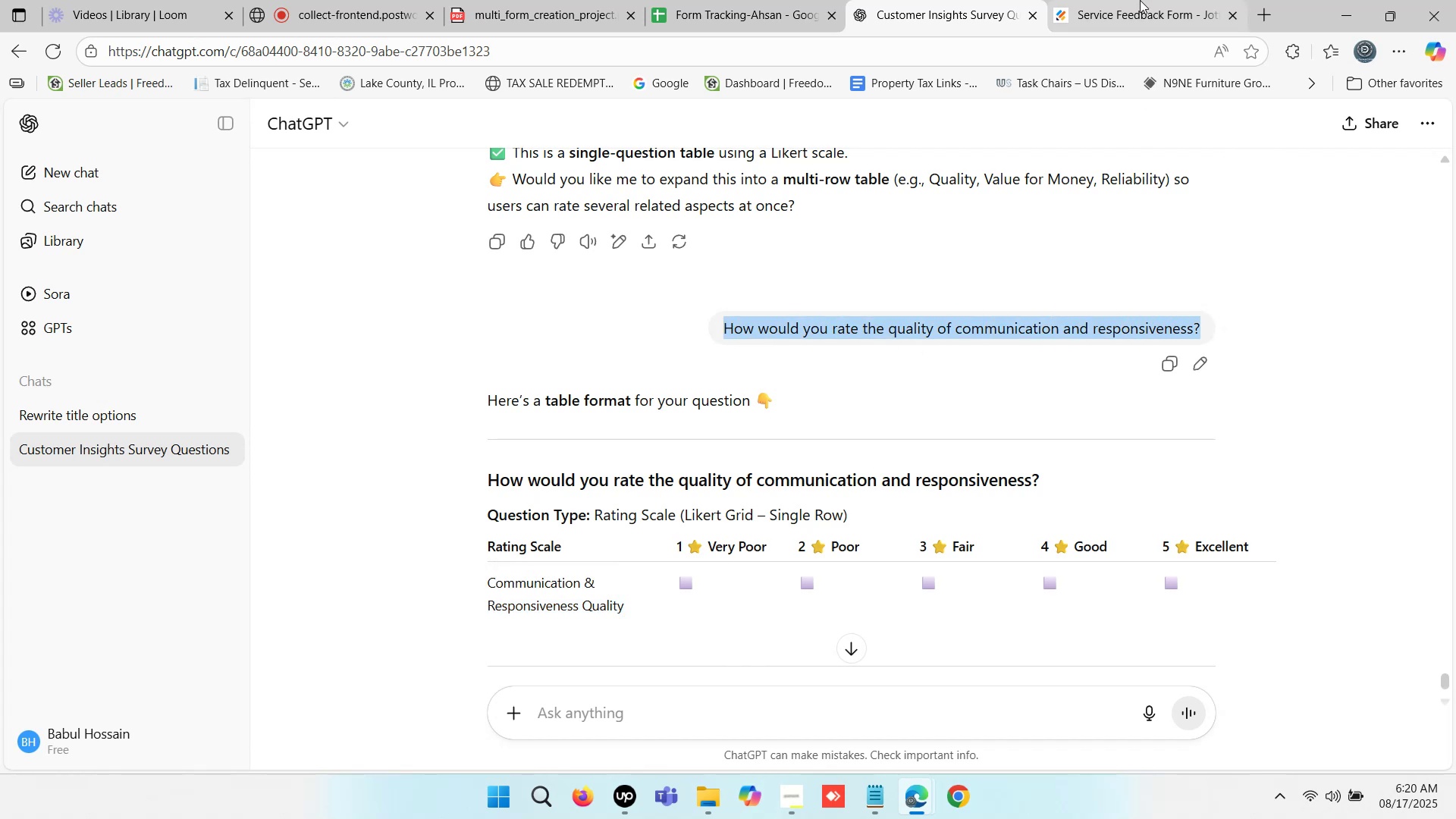 
left_click([1133, 0])
 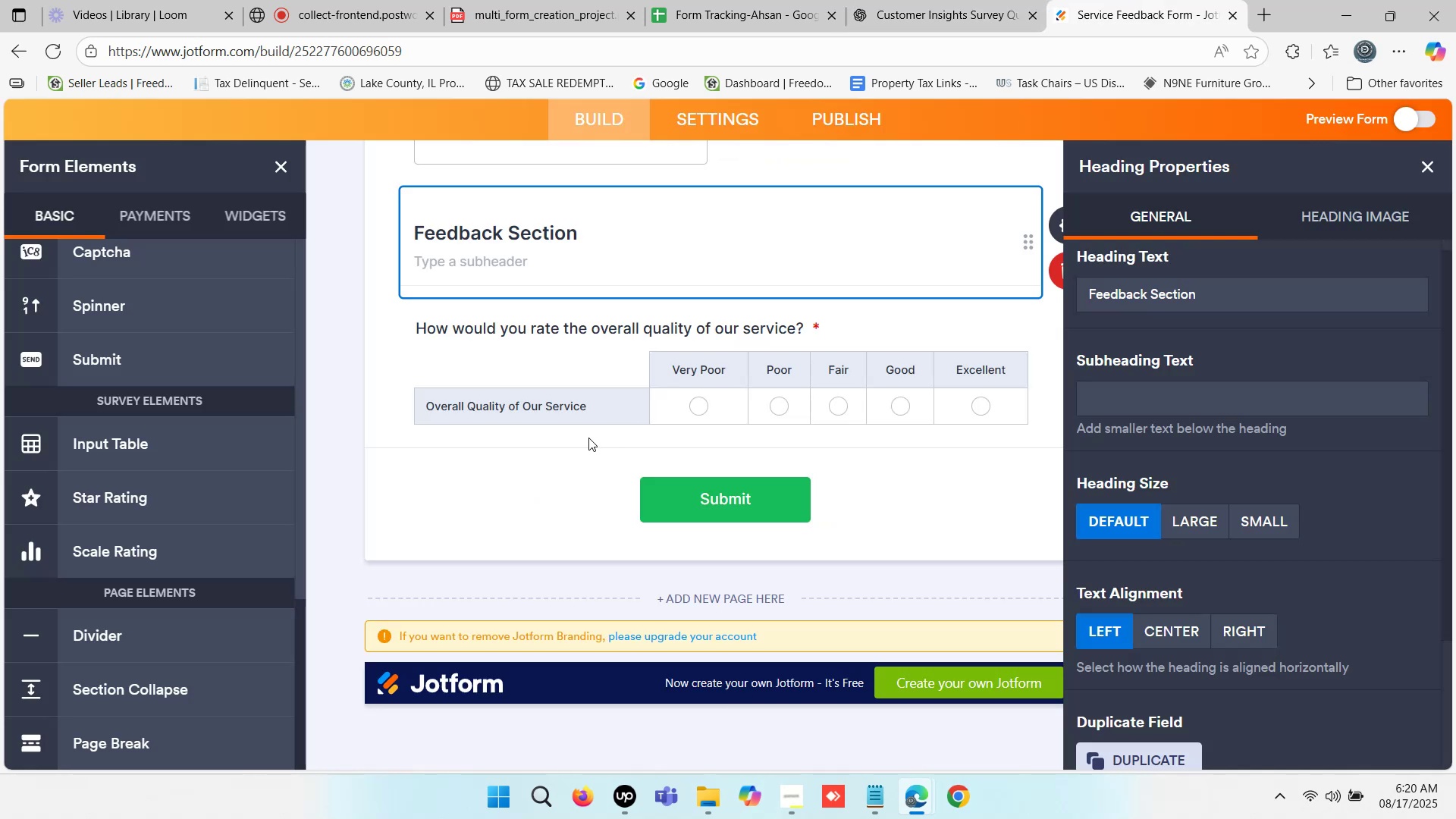 
scroll: coordinate [111, 494], scroll_direction: down, amount: 3.0
 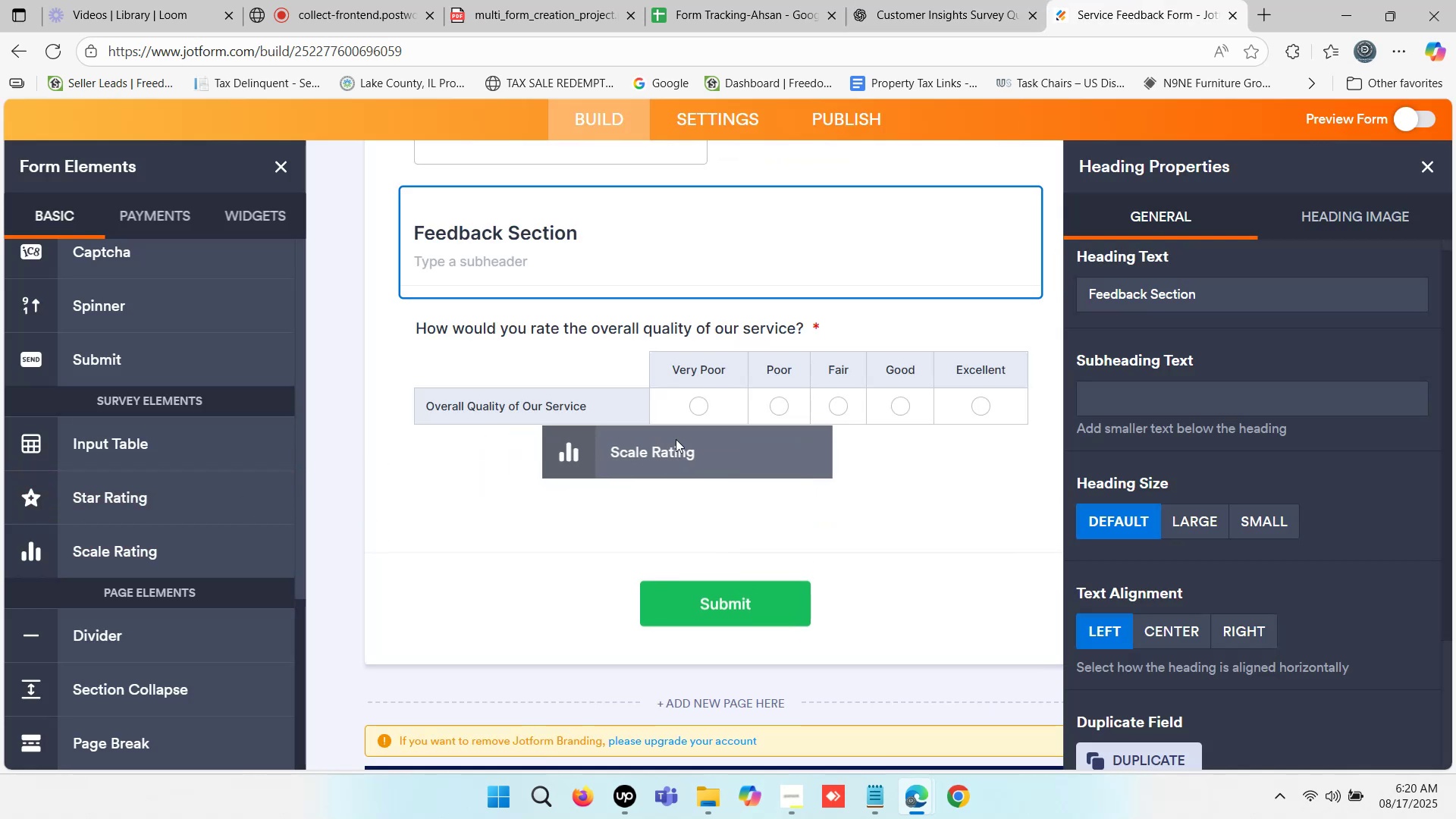 
key(Control+ControlLeft)
 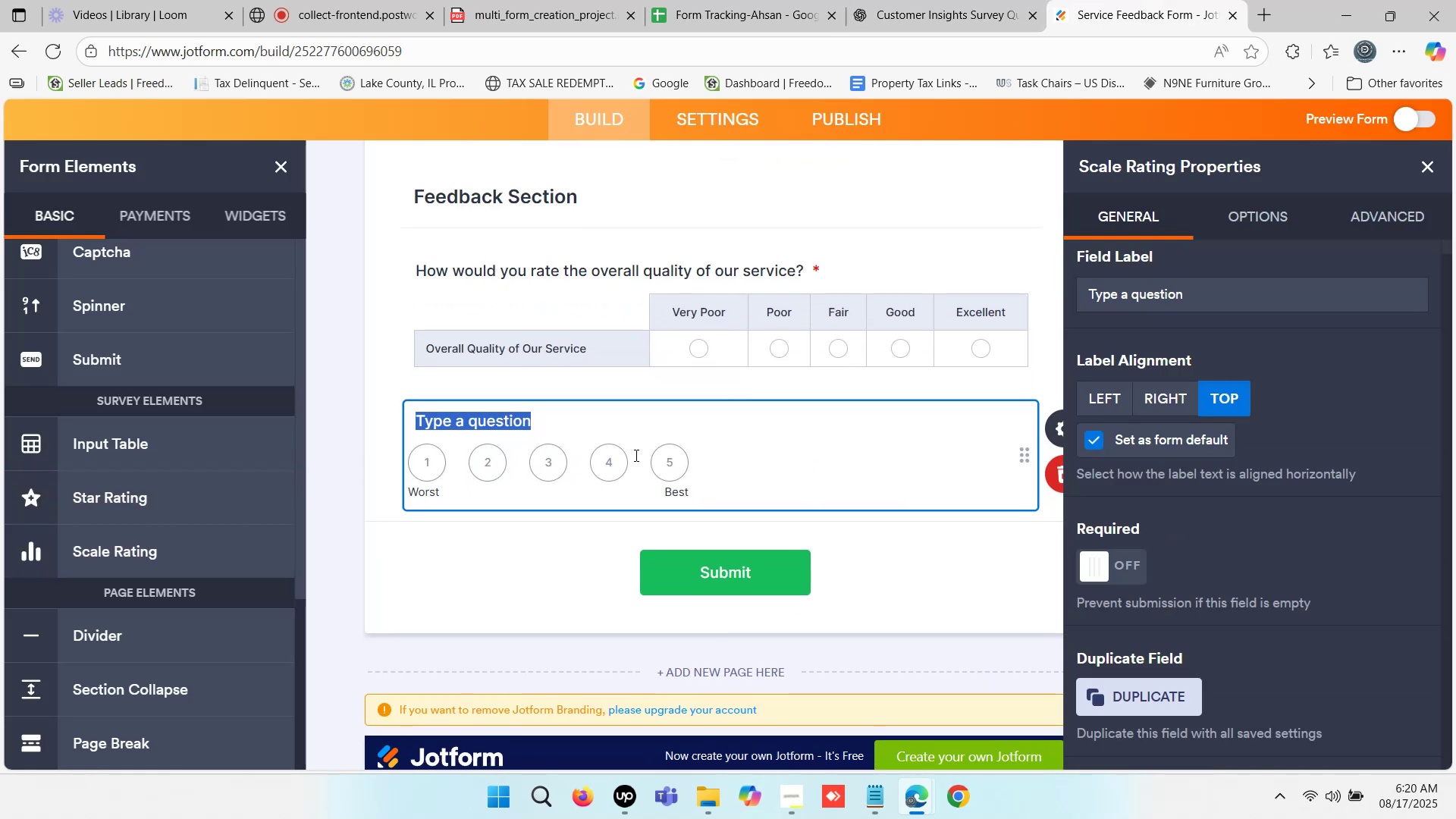 
key(Control+V)
 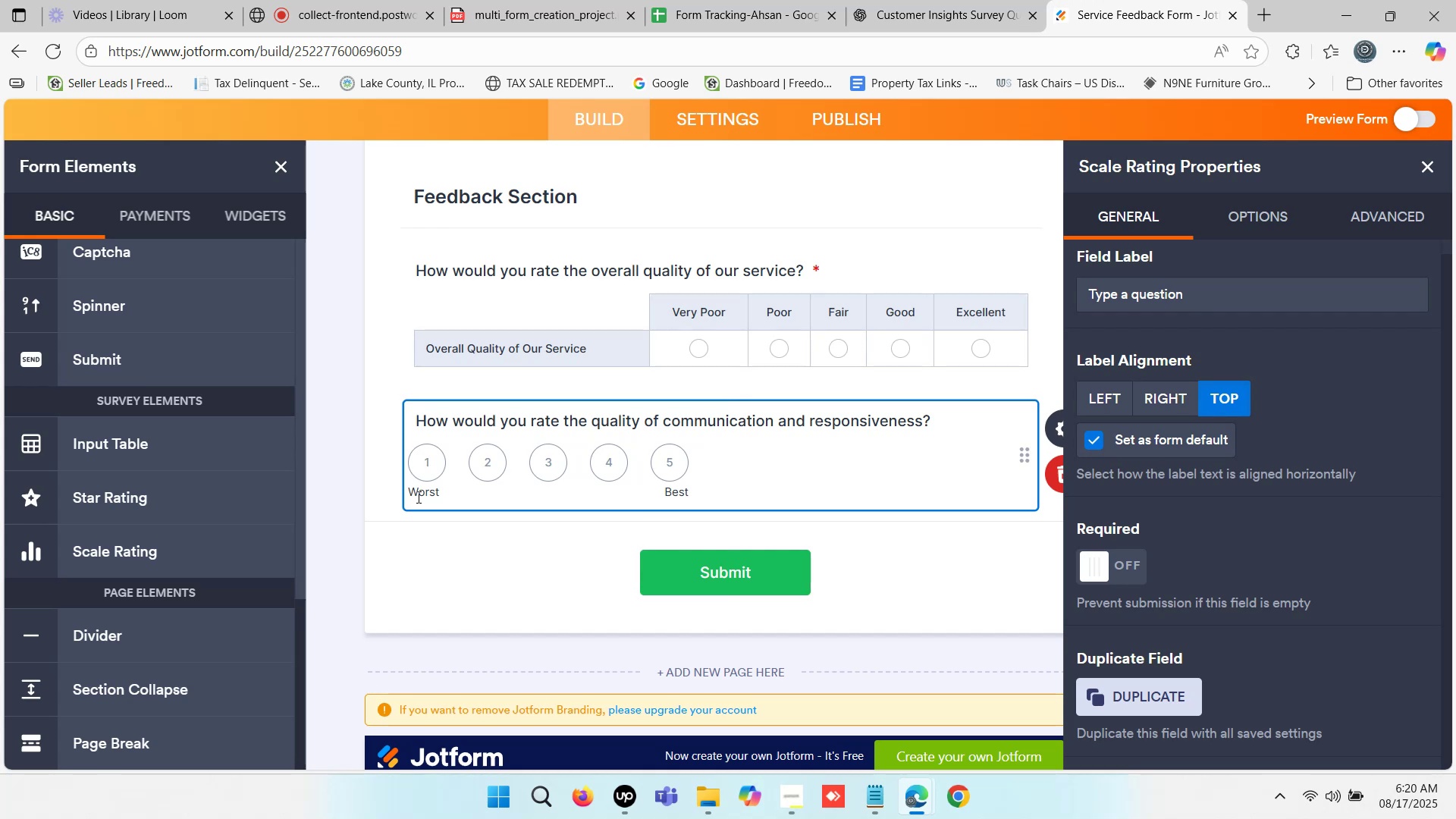 
double_click([426, 494])
 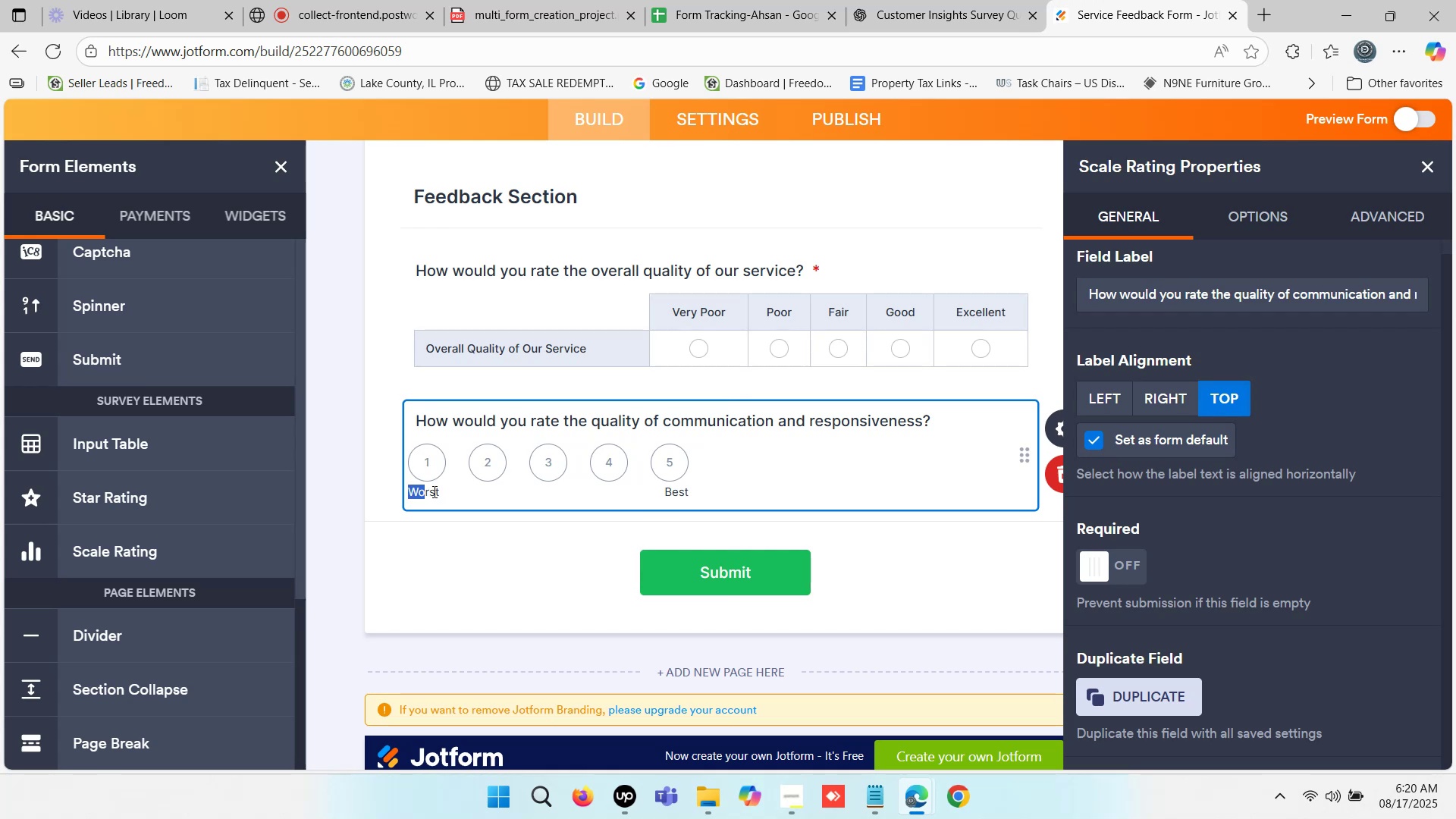 
double_click([433, 491])
 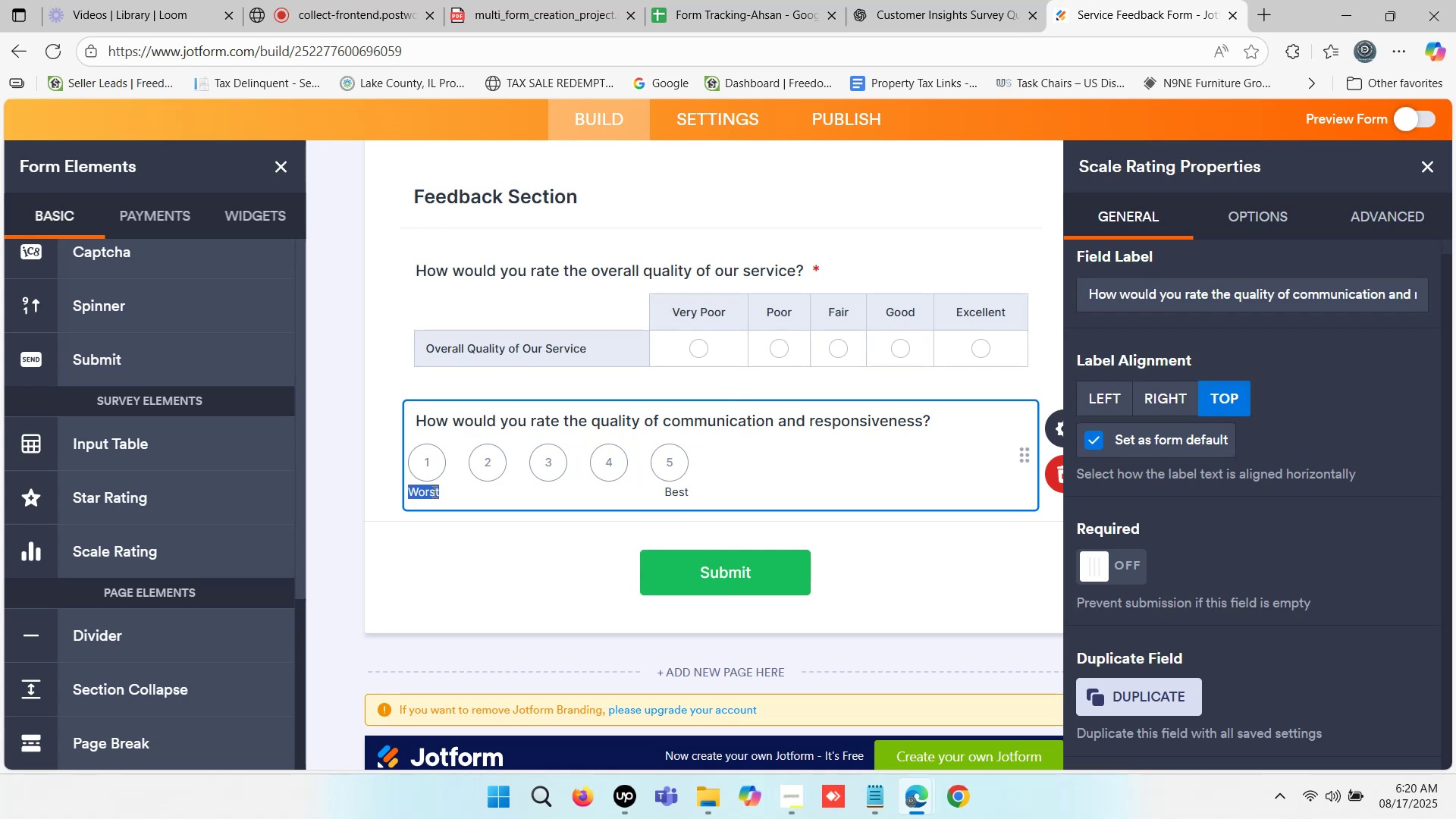 
triple_click([433, 491])
 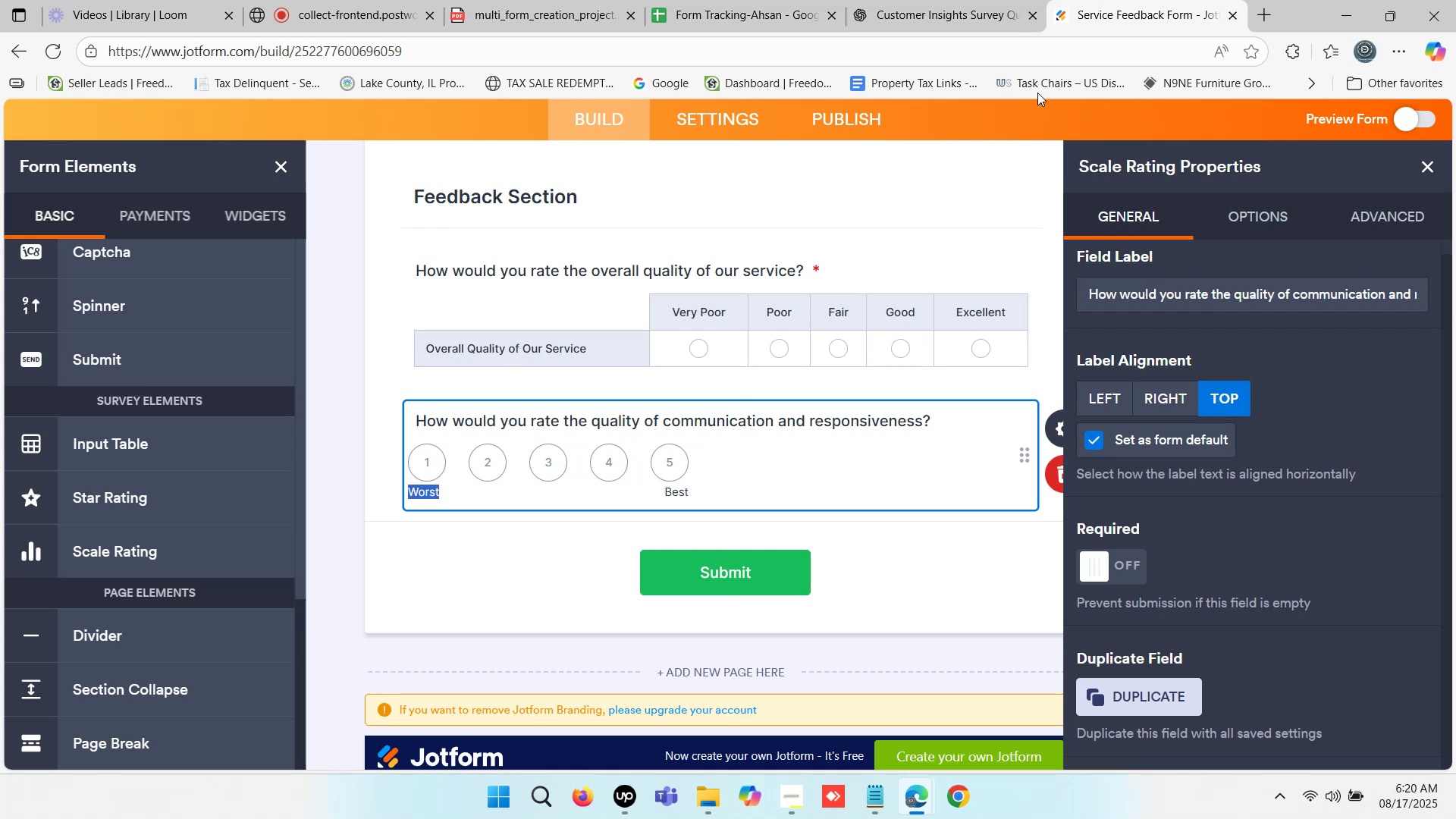 
left_click([943, 0])
 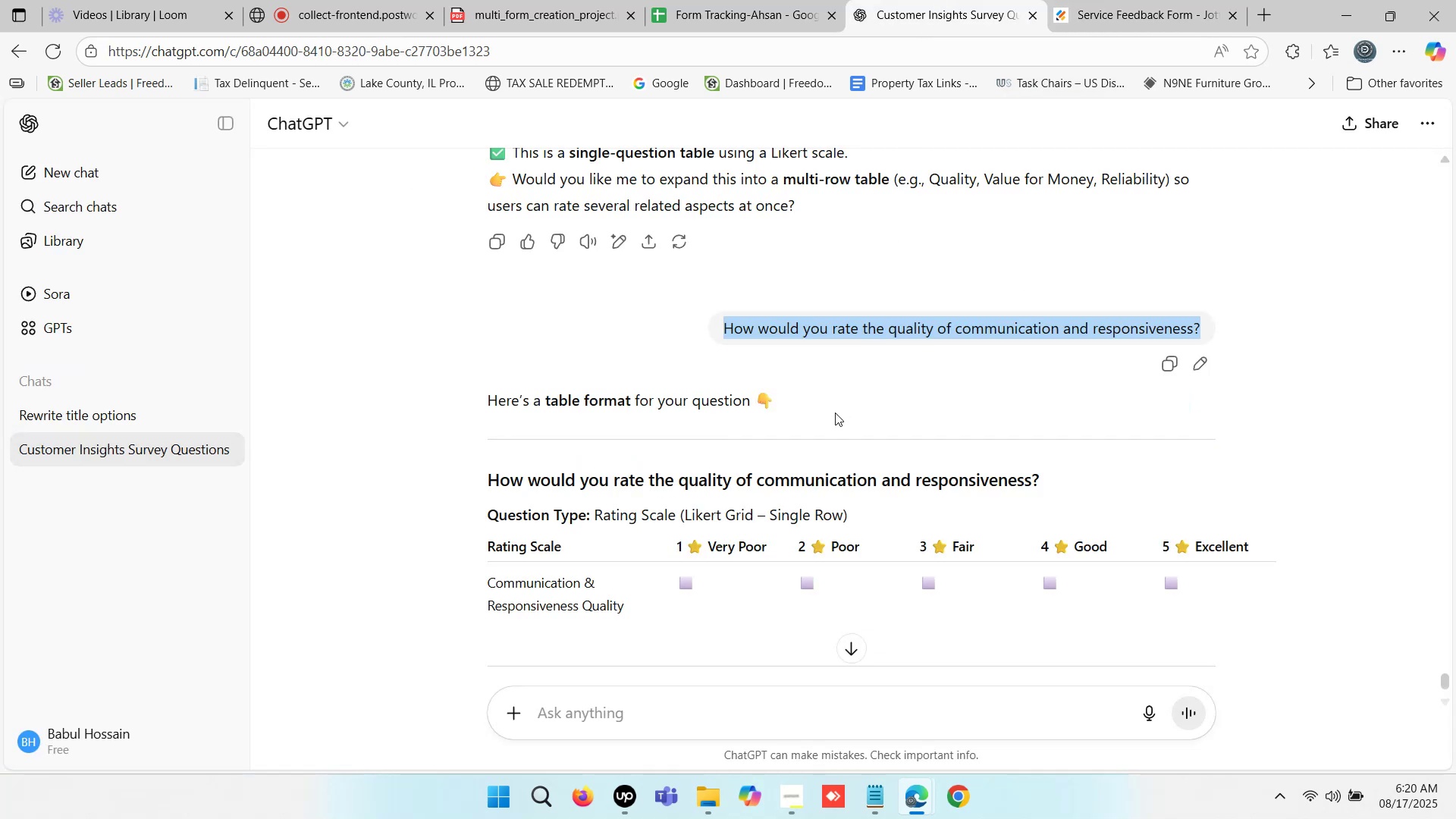 
scroll: coordinate [831, 413], scroll_direction: down, amount: 1.0
 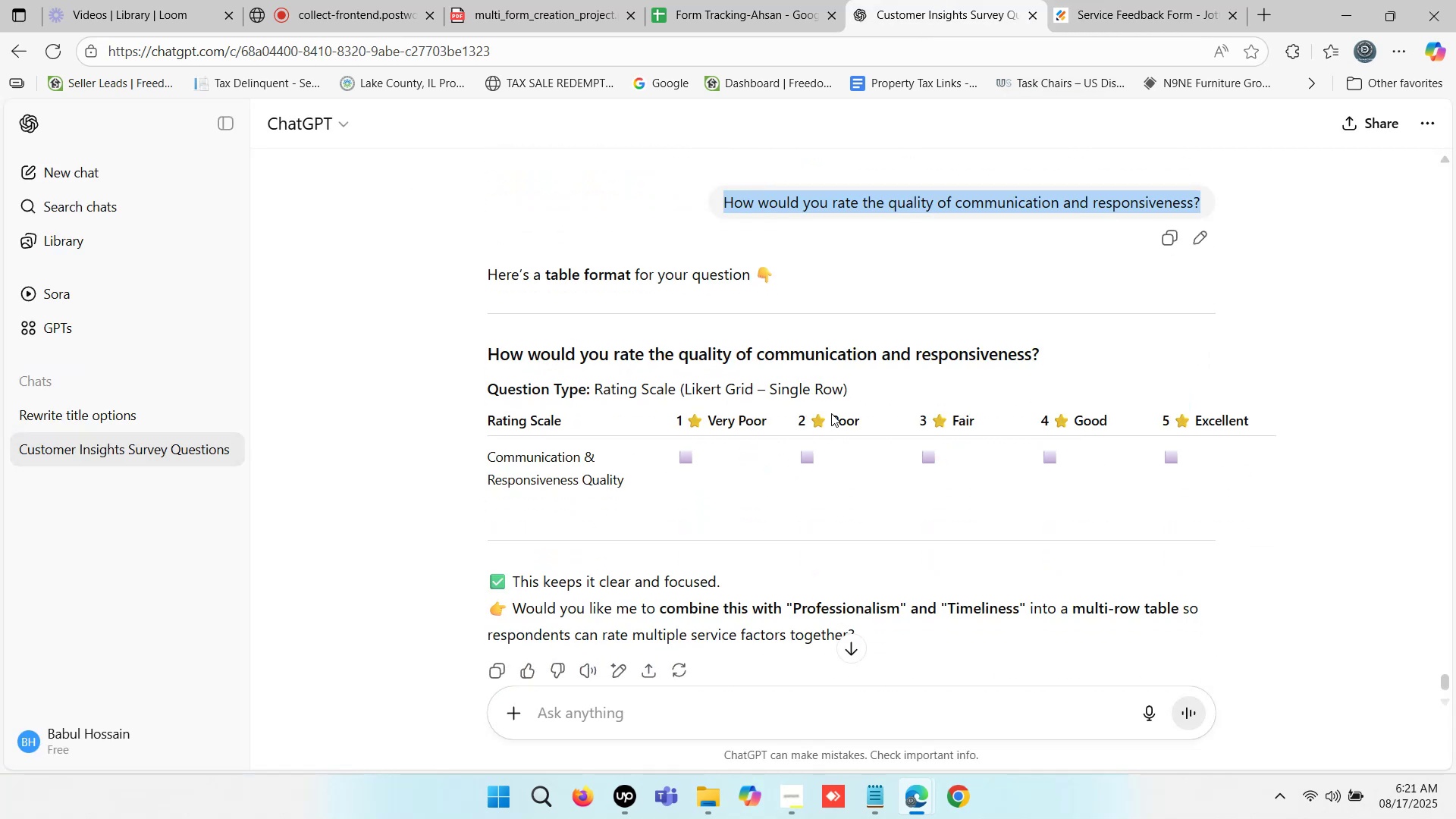 
key(Control+C)
 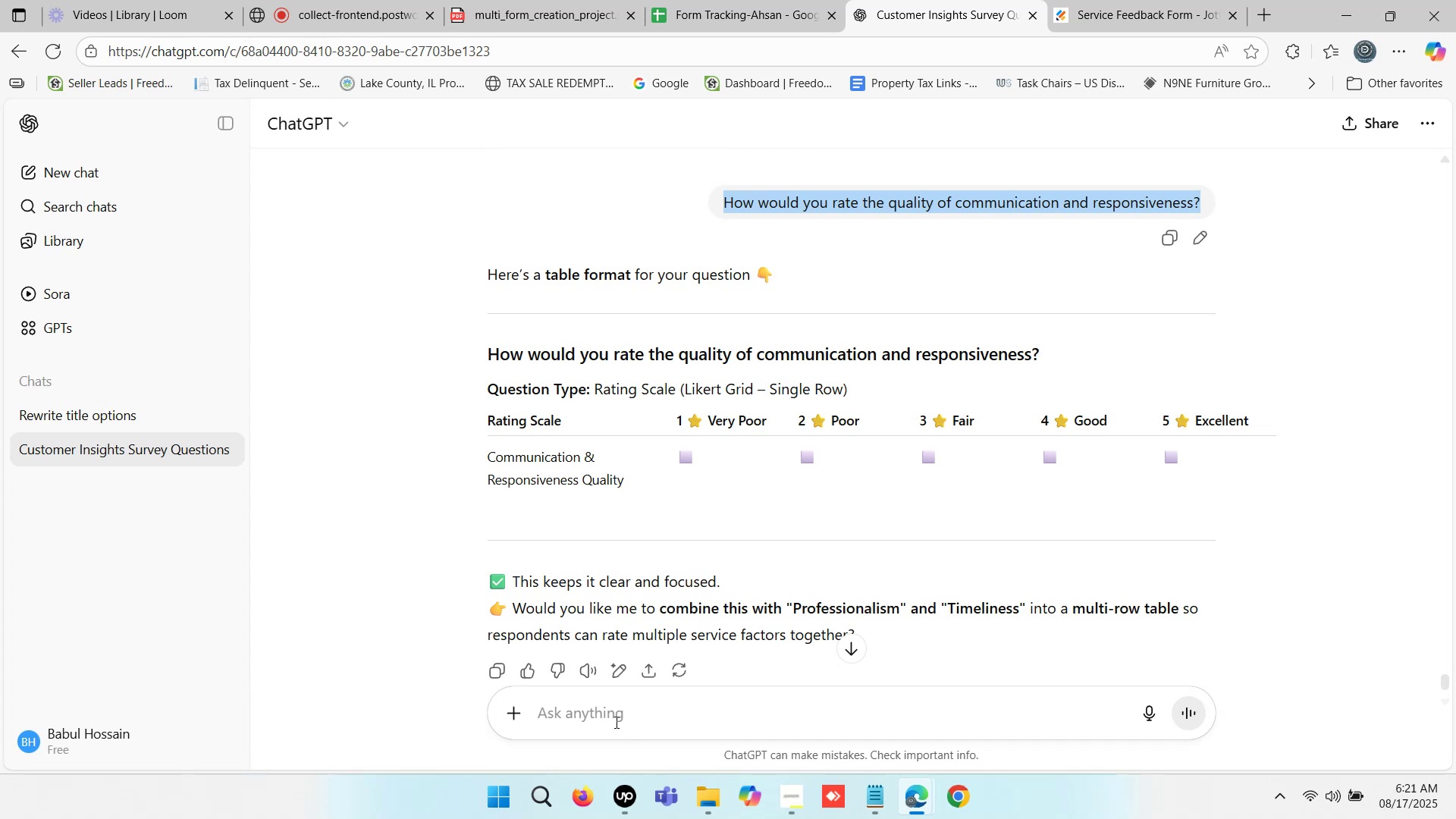 
wait(5.85)
 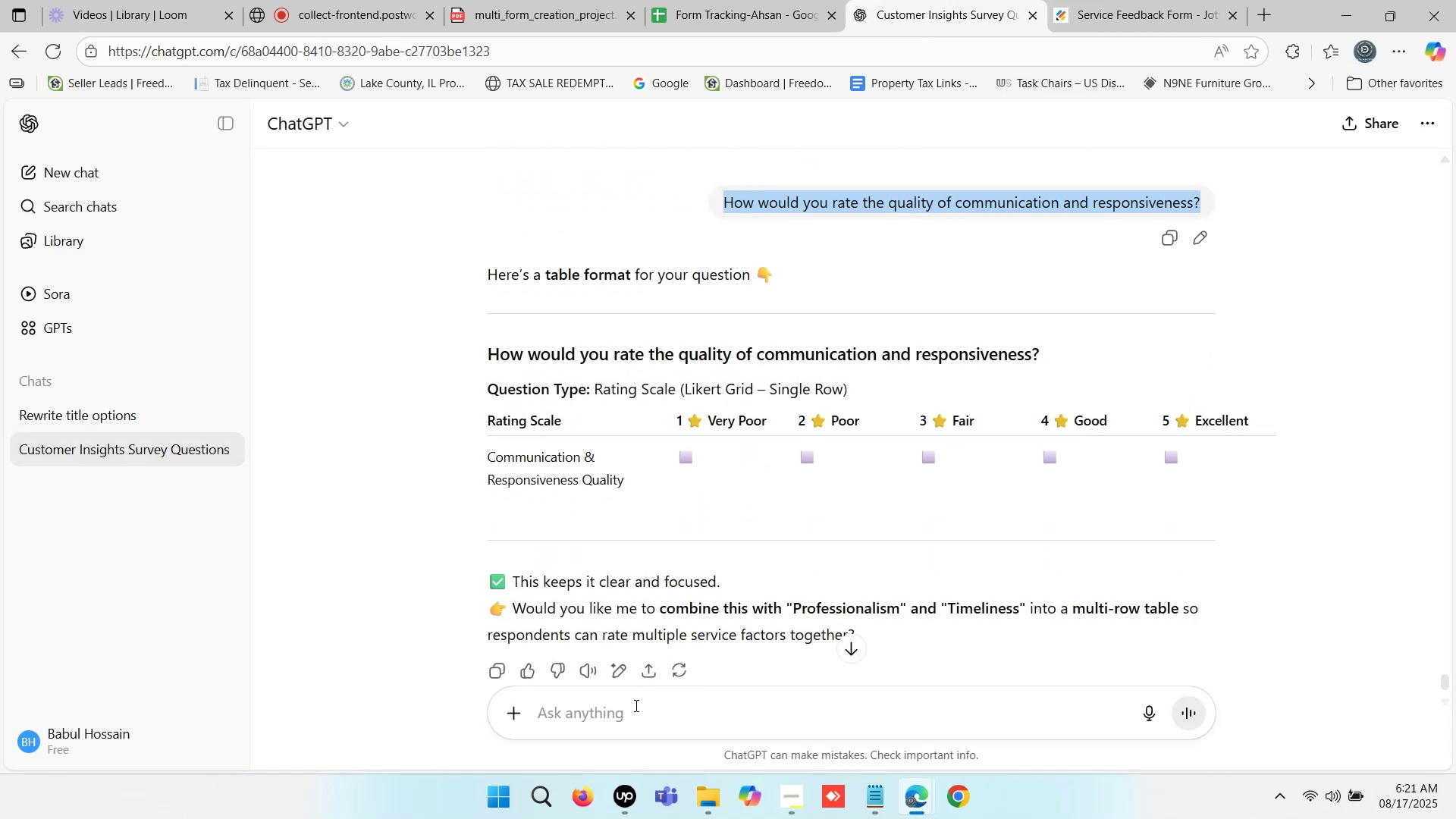 
left_click([576, 725])
 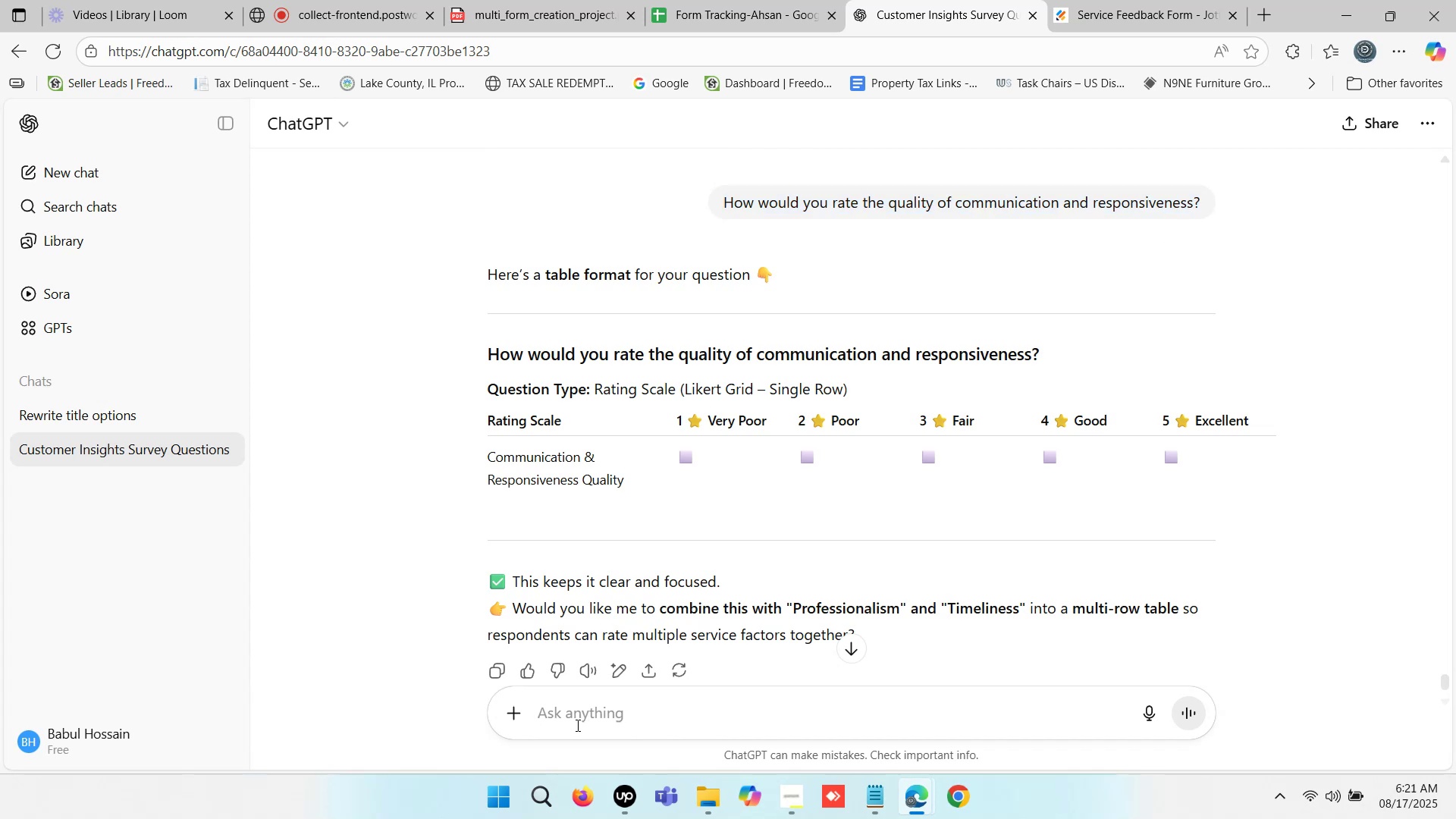 
type(write question format - )
 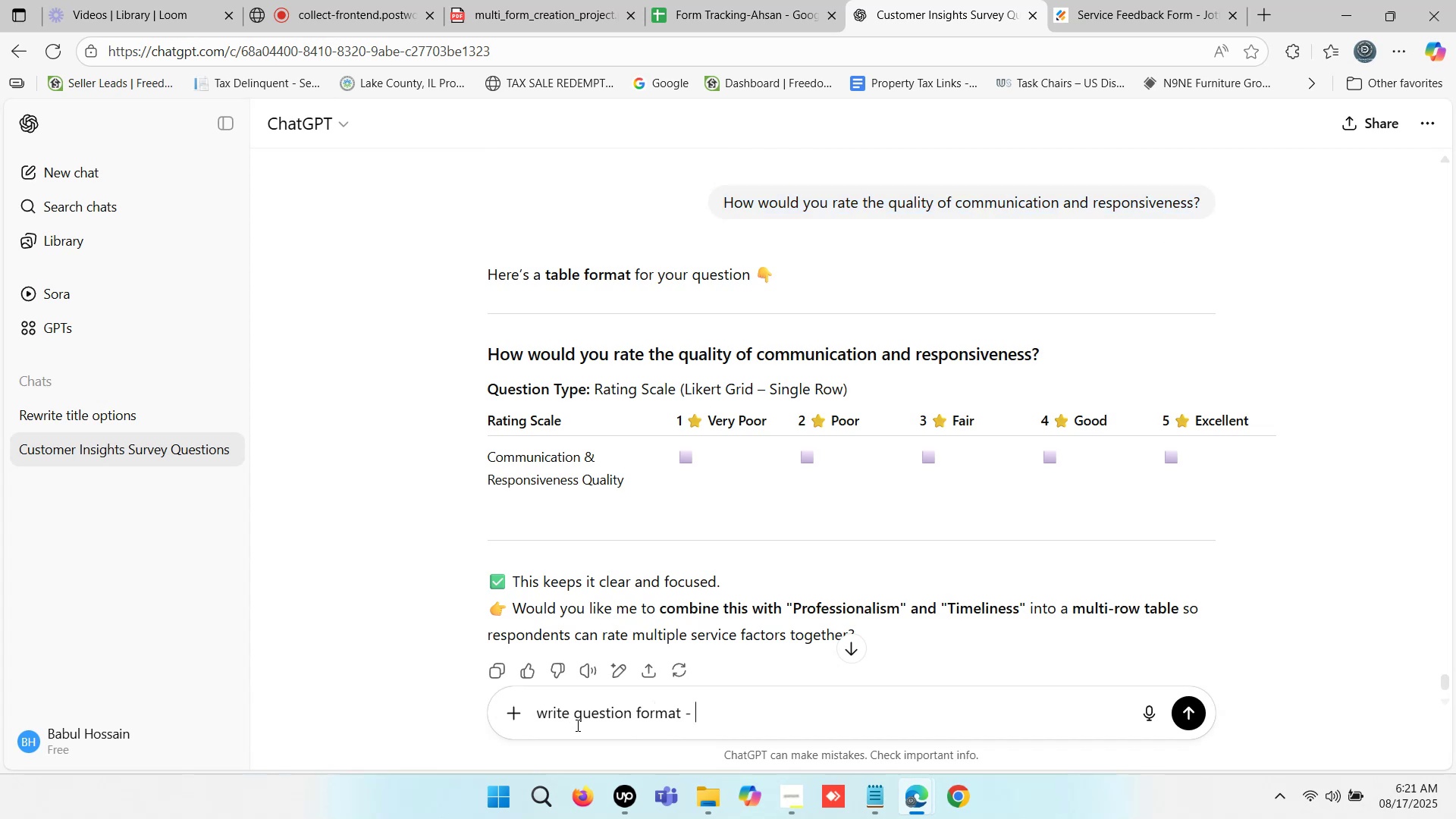 
key(Control+ControlLeft)
 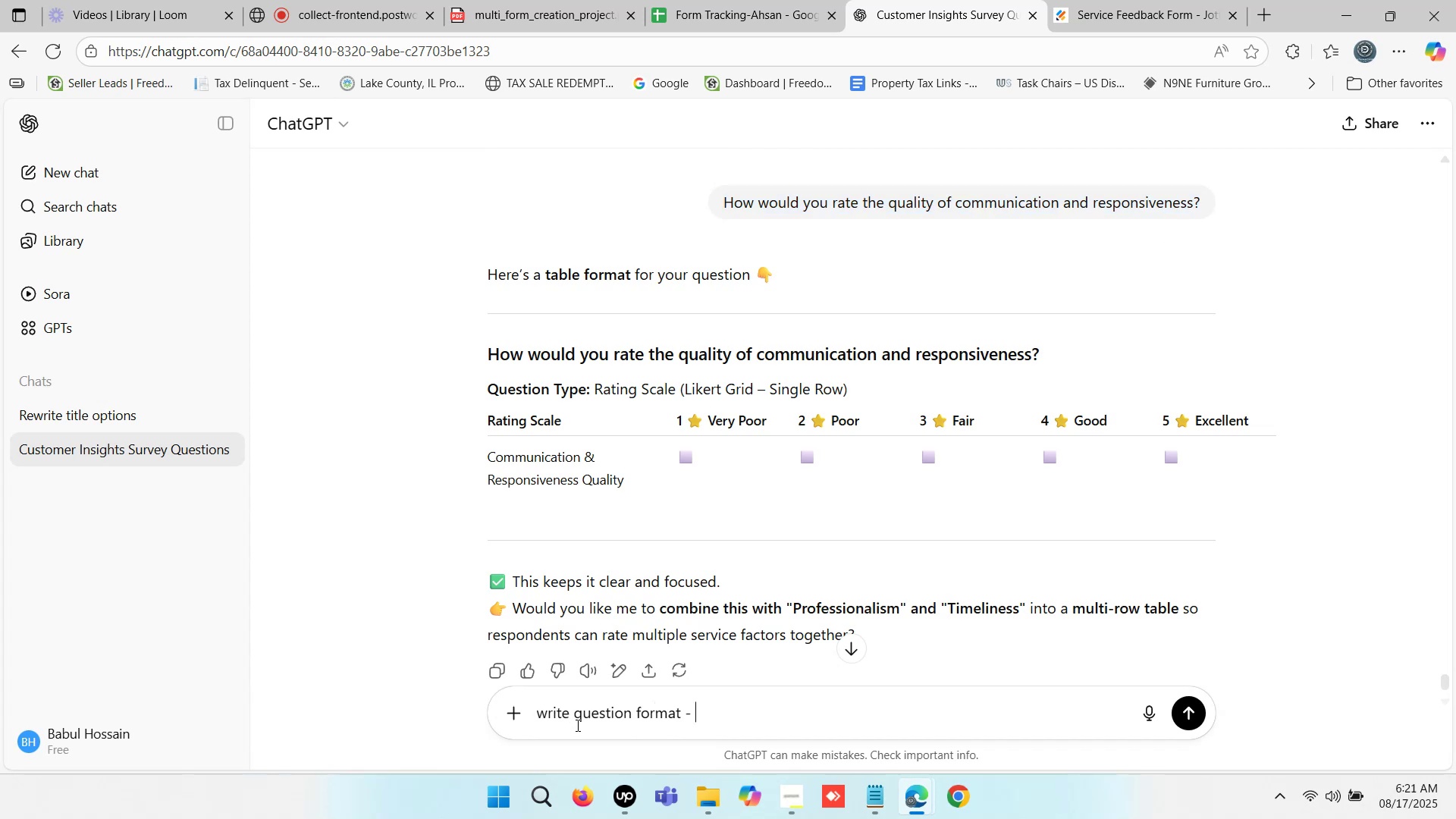 
key(Control+V)
 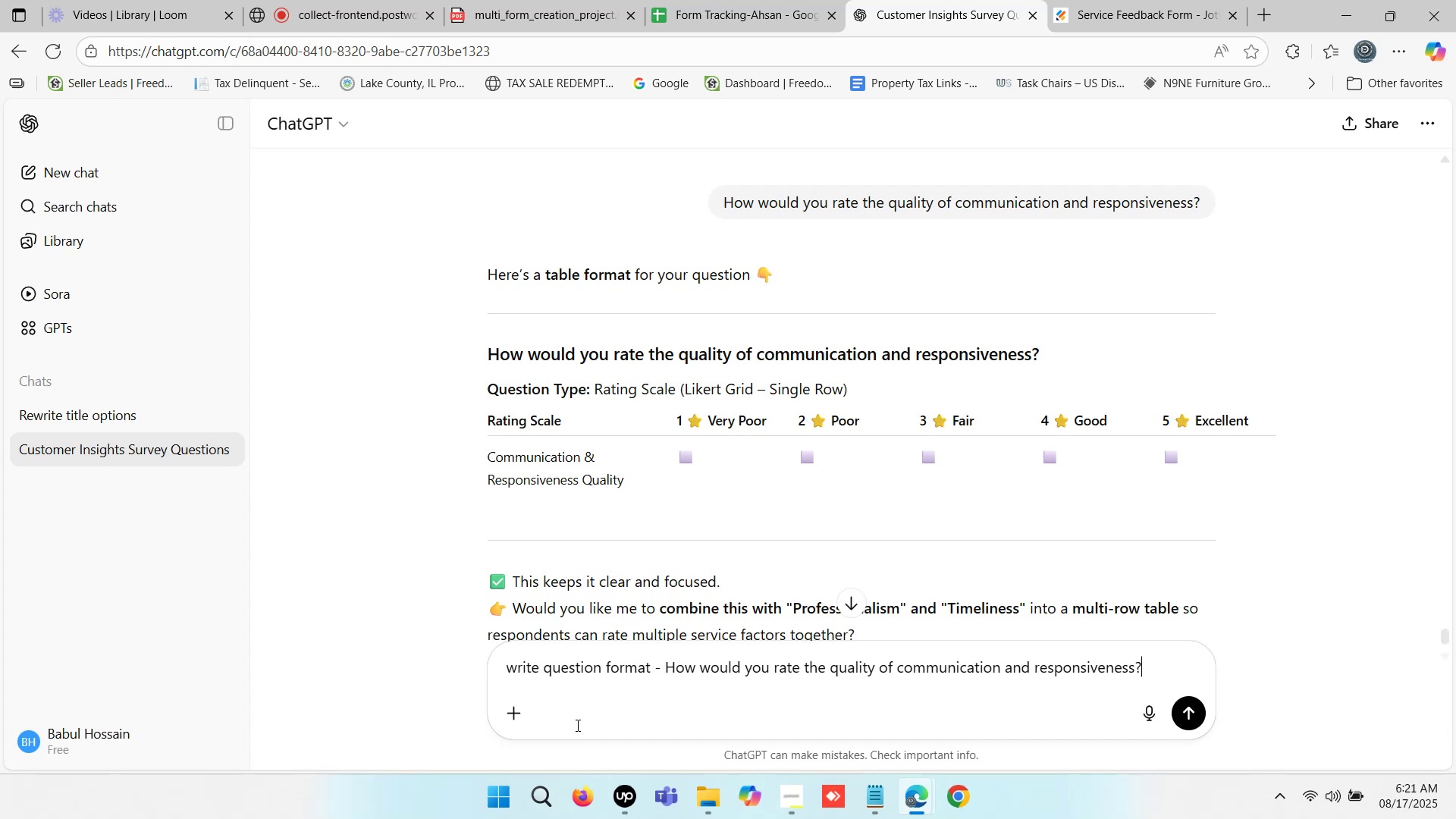 
key(Enter)
 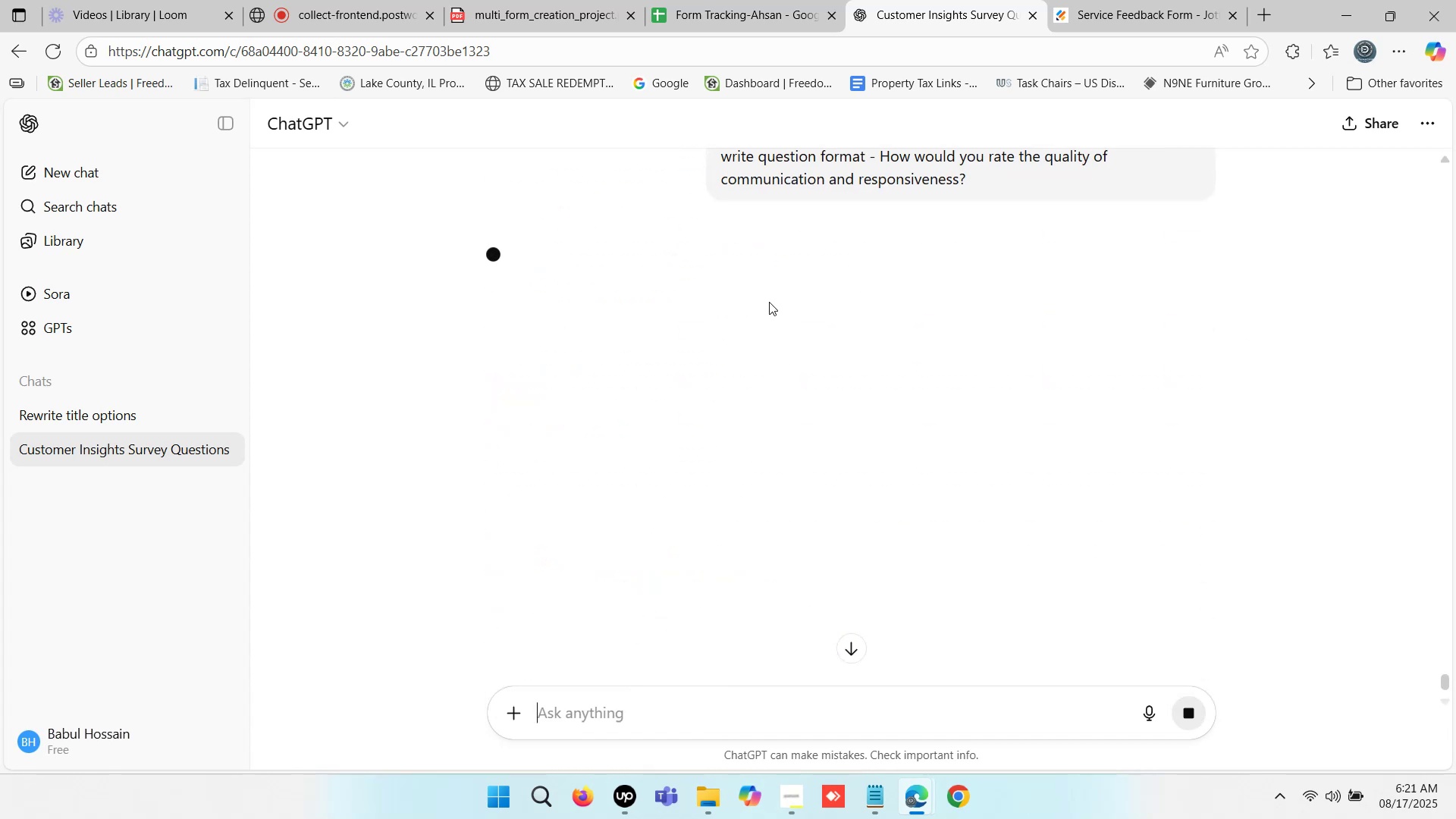 
wait(12.44)
 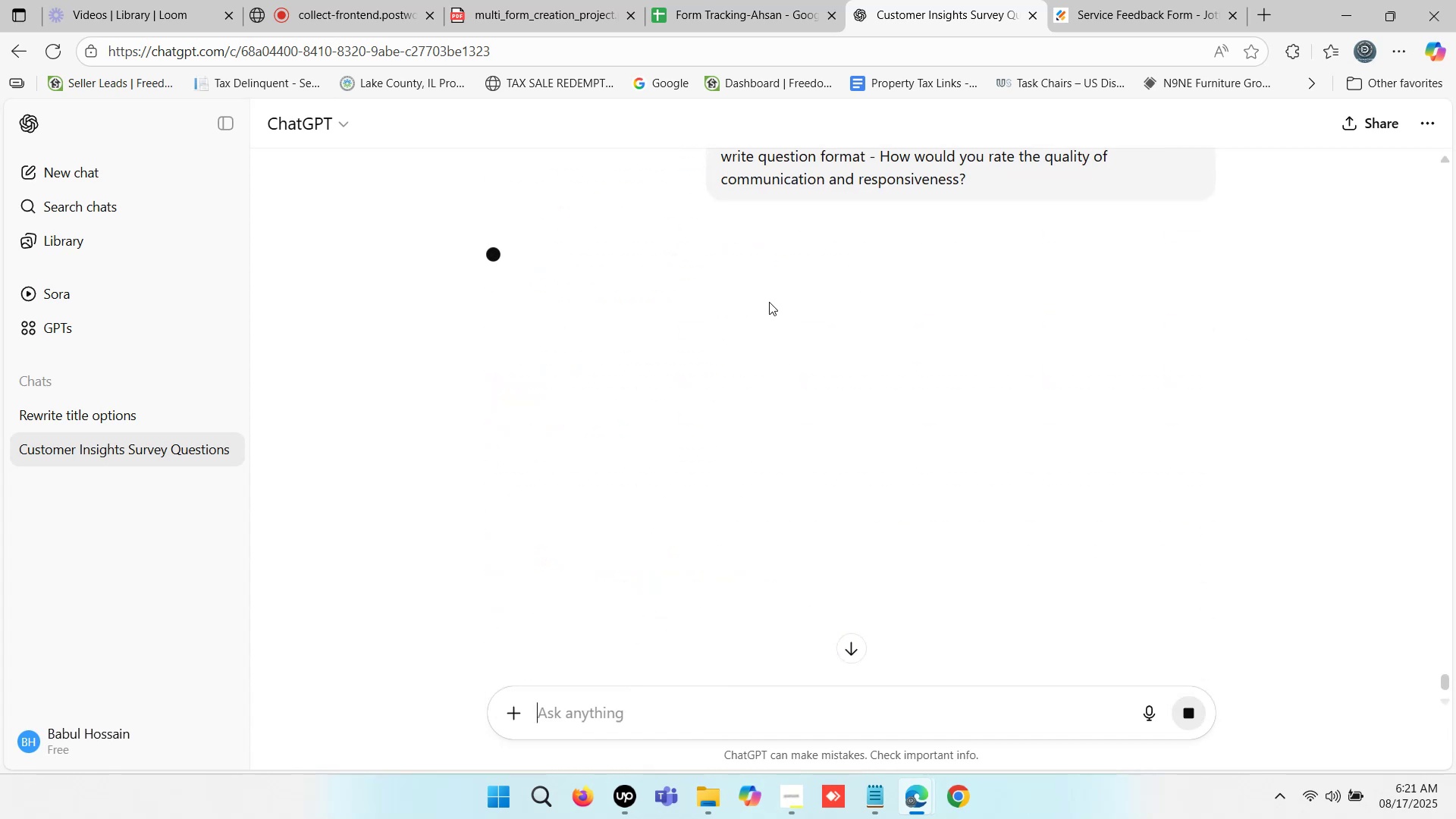 
scroll: coordinate [747, 438], scroll_direction: down, amount: 3.0
 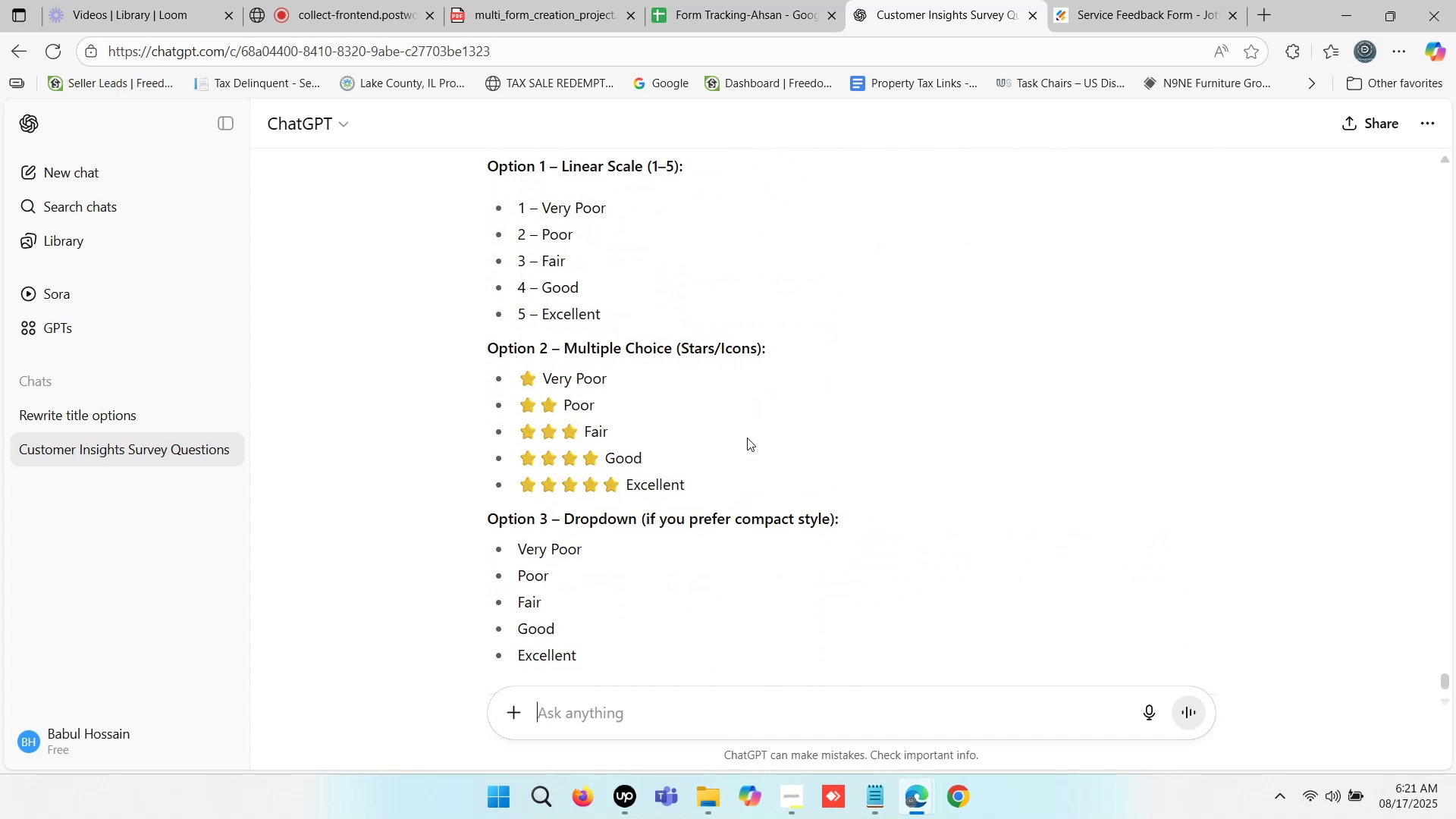 
scroll: coordinate [747, 438], scroll_direction: up, amount: 1.0
 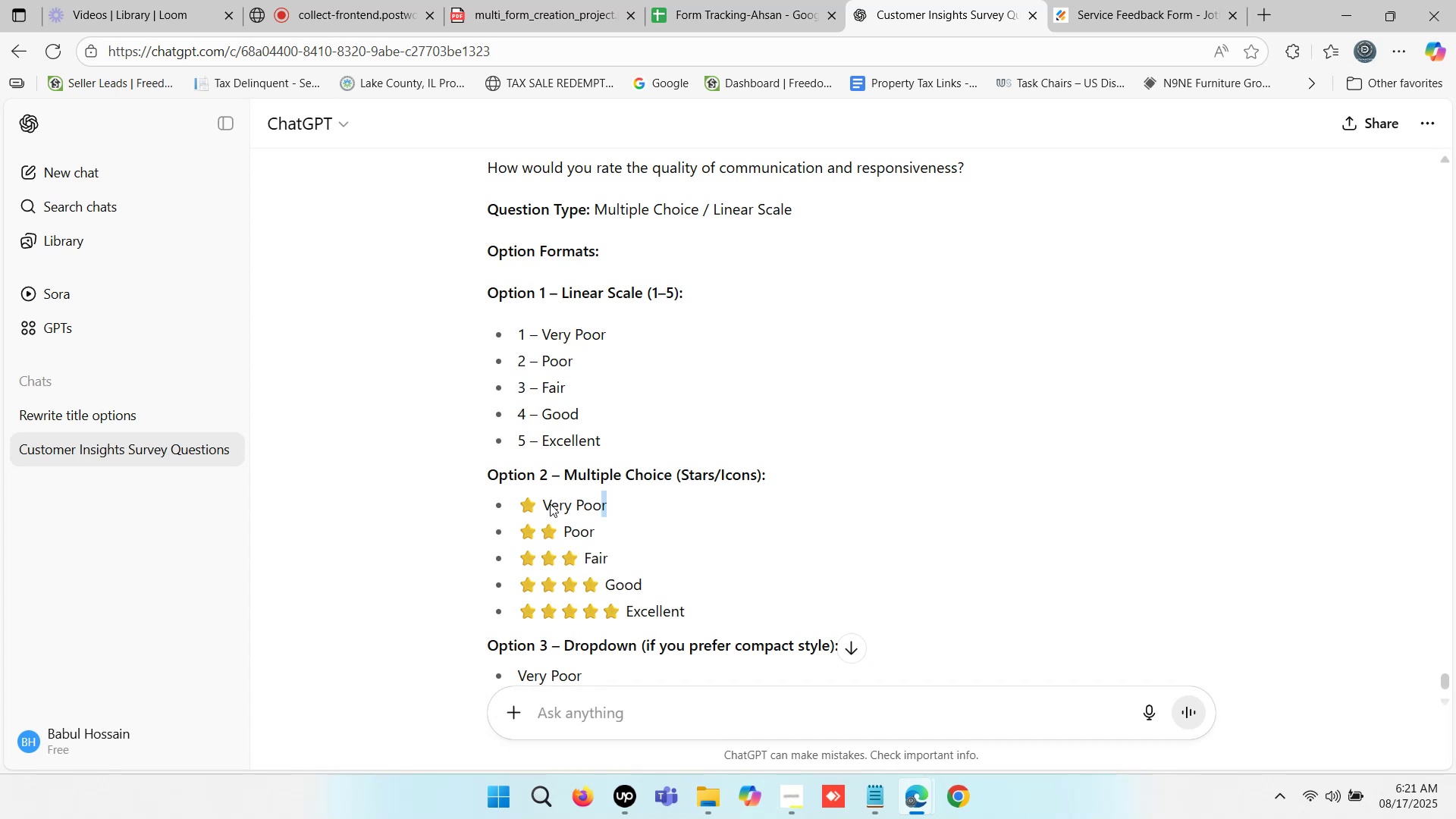 
wait(6.24)
 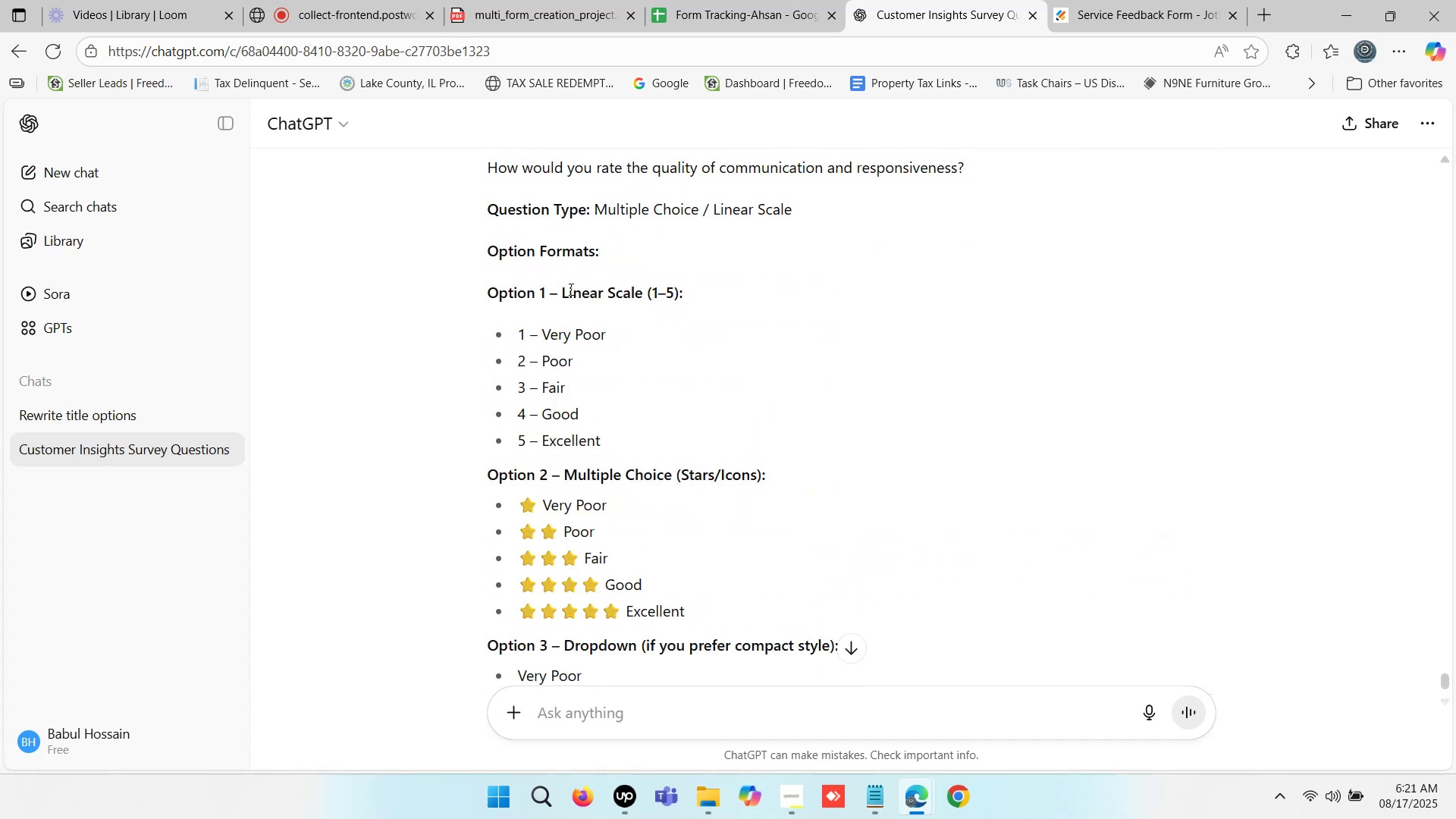 
key(Control+C)
 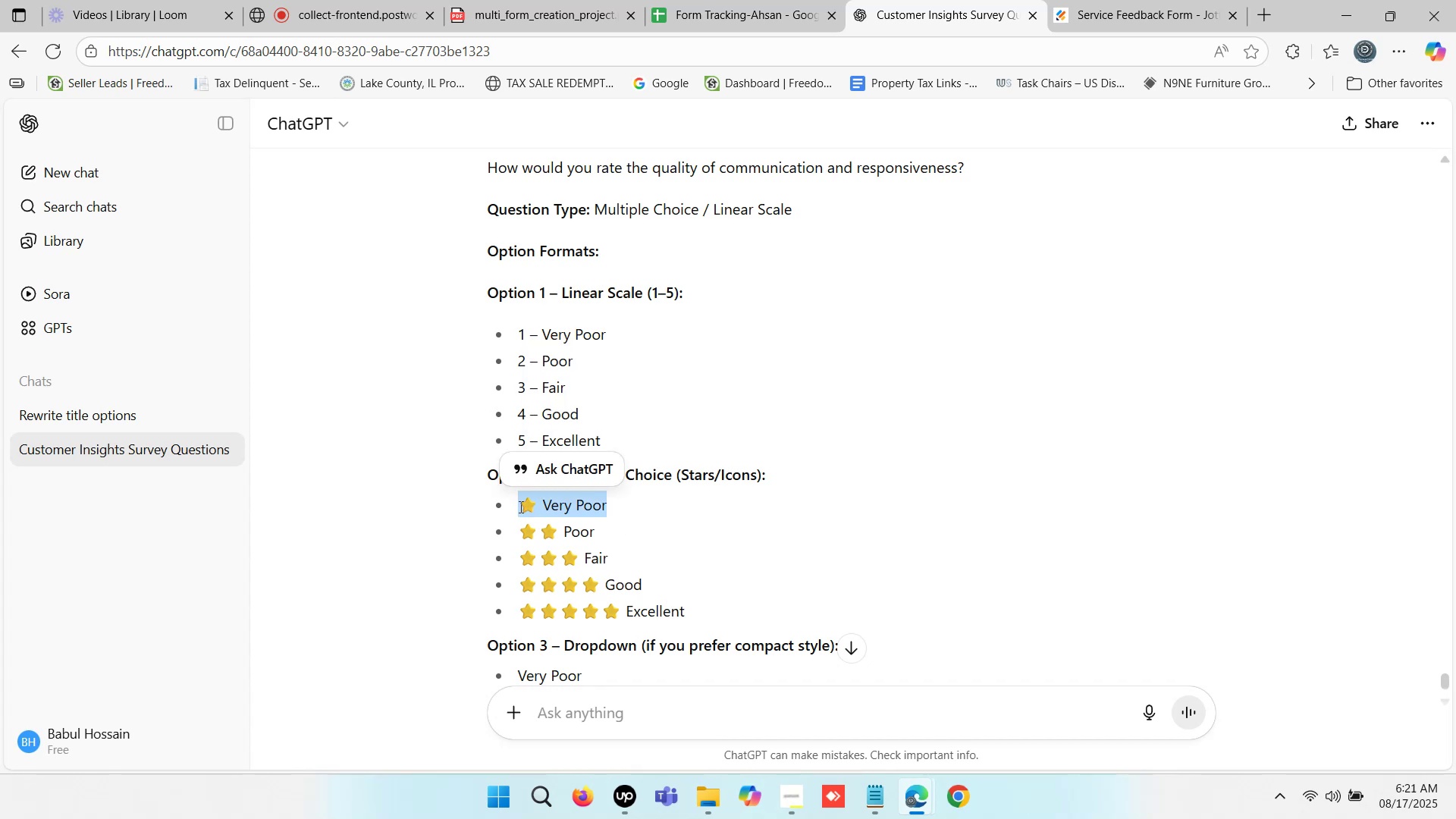 
key(Control+C)
 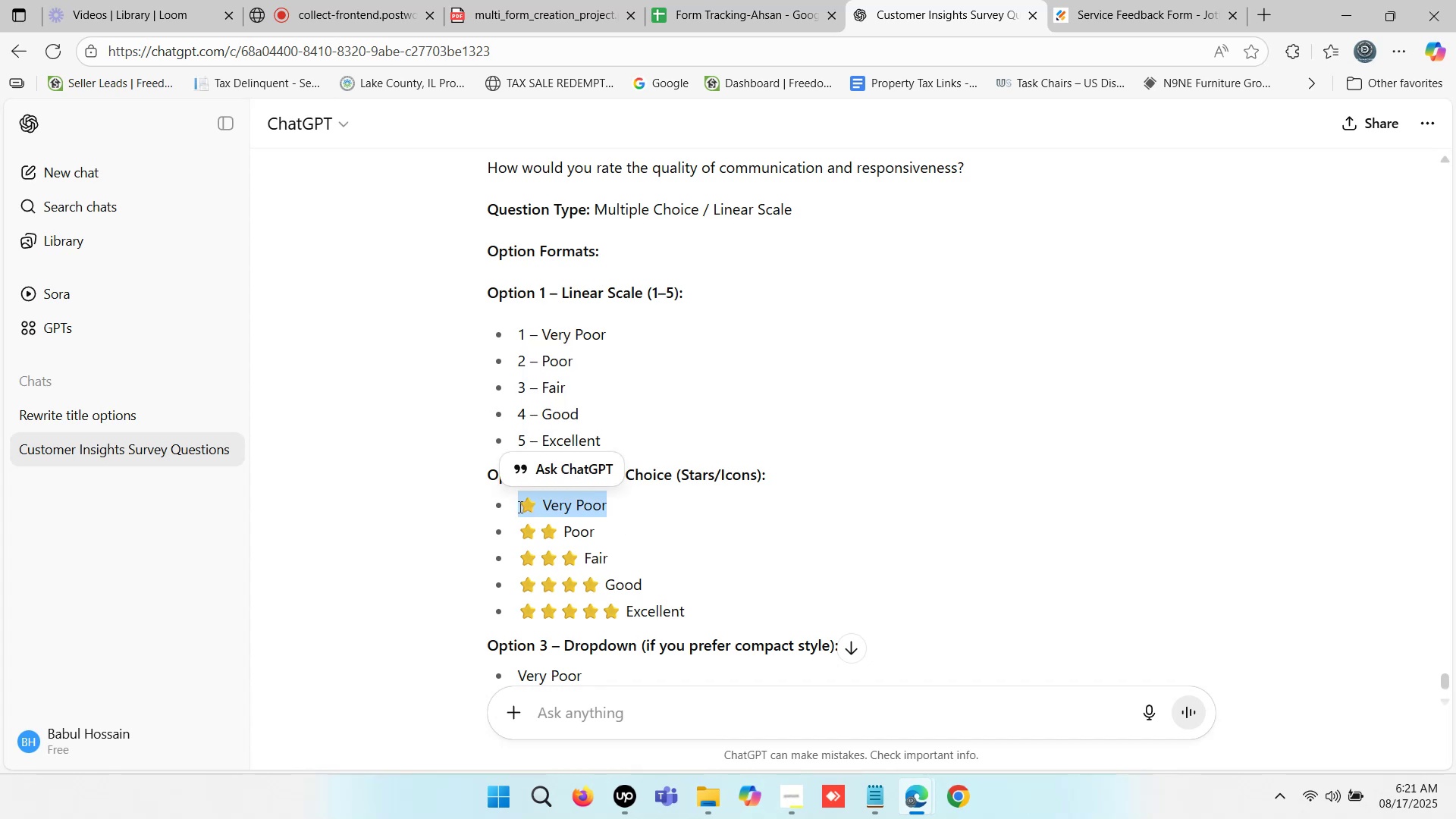 
key(Control+C)
 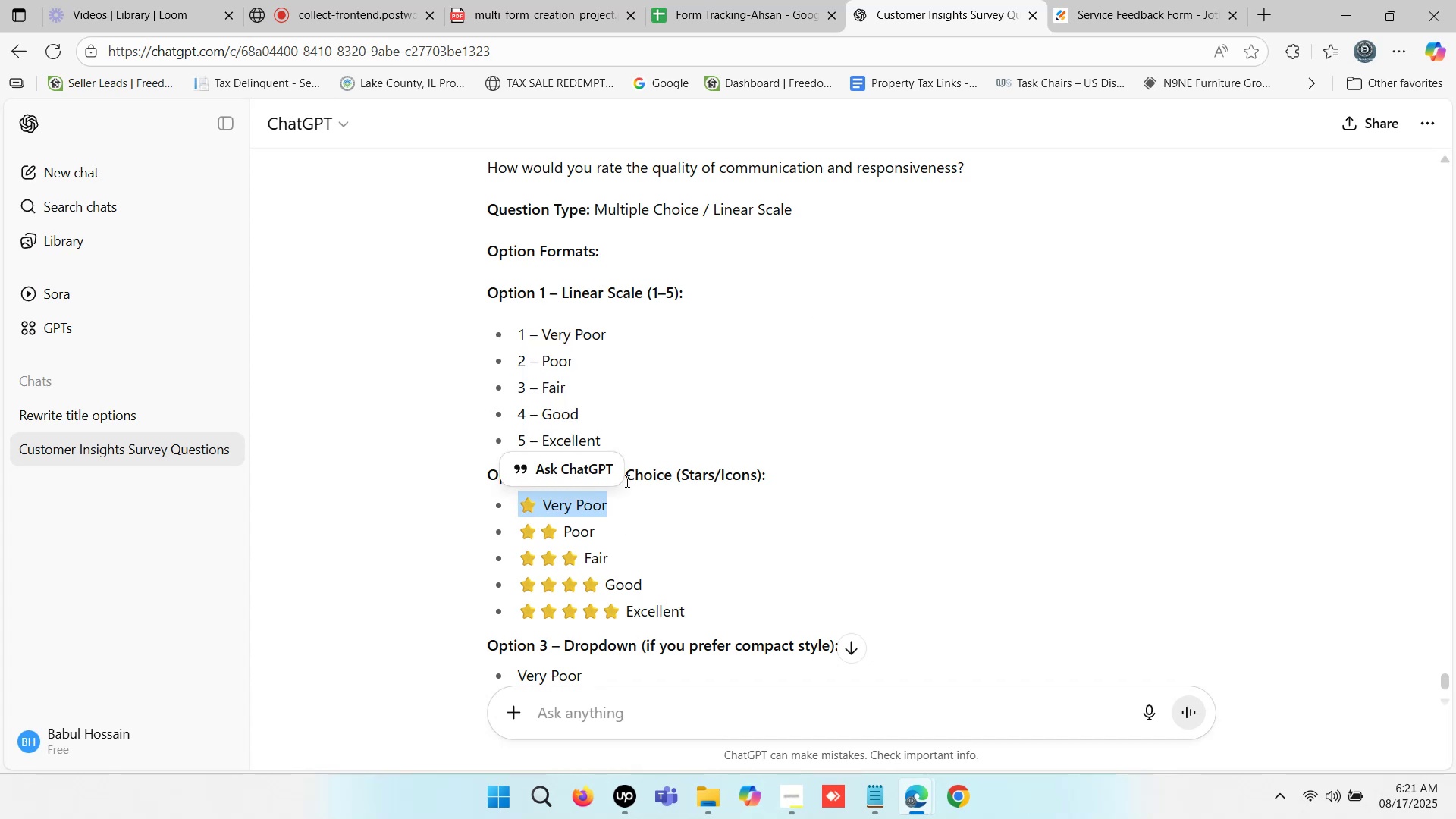 
left_click([604, 502])
 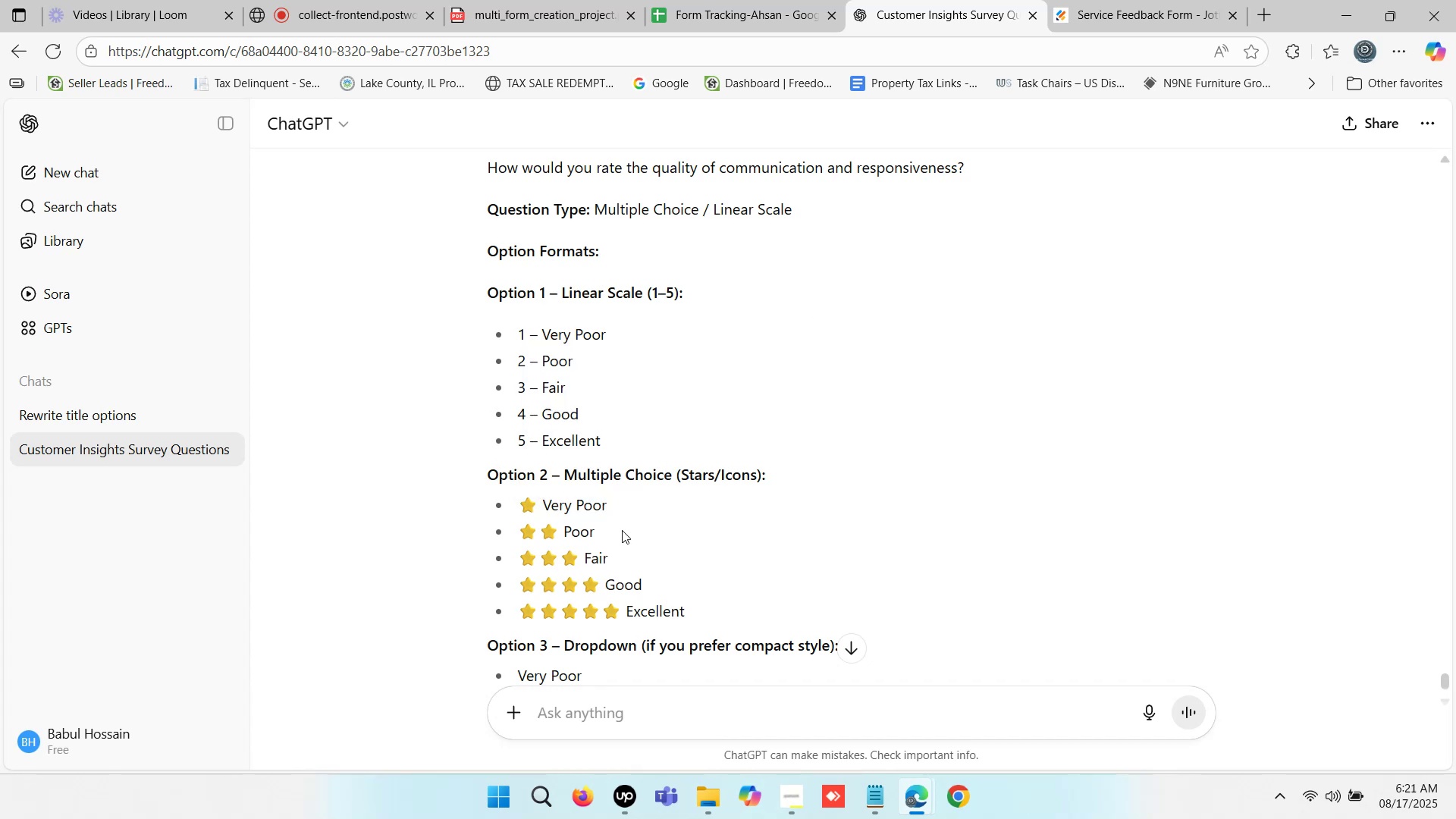 
scroll: coordinate [632, 511], scroll_direction: down, amount: 4.0
 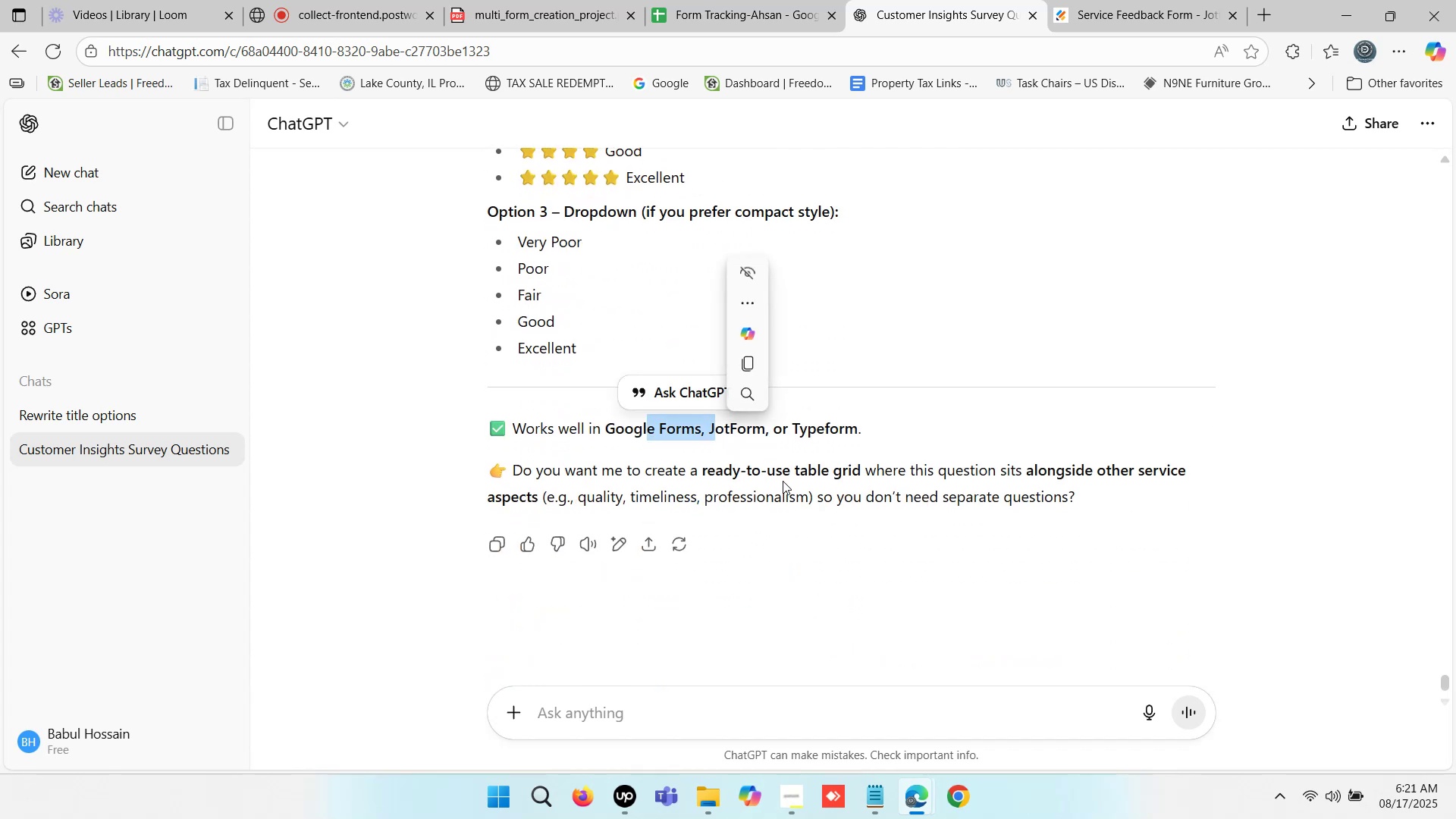 
scroll: coordinate [654, 356], scroll_direction: up, amount: 41.0
 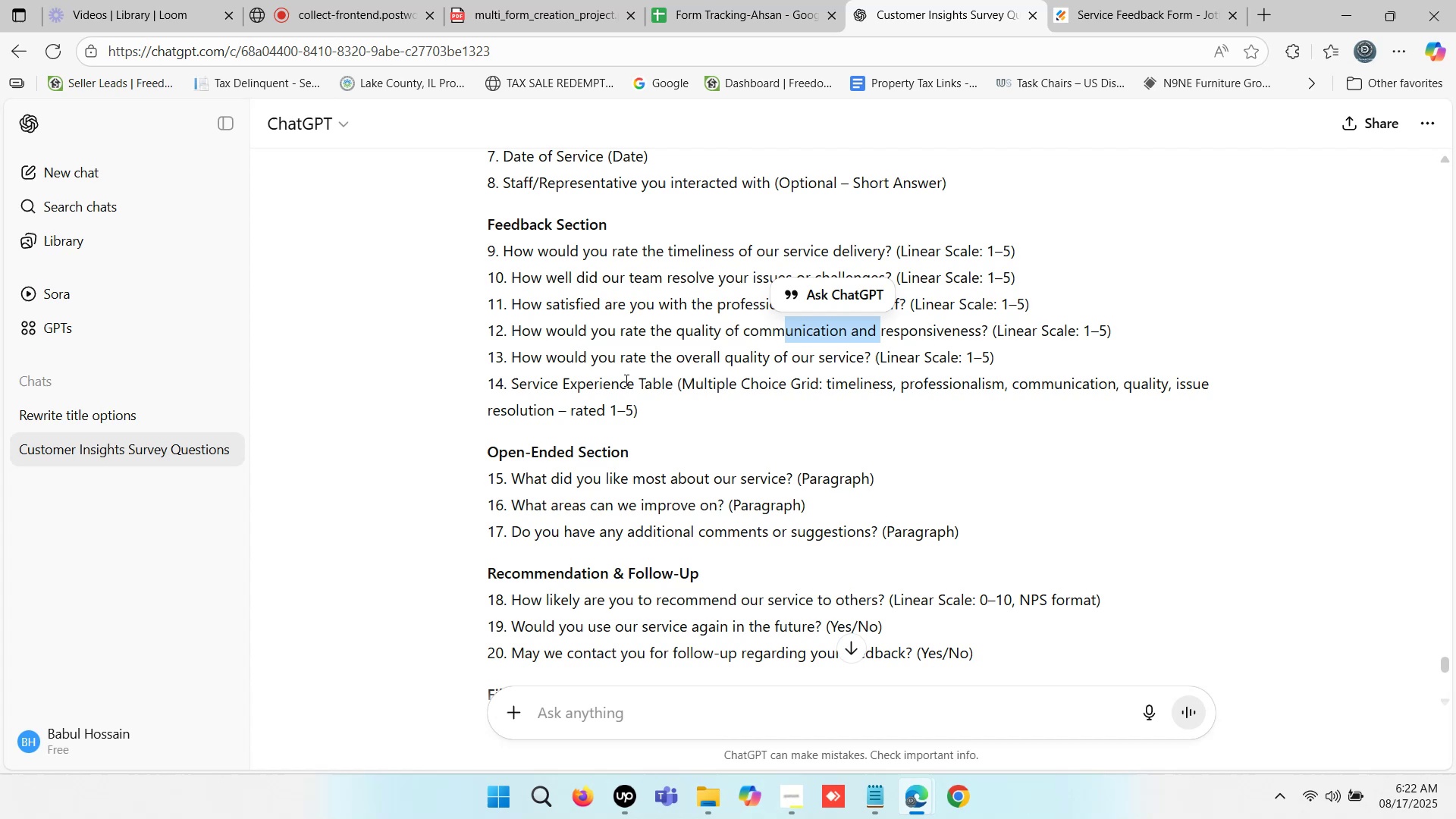 
wait(8.42)
 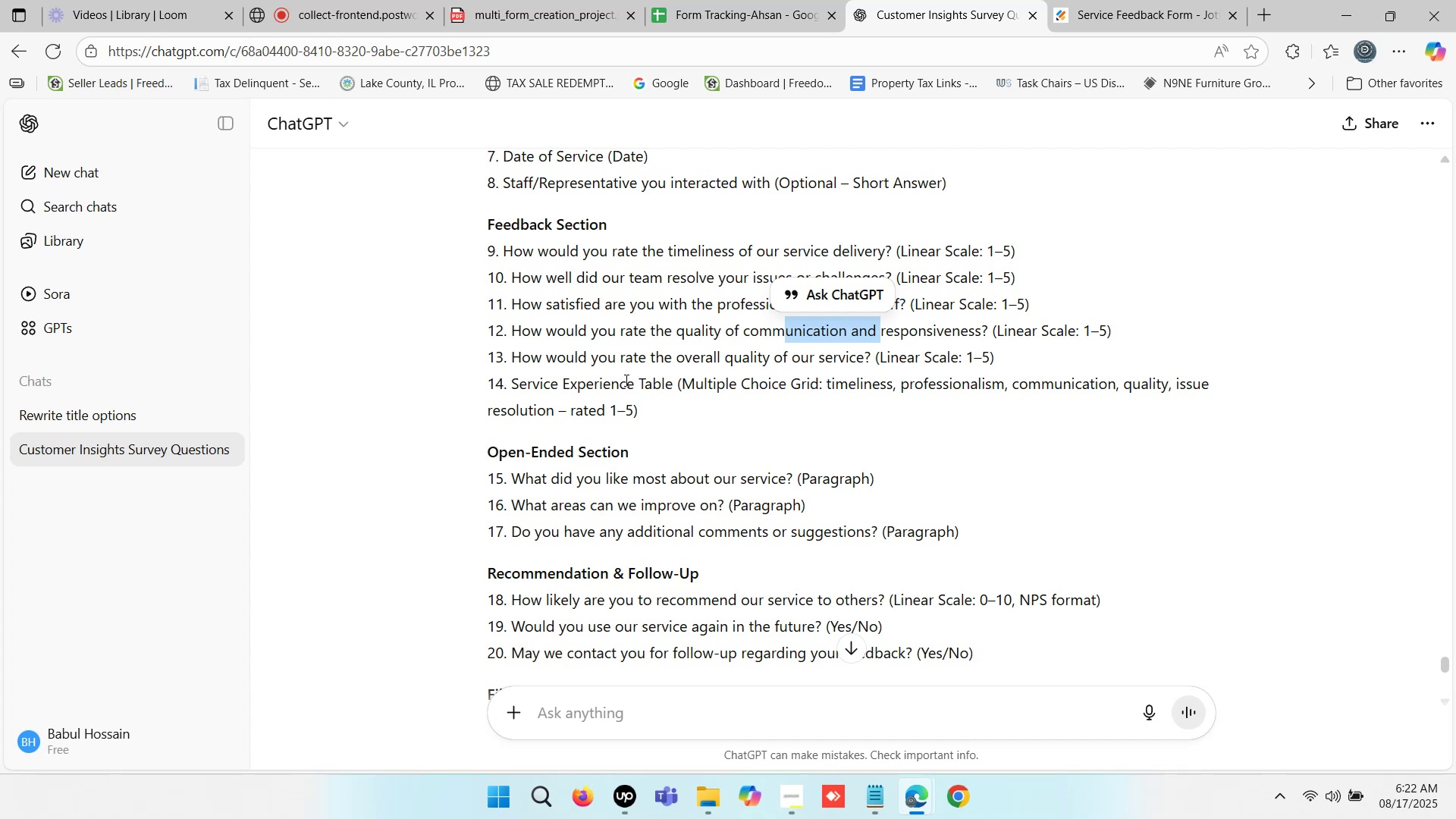 
left_click([518, 331])
 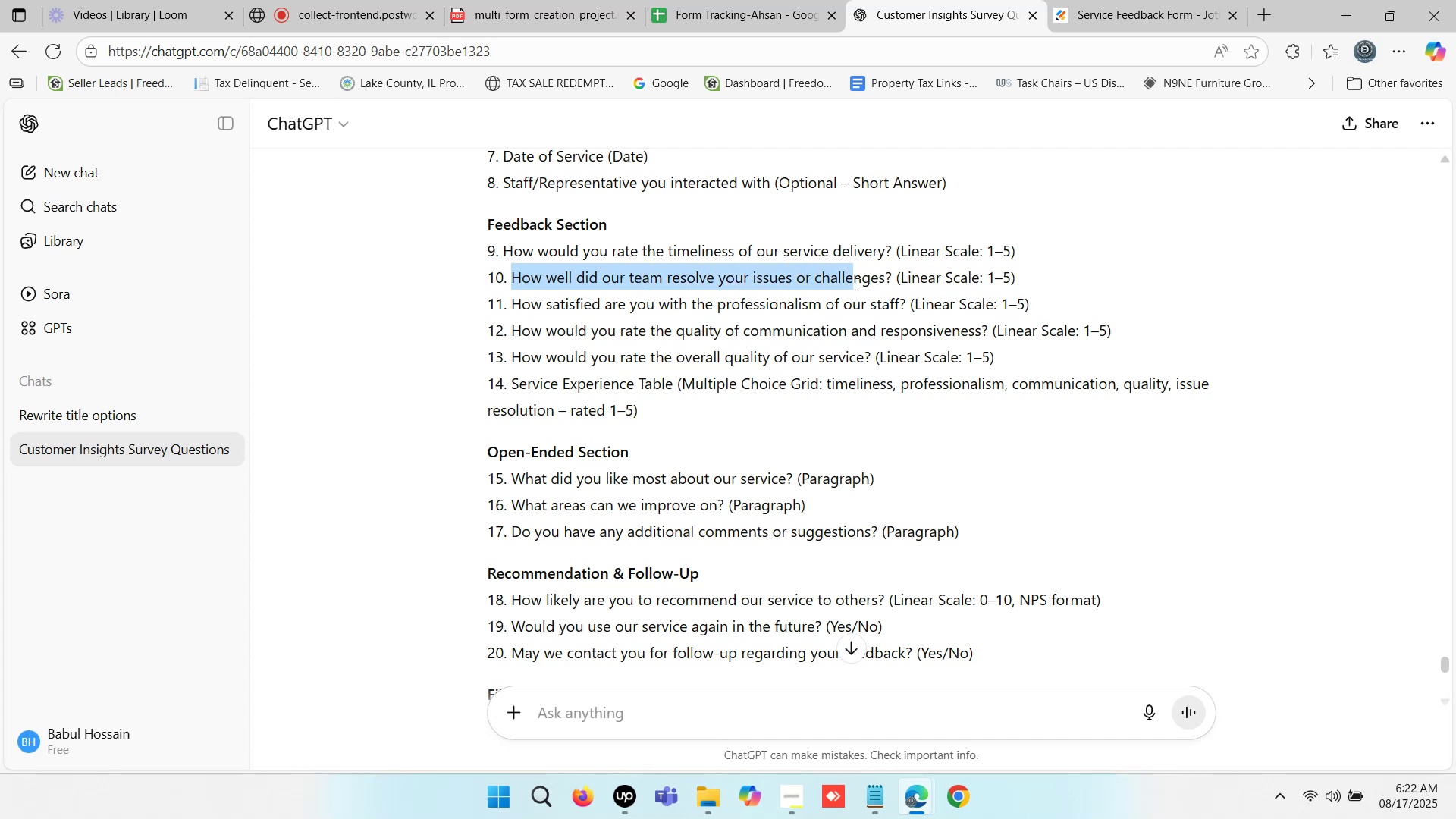 
wait(8.0)
 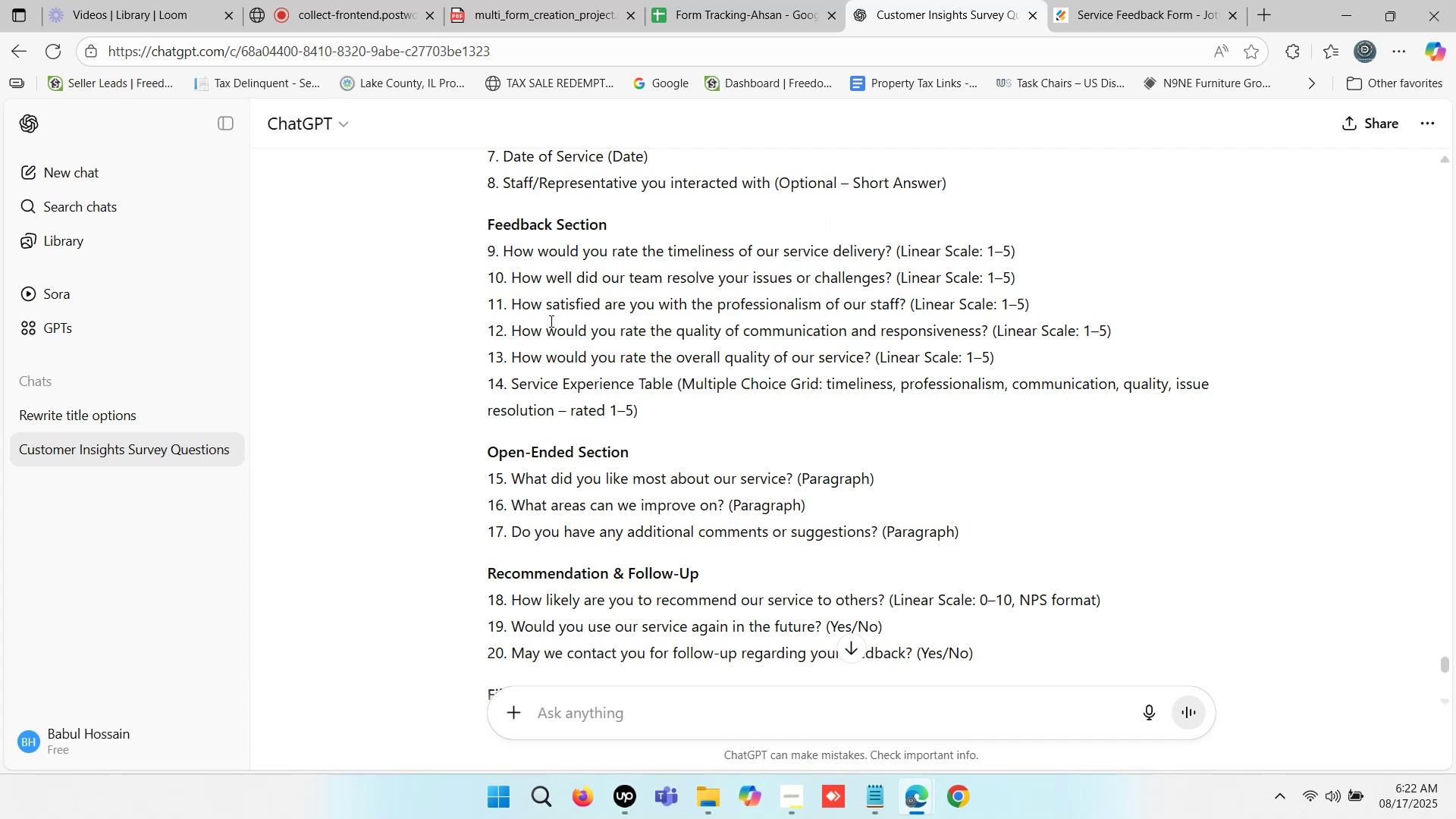 
key(Control+C)
 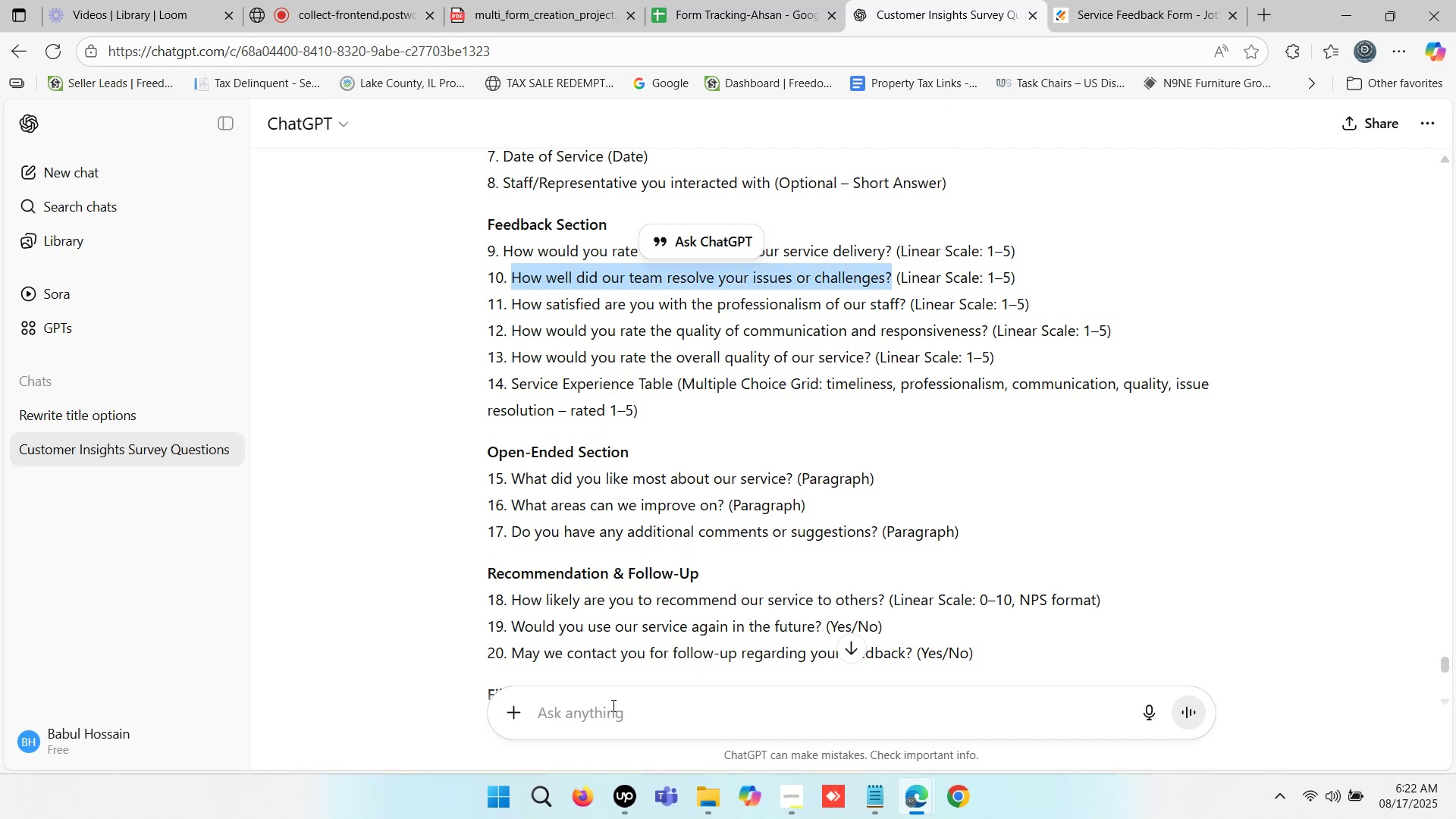 
left_click([609, 707])
 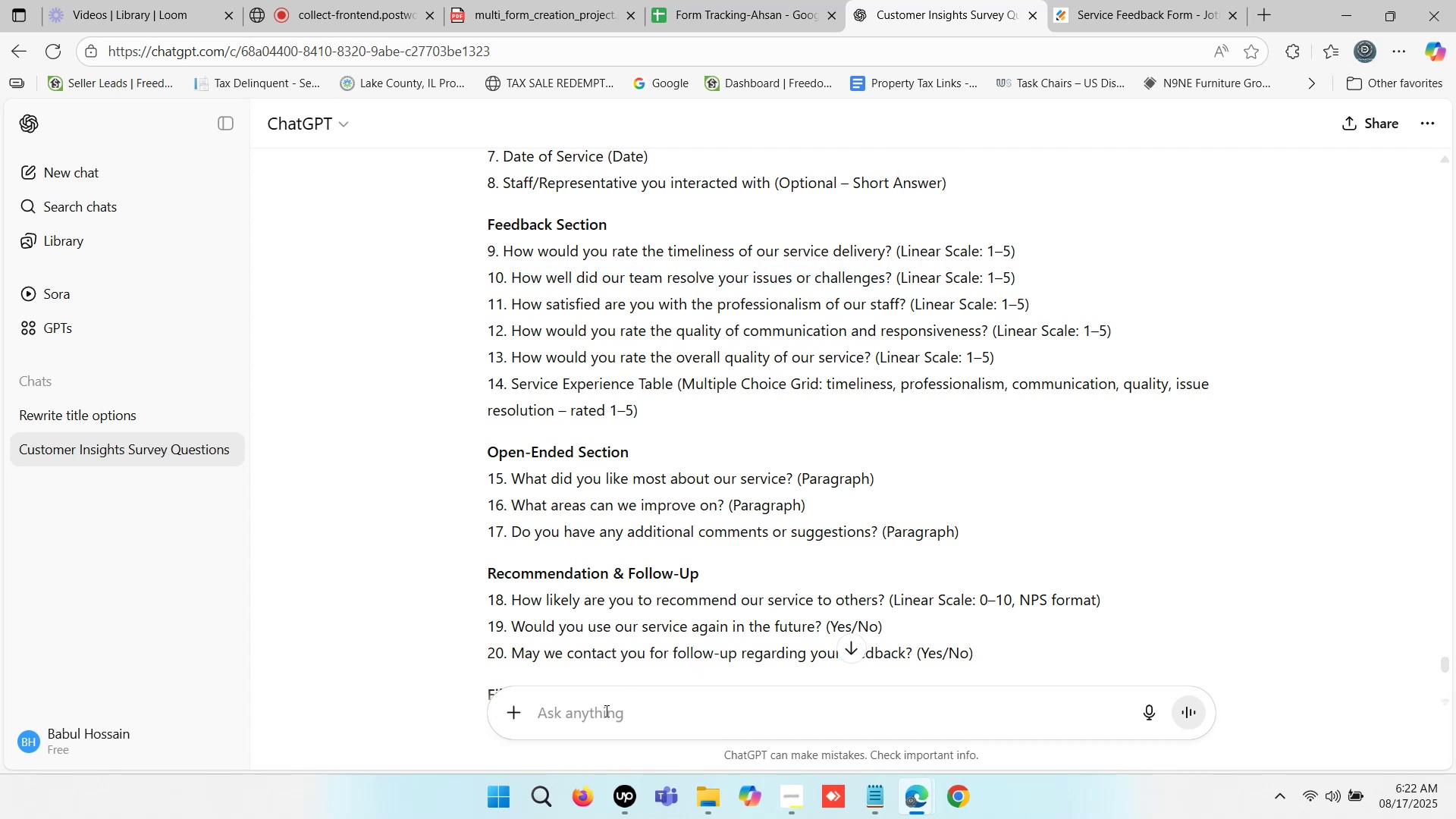 
type(linear scale - )
 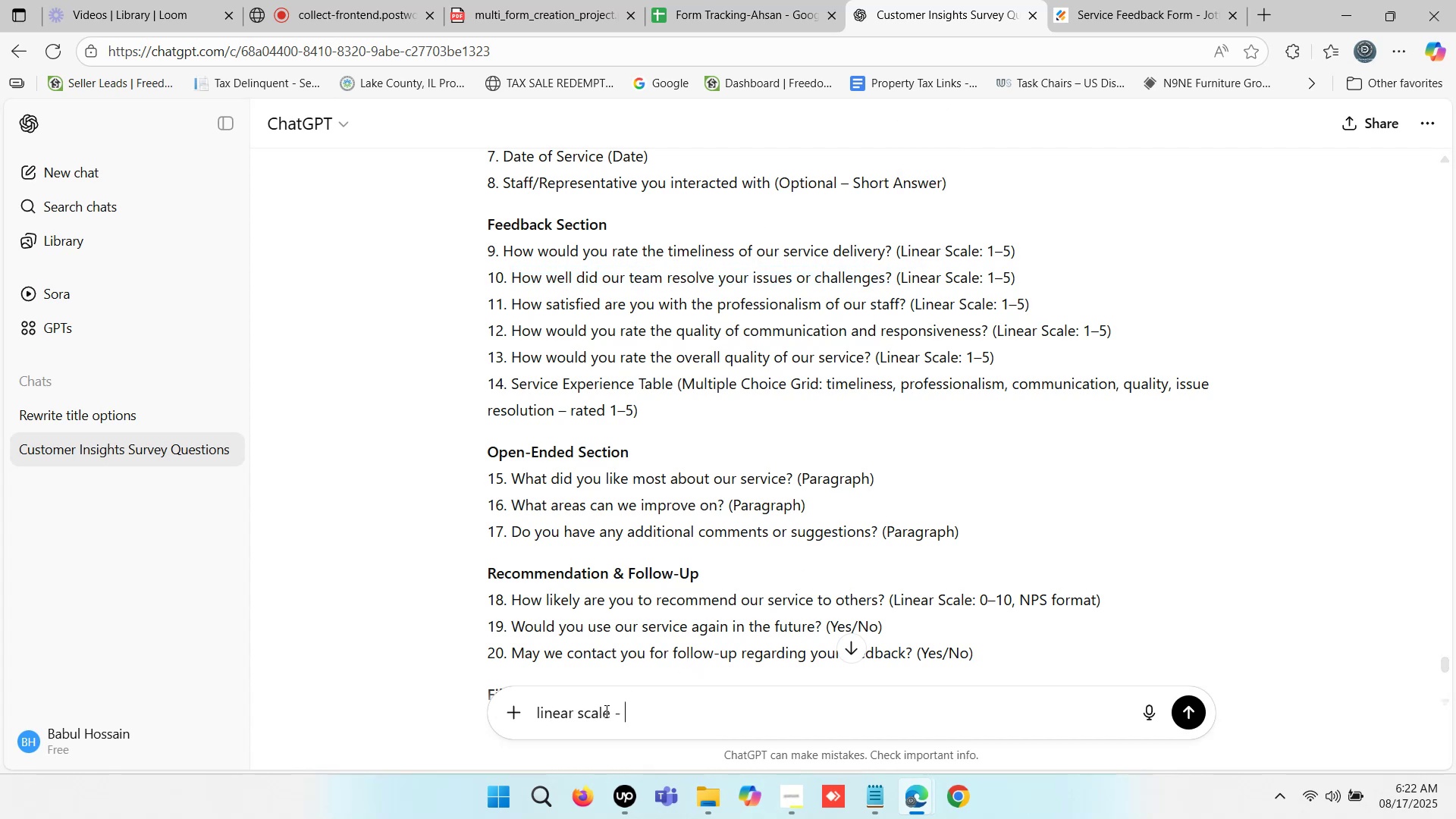 
key(Control+ControlLeft)
 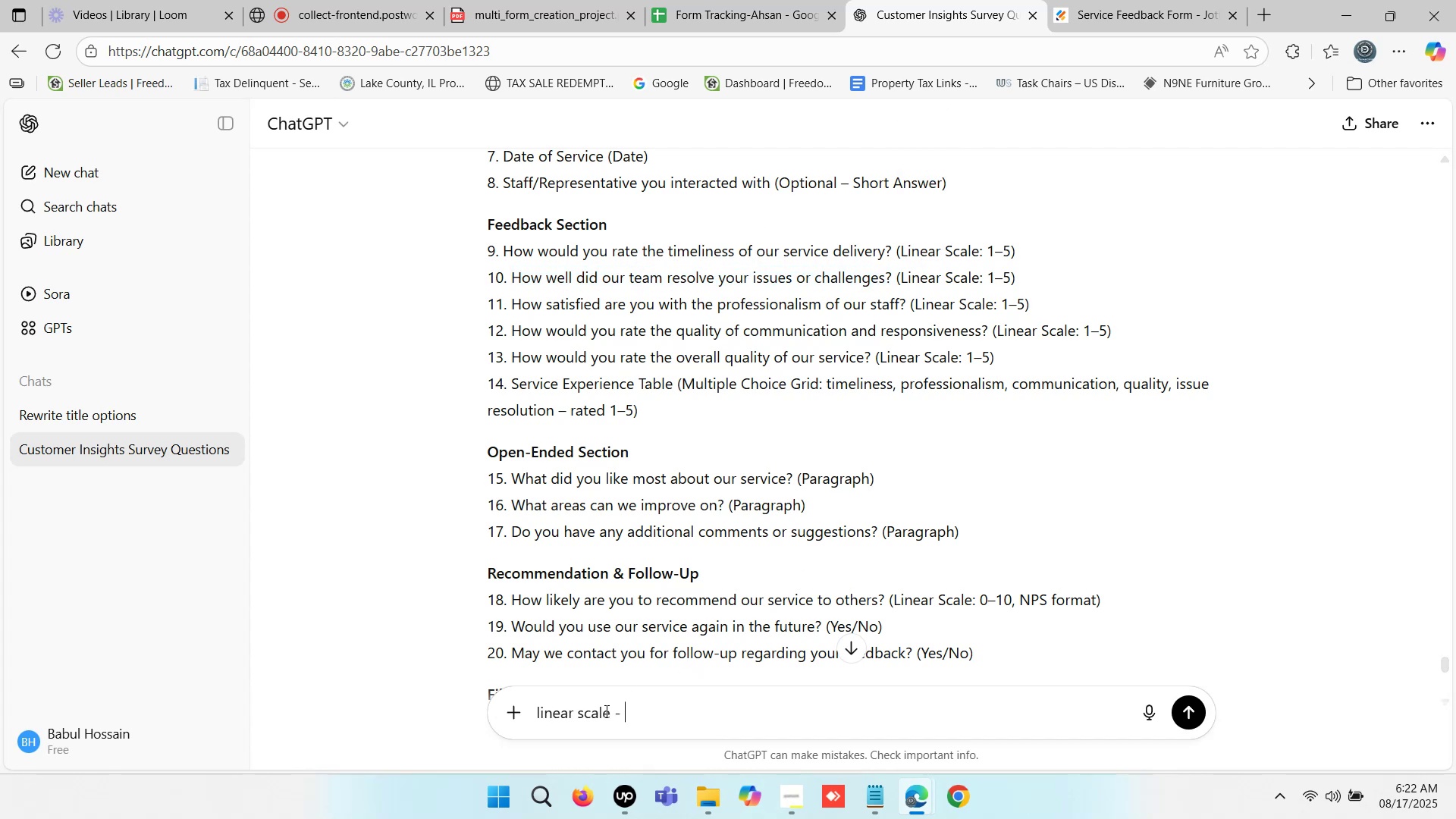 
key(Control+V)
 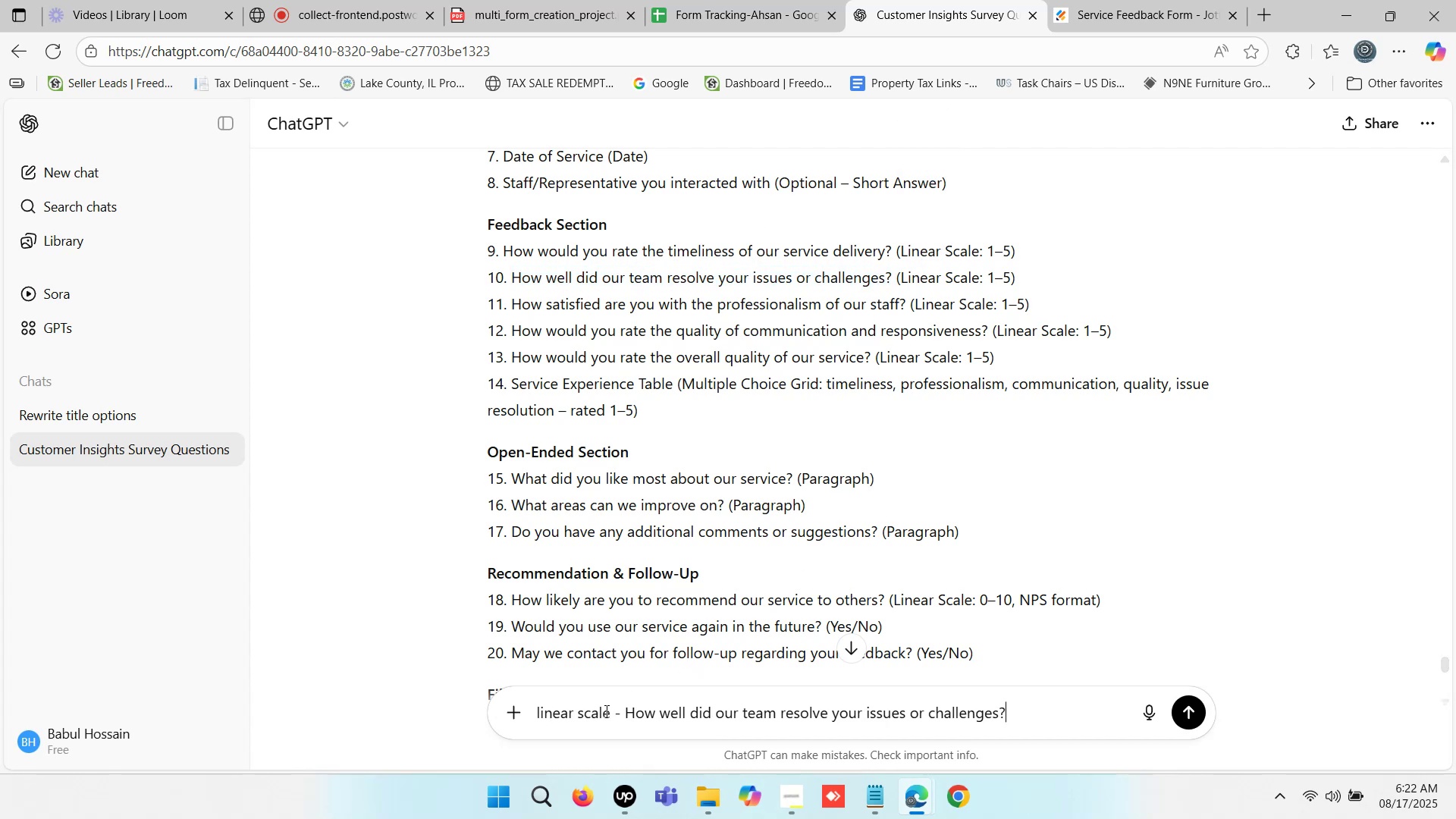 
key(Enter)
 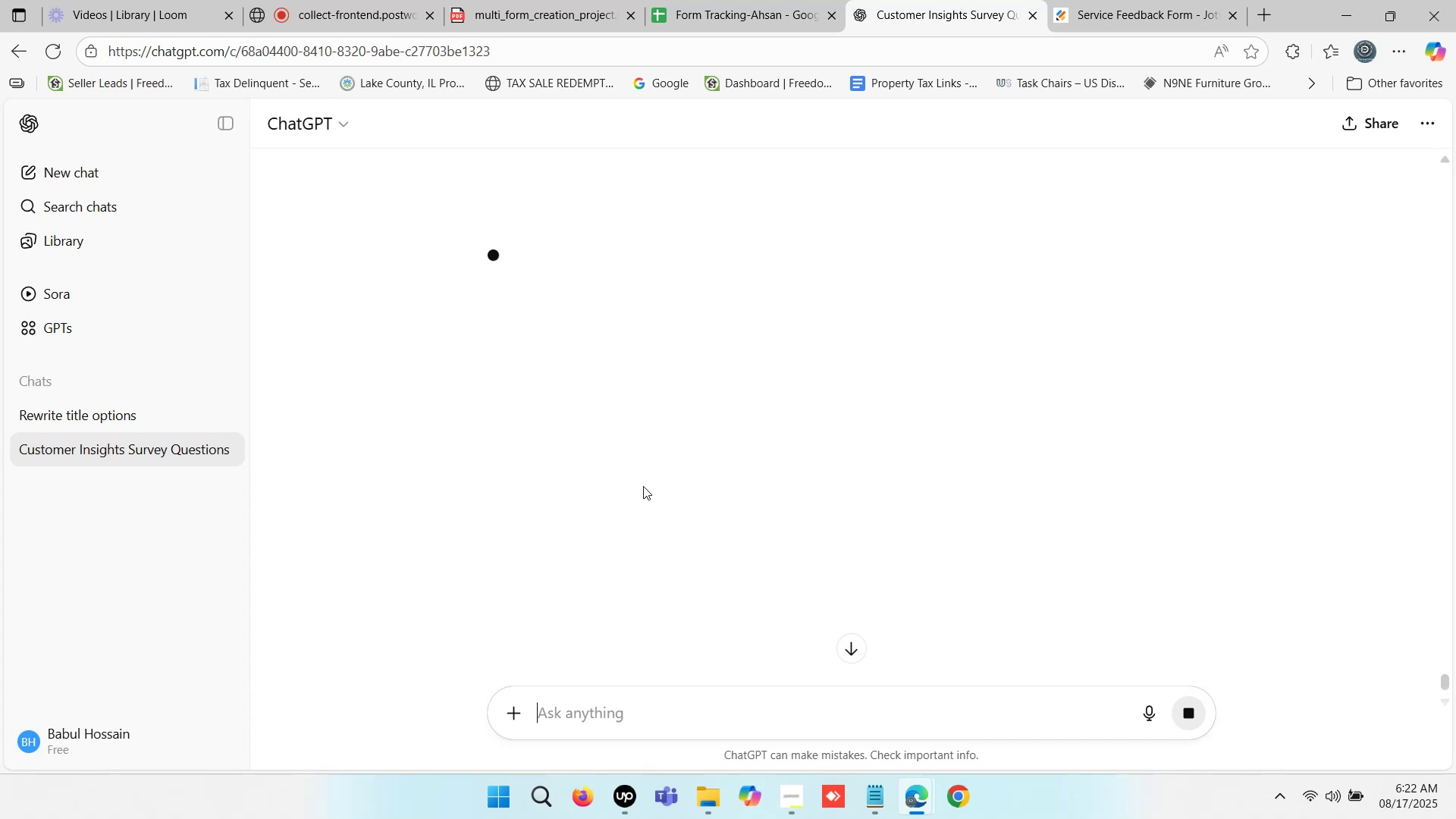 
wait(16.42)
 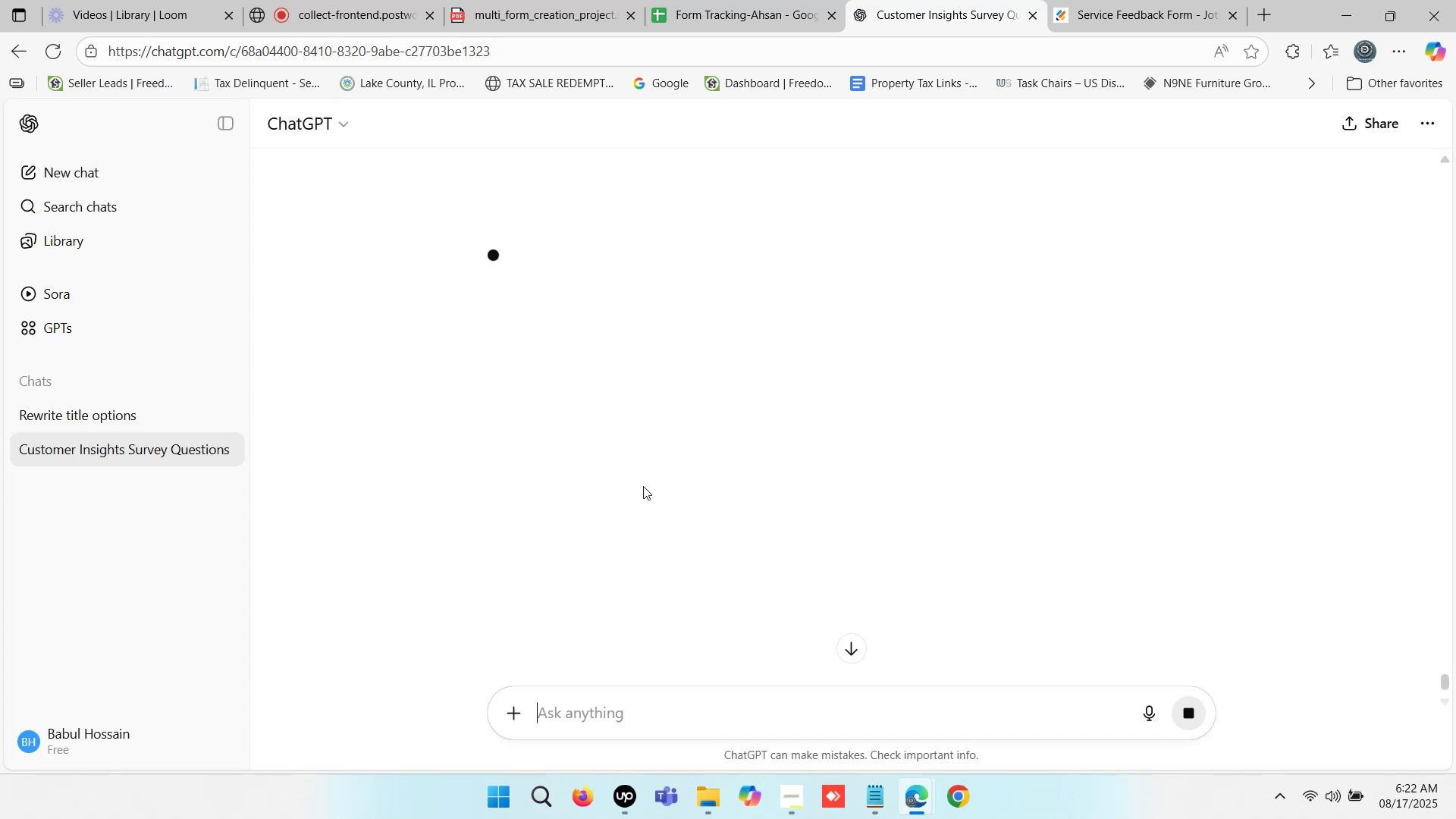 
scroll: coordinate [619, 433], scroll_direction: down, amount: 3.0
 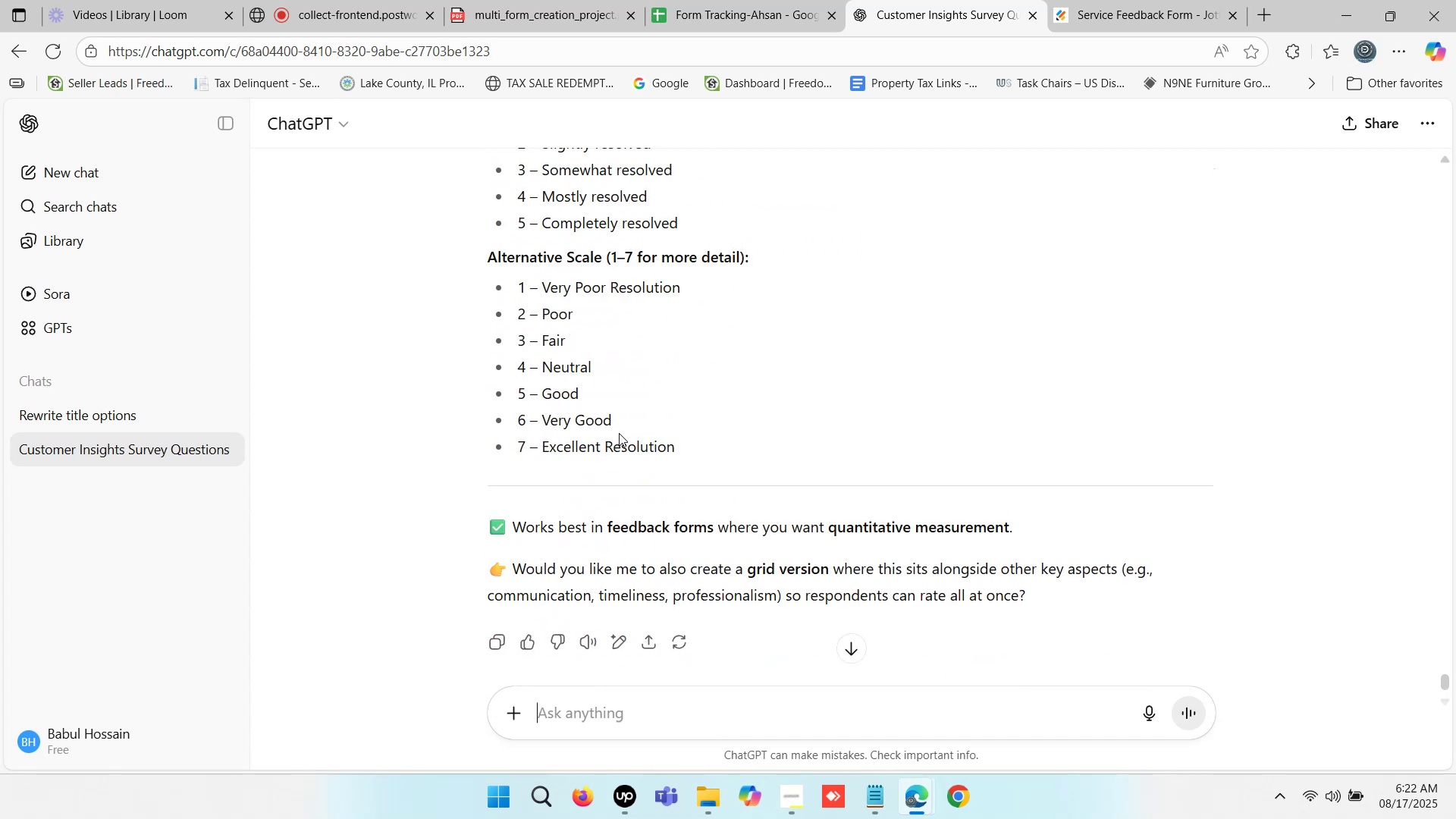 
scroll: coordinate [619, 433], scroll_direction: up, amount: 2.0
 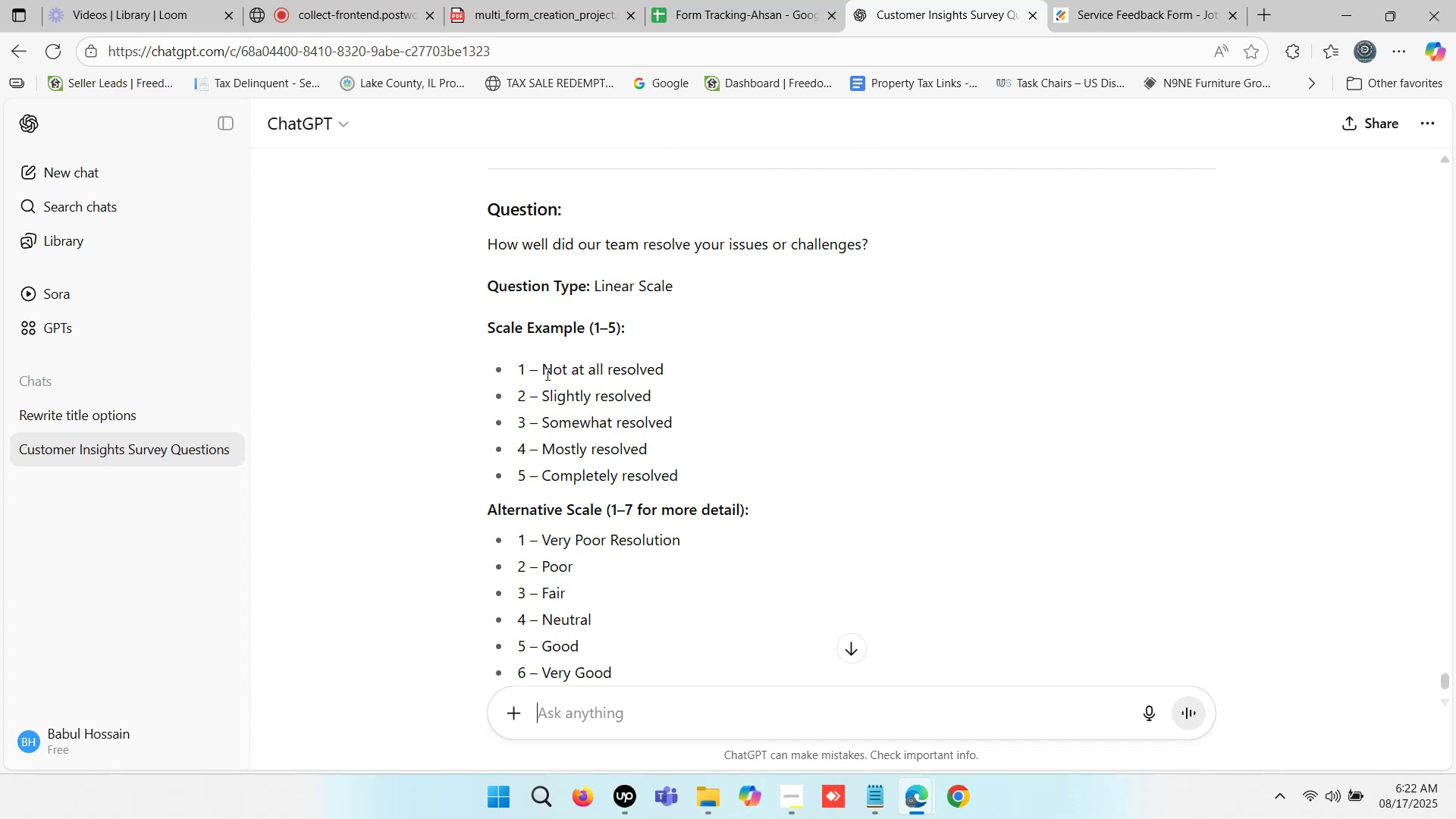 
wait(5.77)
 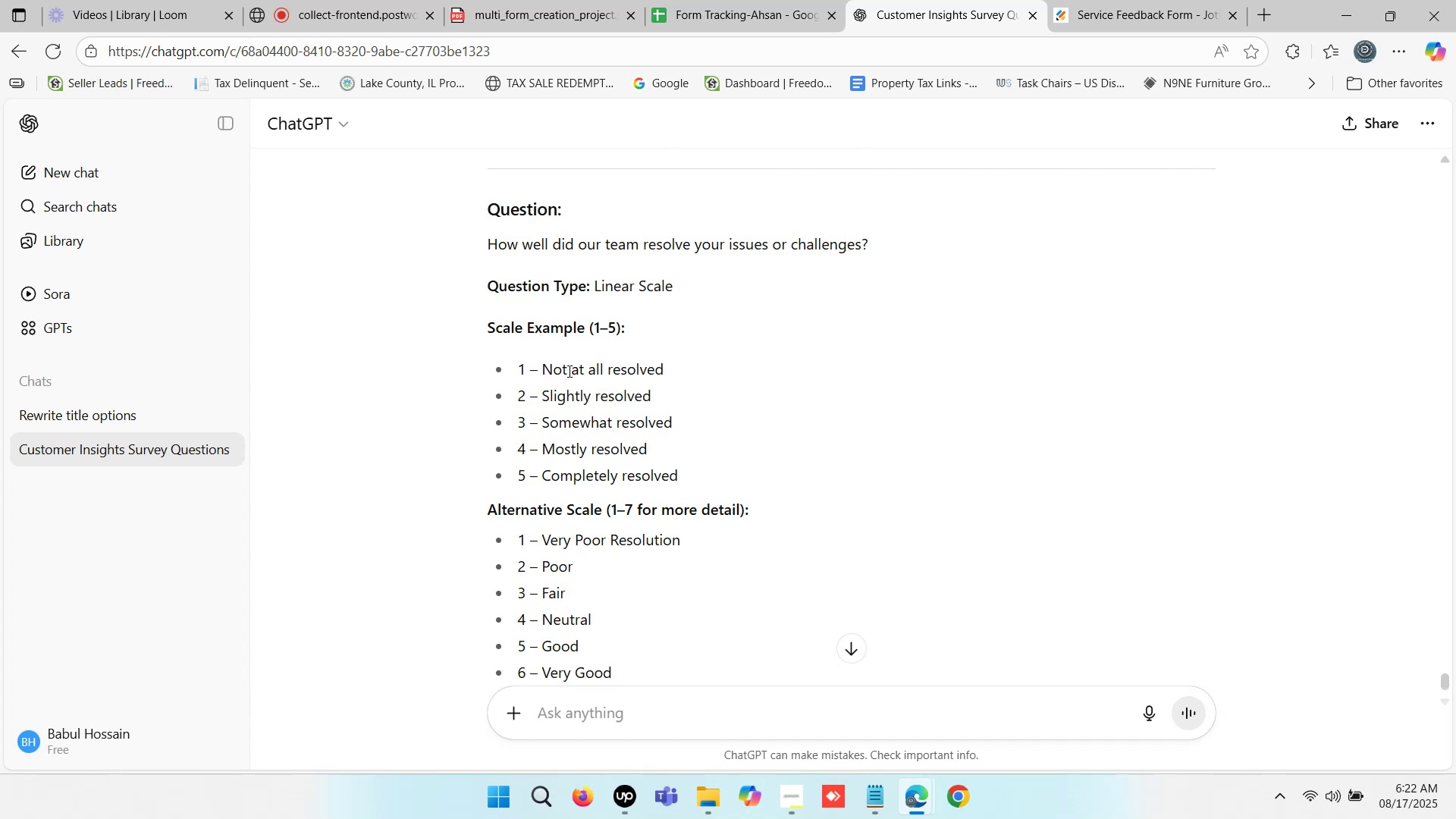 
key(Control+C)
 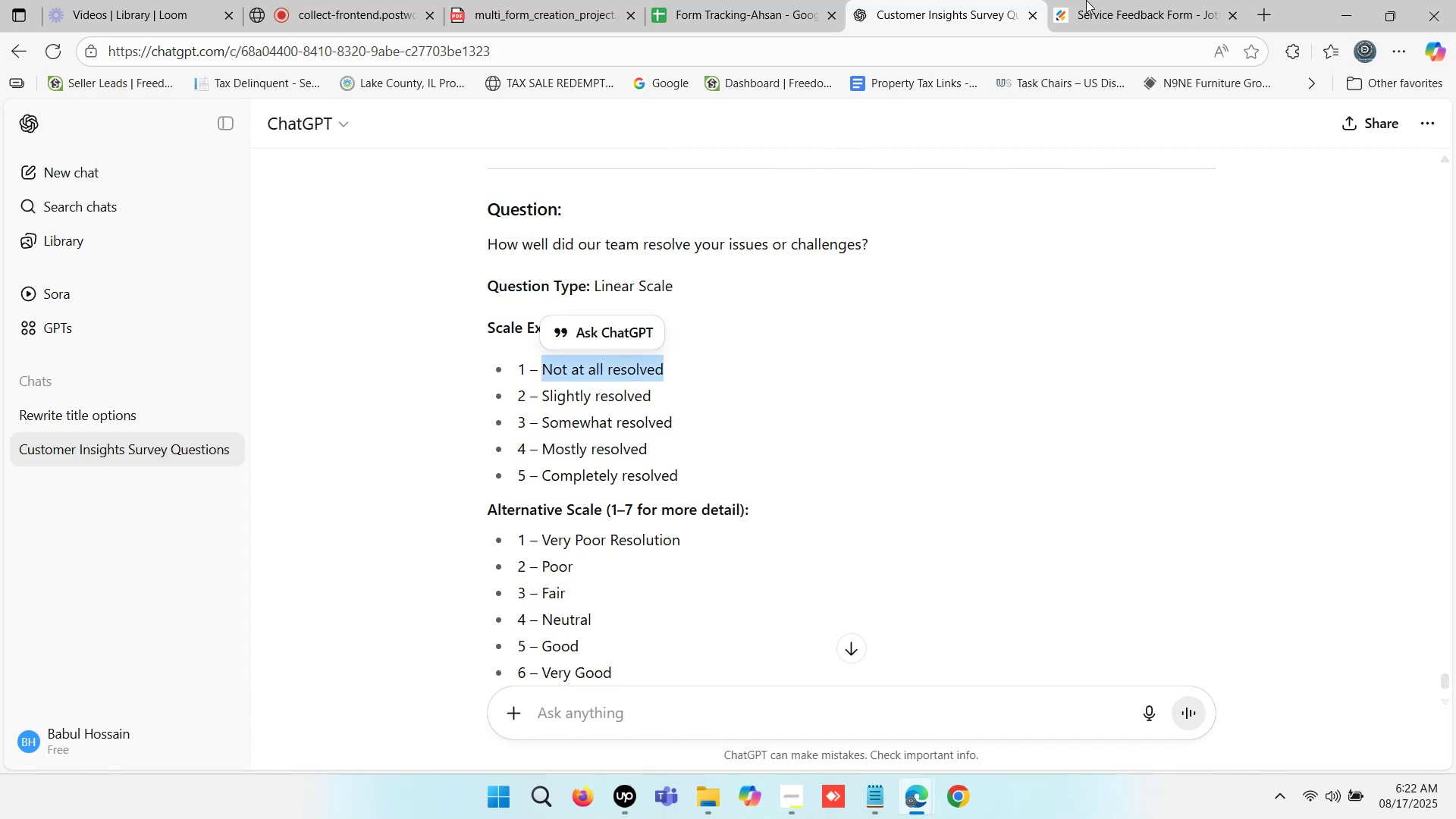 
left_click([1094, 0])
 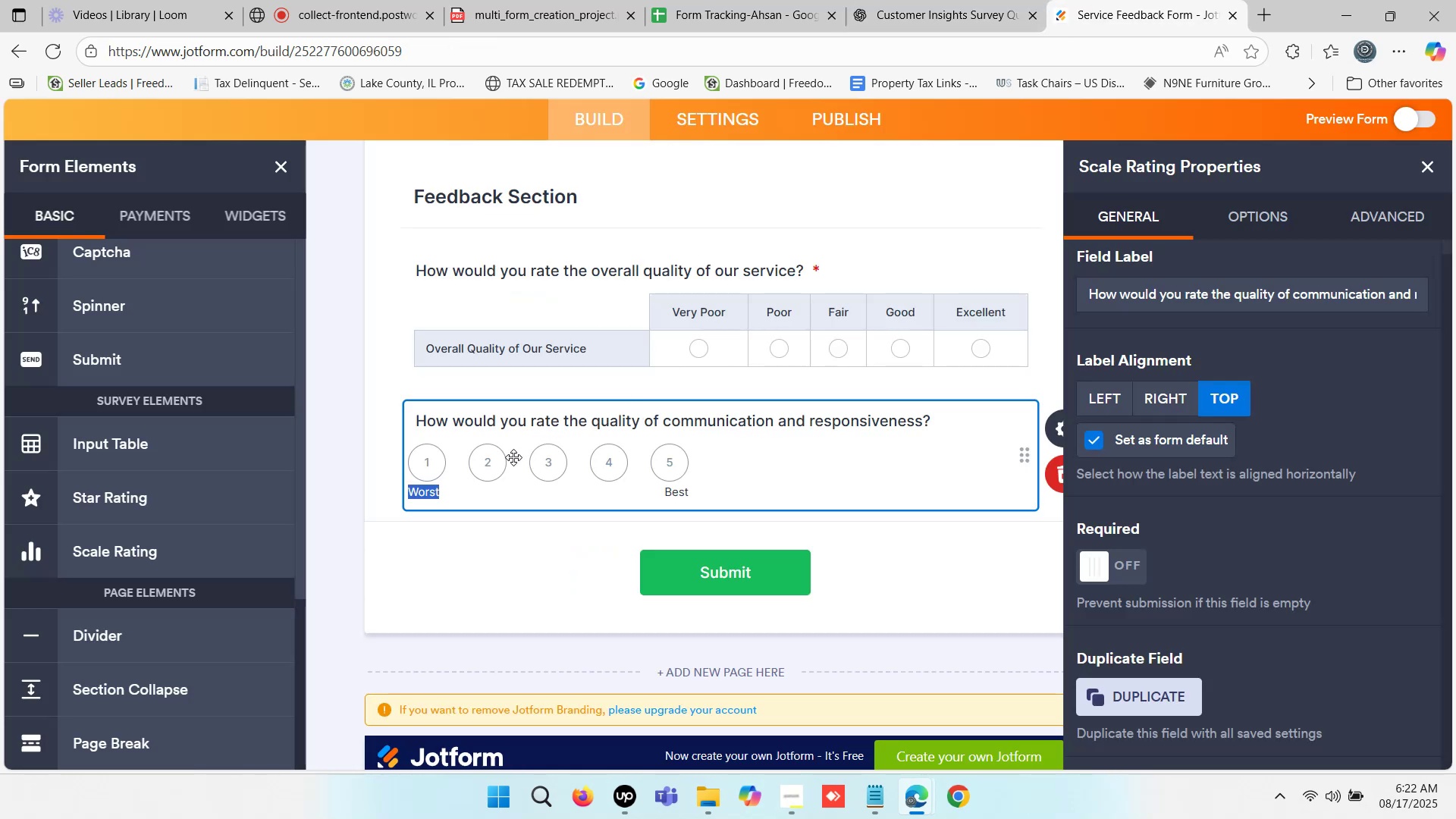 
key(Control+ControlLeft)
 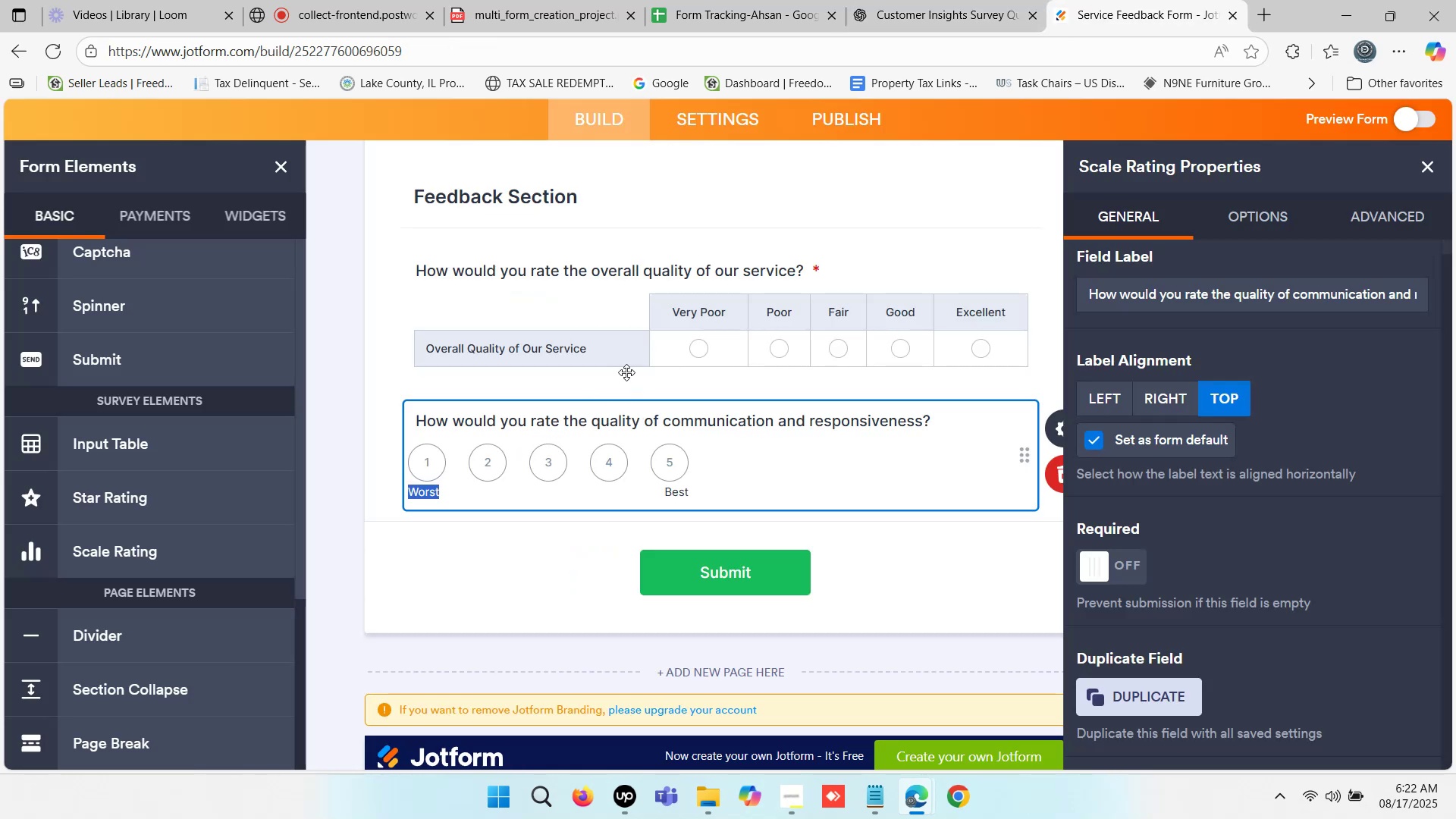 
key(Control+V)
 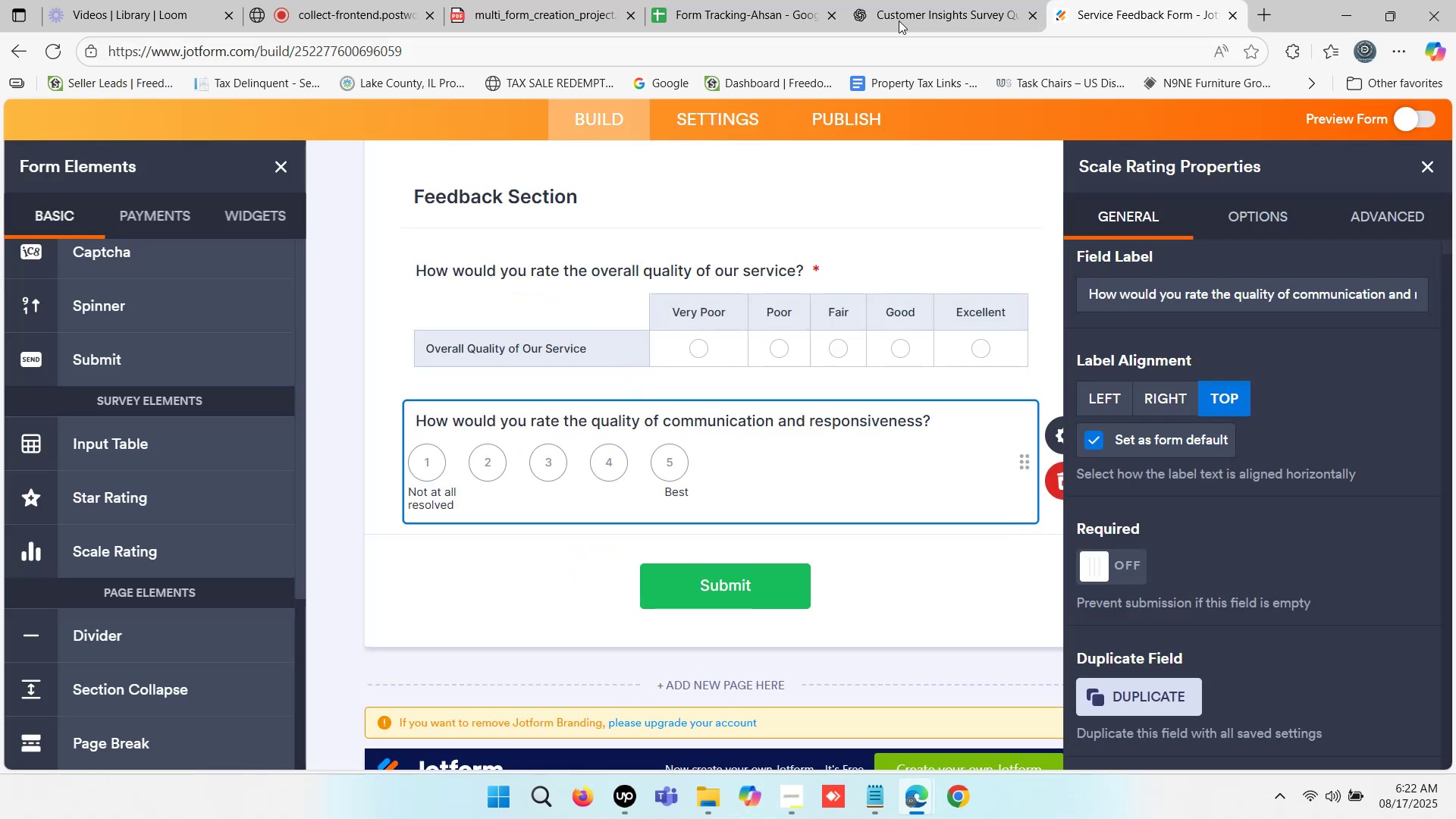 
left_click([924, 0])
 